 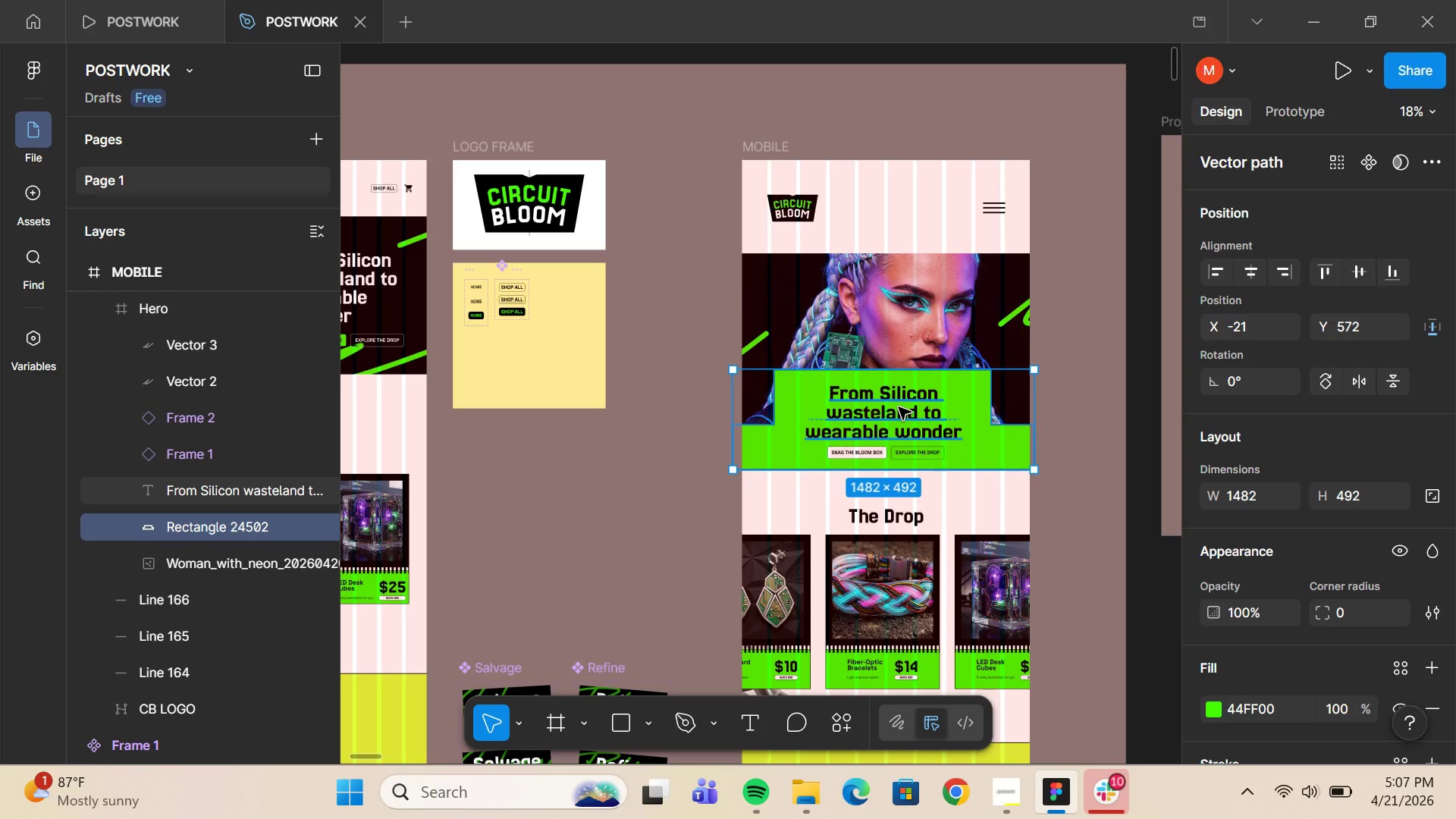 
key(Shift+ArrowUp)
 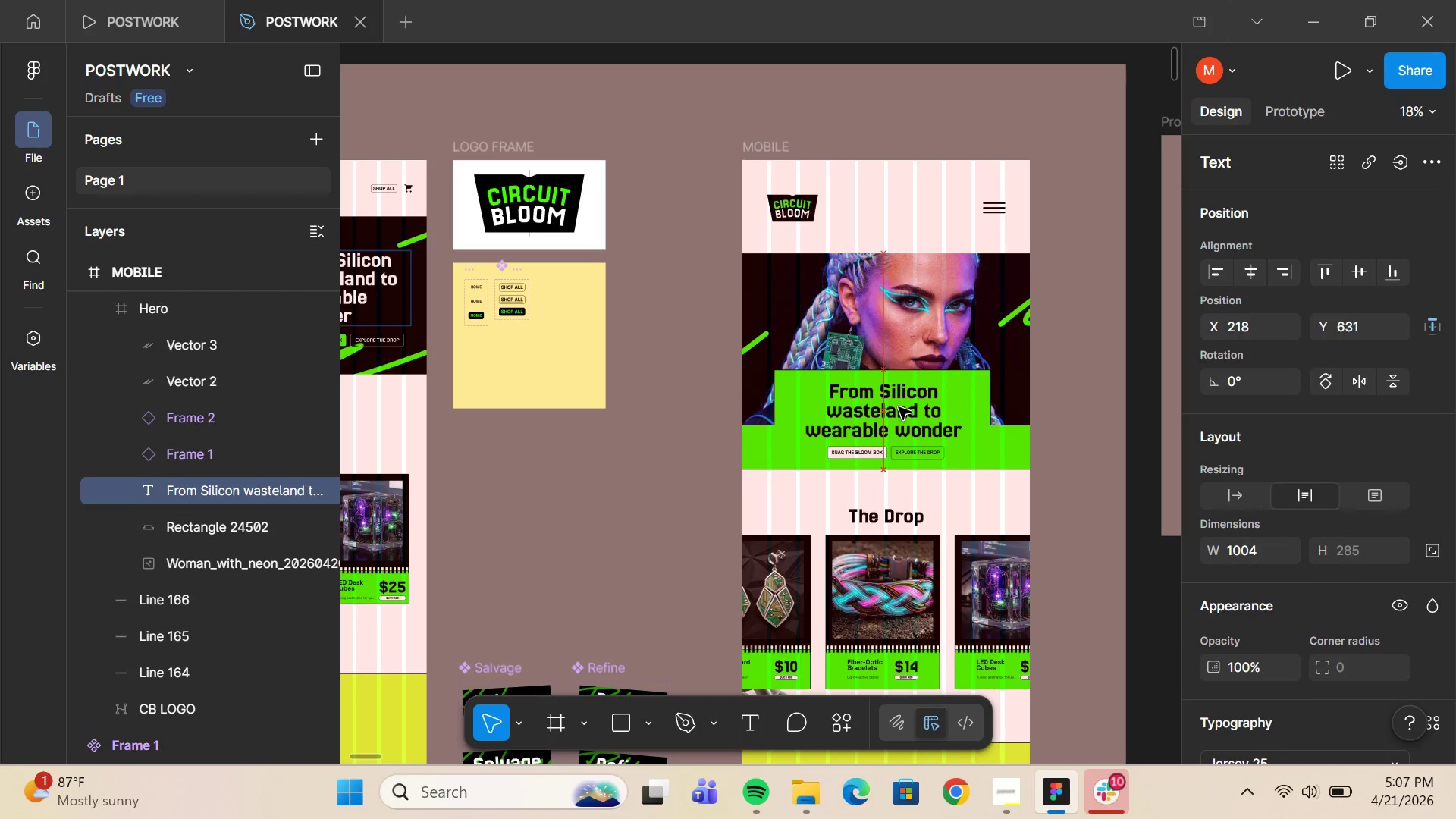 
key(Shift+ArrowUp)
 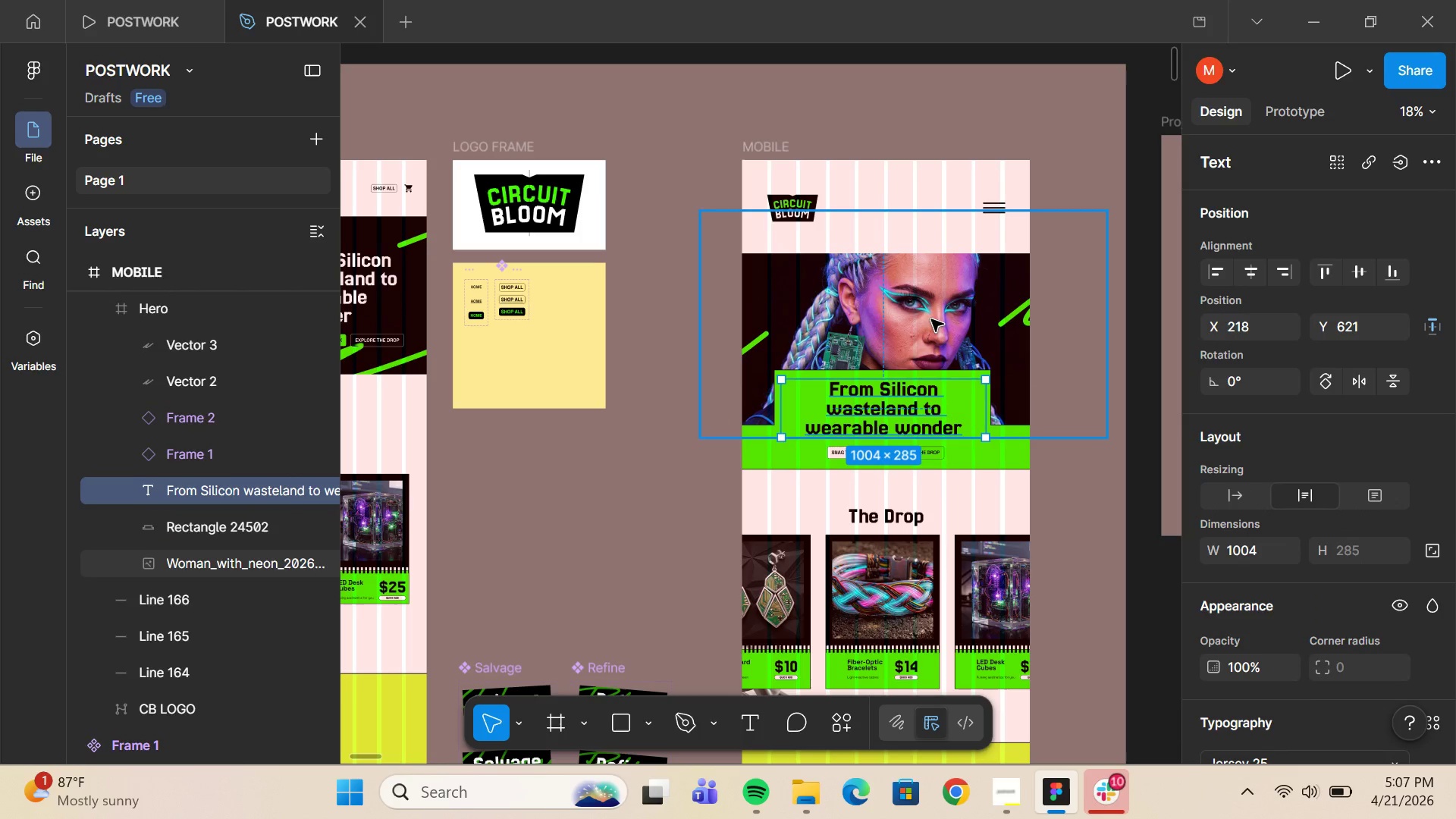 
double_click([930, 317])
 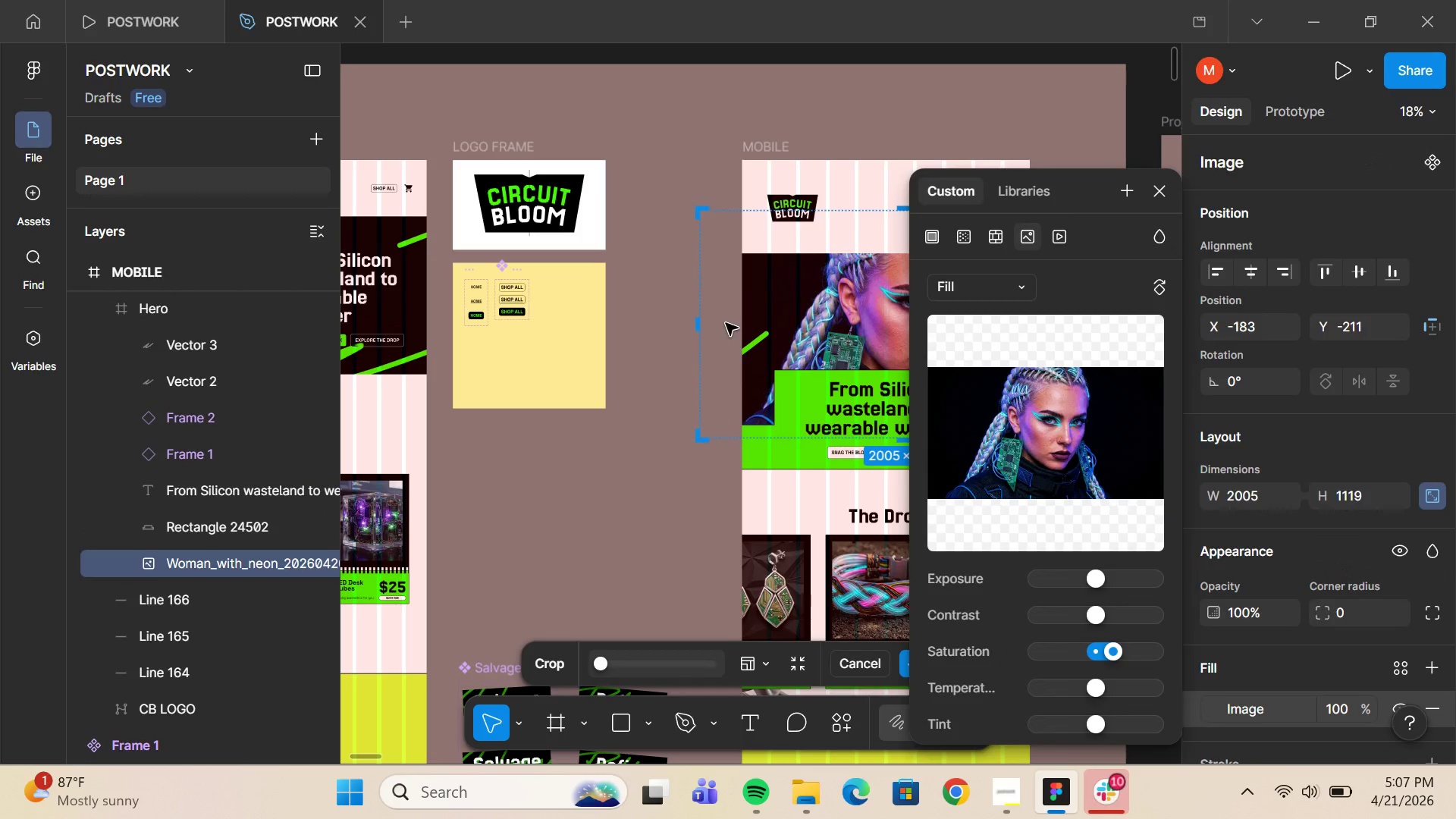 
left_click([646, 348])
 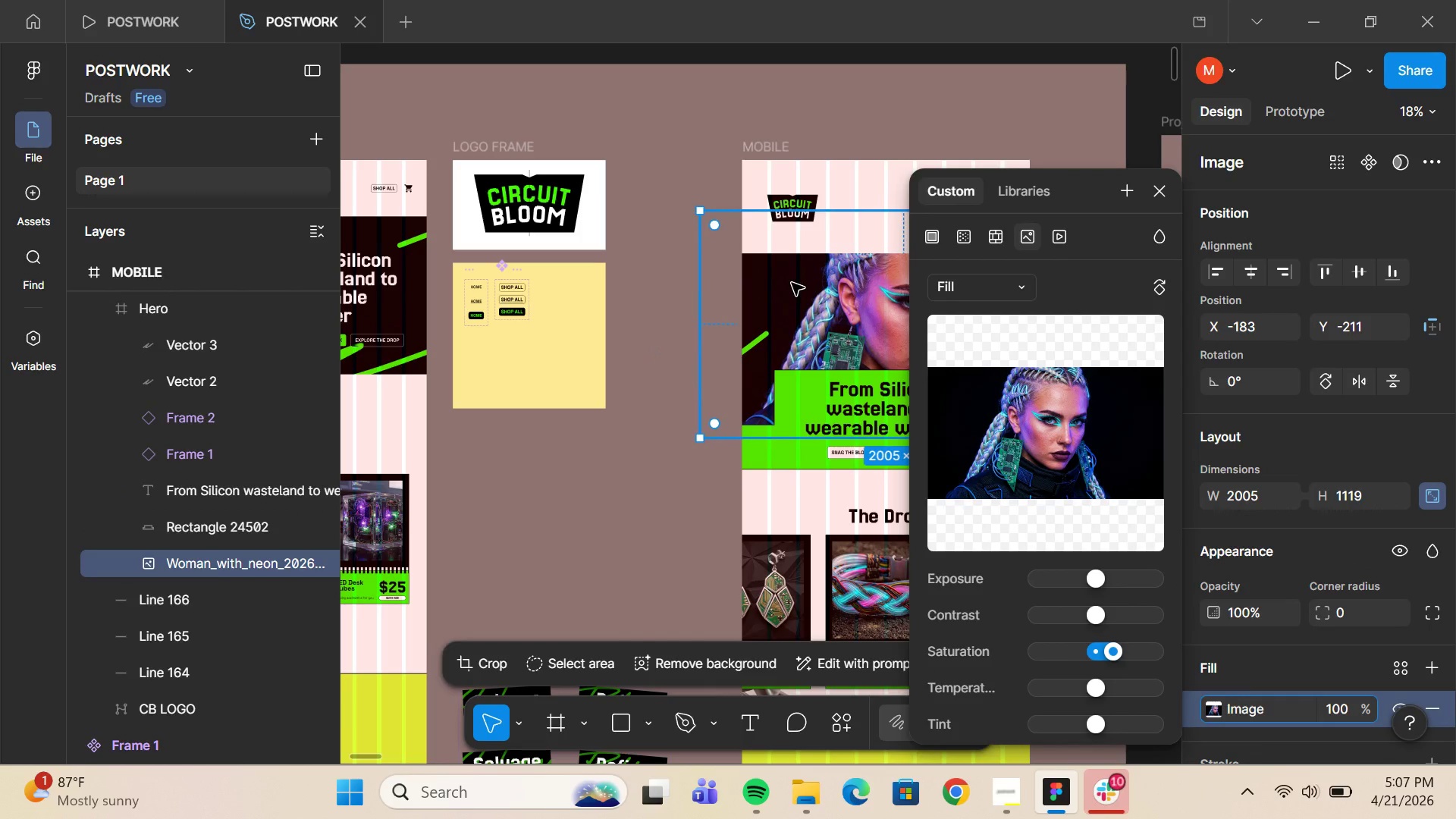 
key(Shift+ArrowUp)
 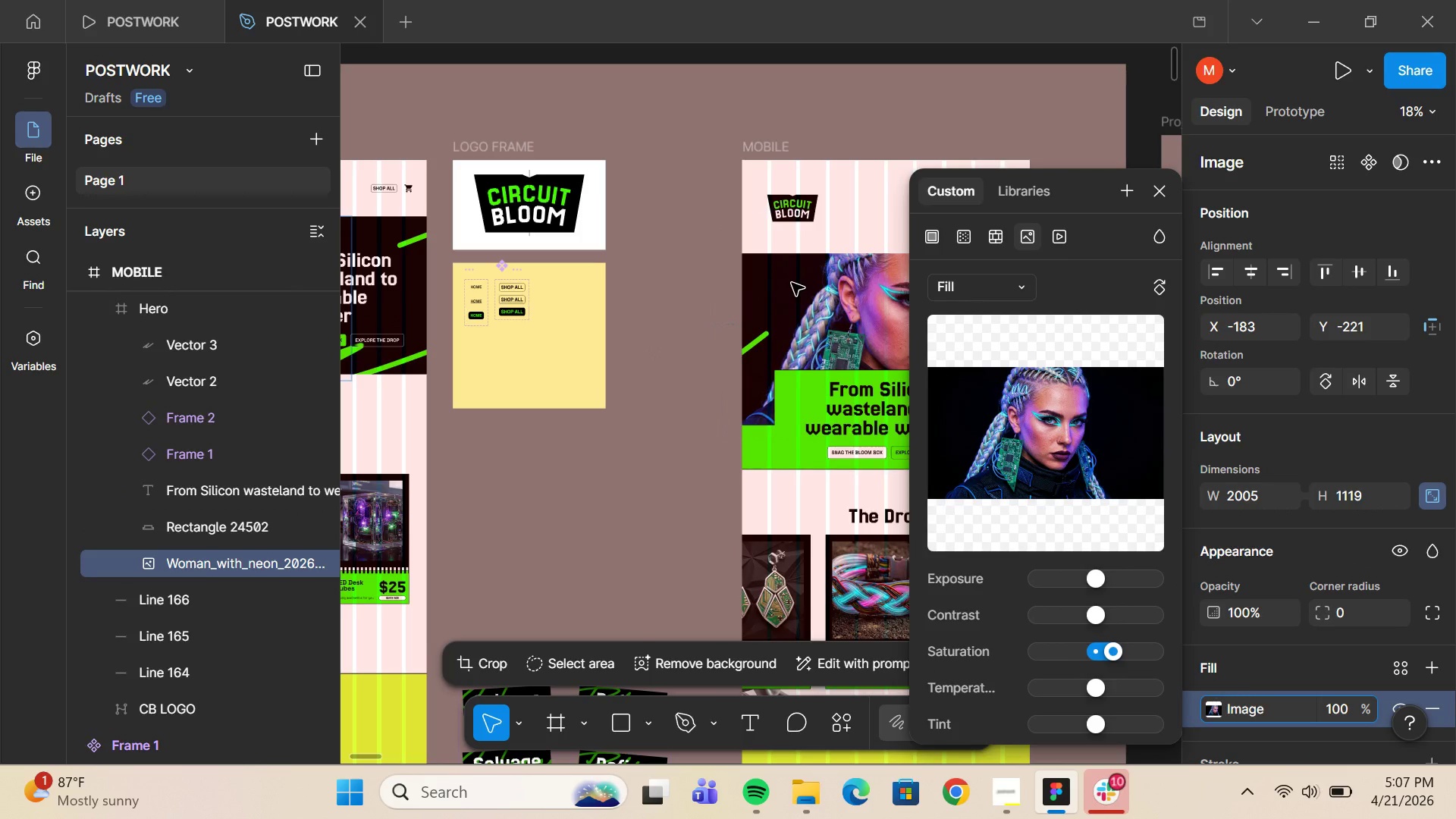 
key(Shift+ArrowUp)
 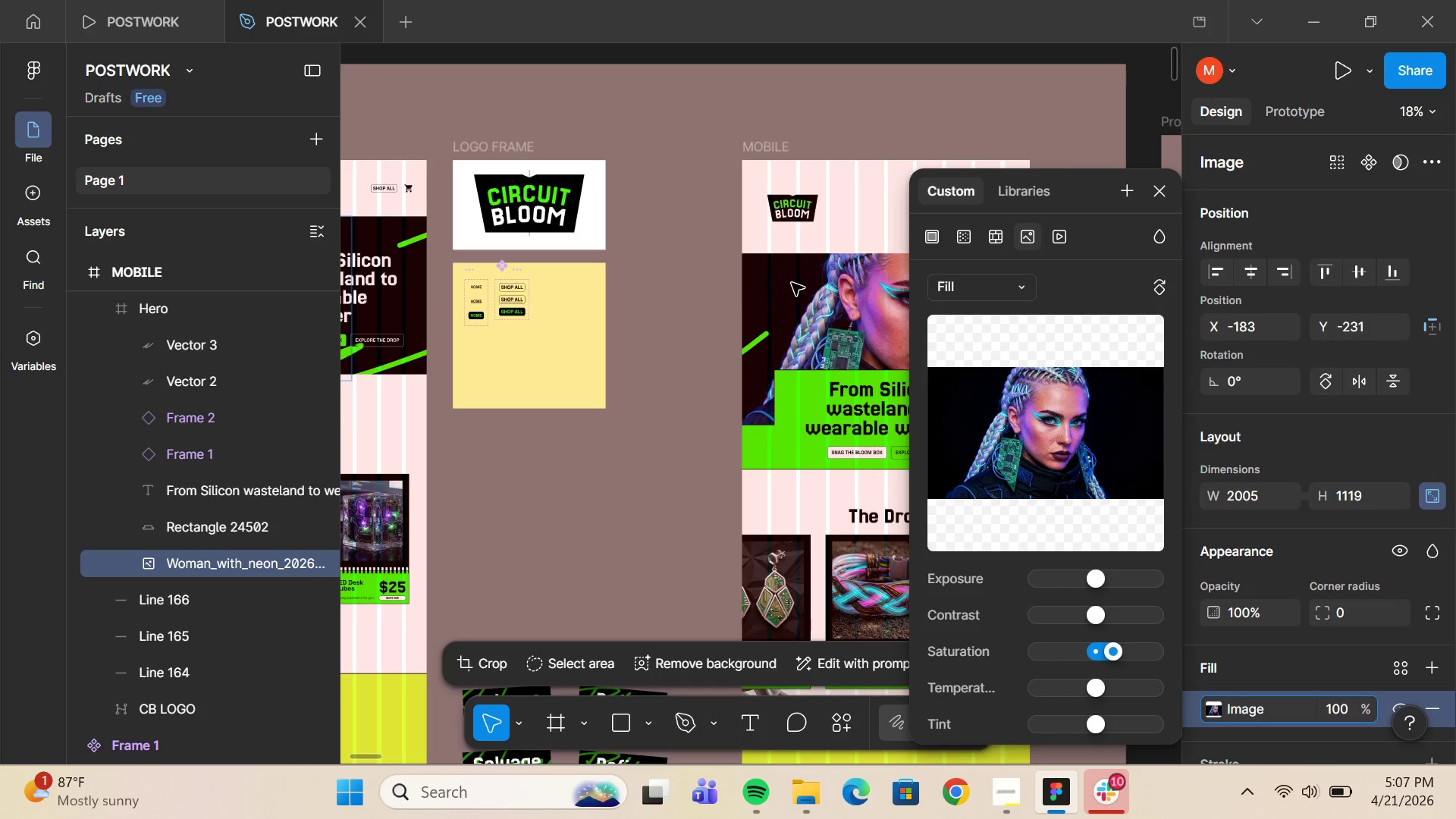 
key(Shift+ArrowUp)
 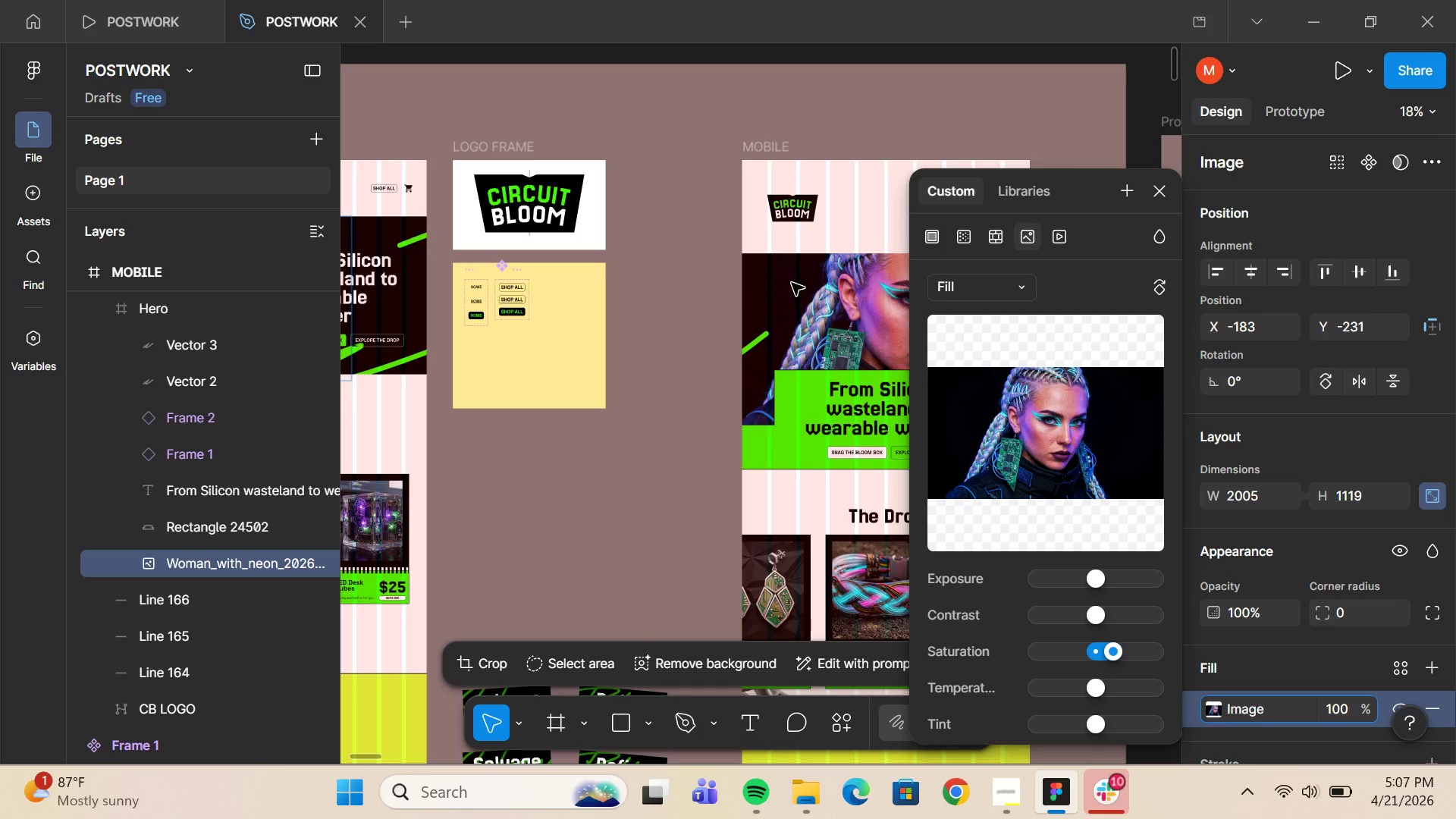 
key(Shift+ArrowUp)
 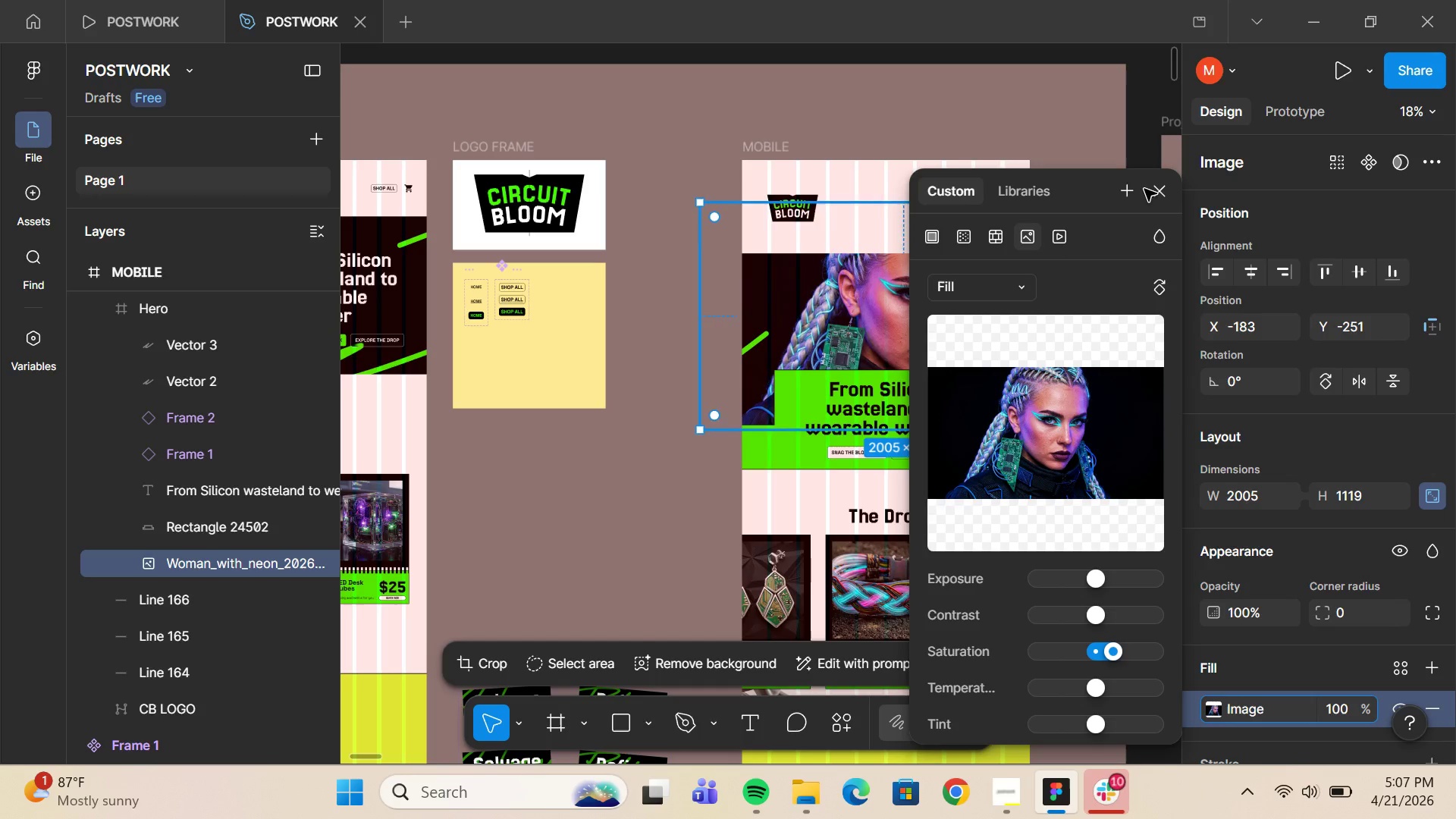 
left_click([1156, 189])
 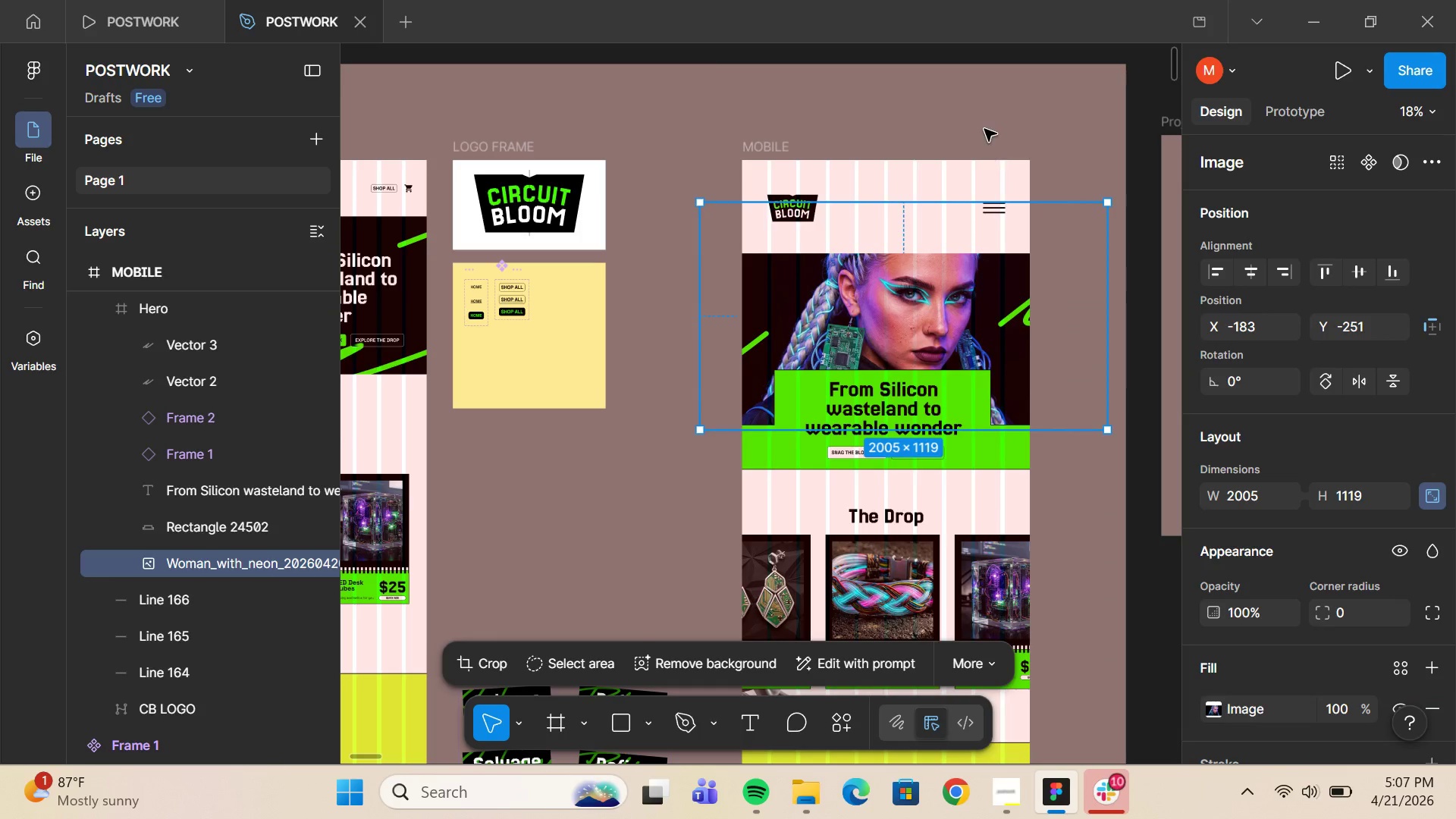 
left_click([984, 129])
 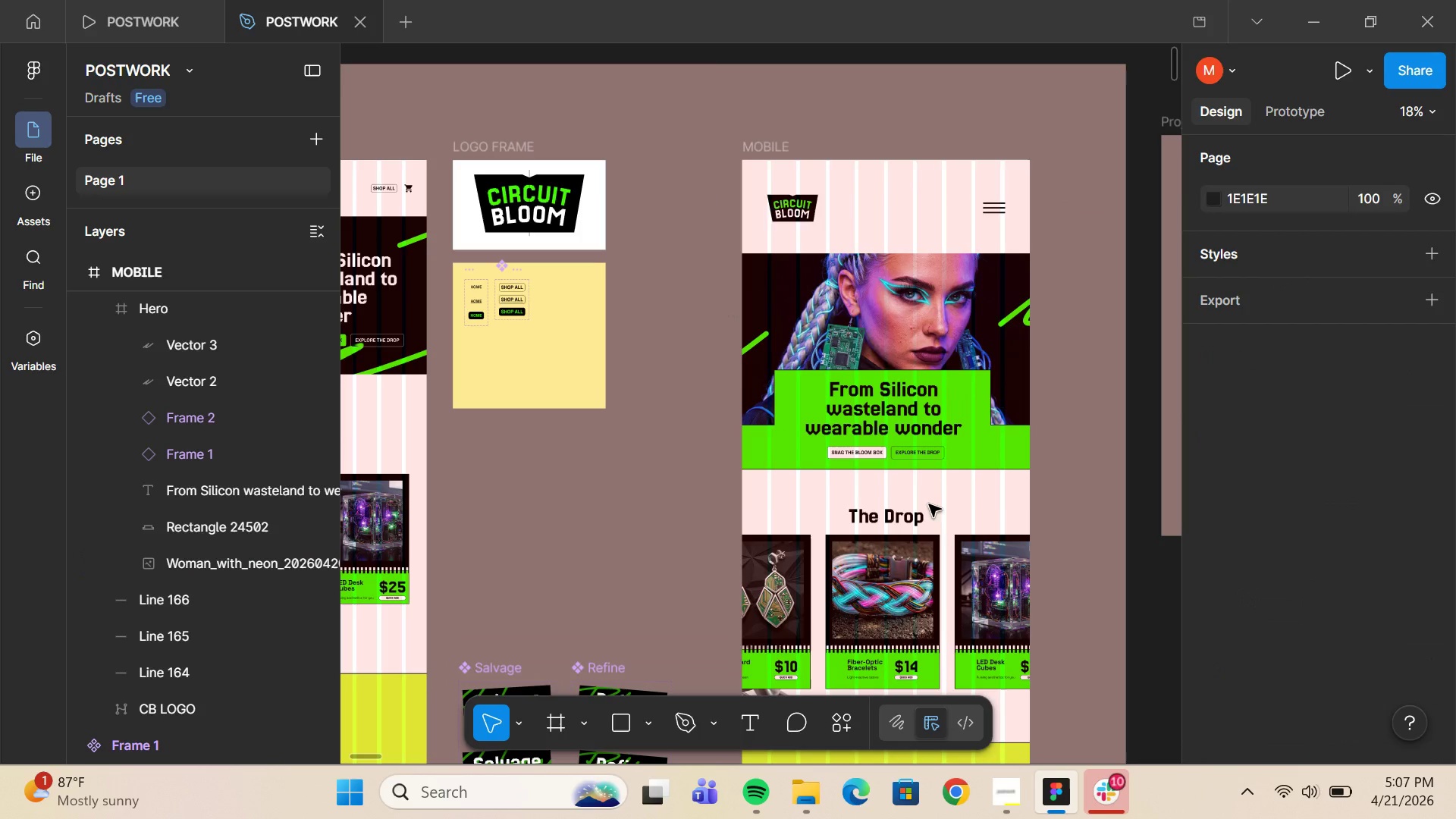 
hold_key(key=ControlLeft, duration=1.45)
scroll: coordinate [974, 482], scroll_direction: up, amount: 9.0
 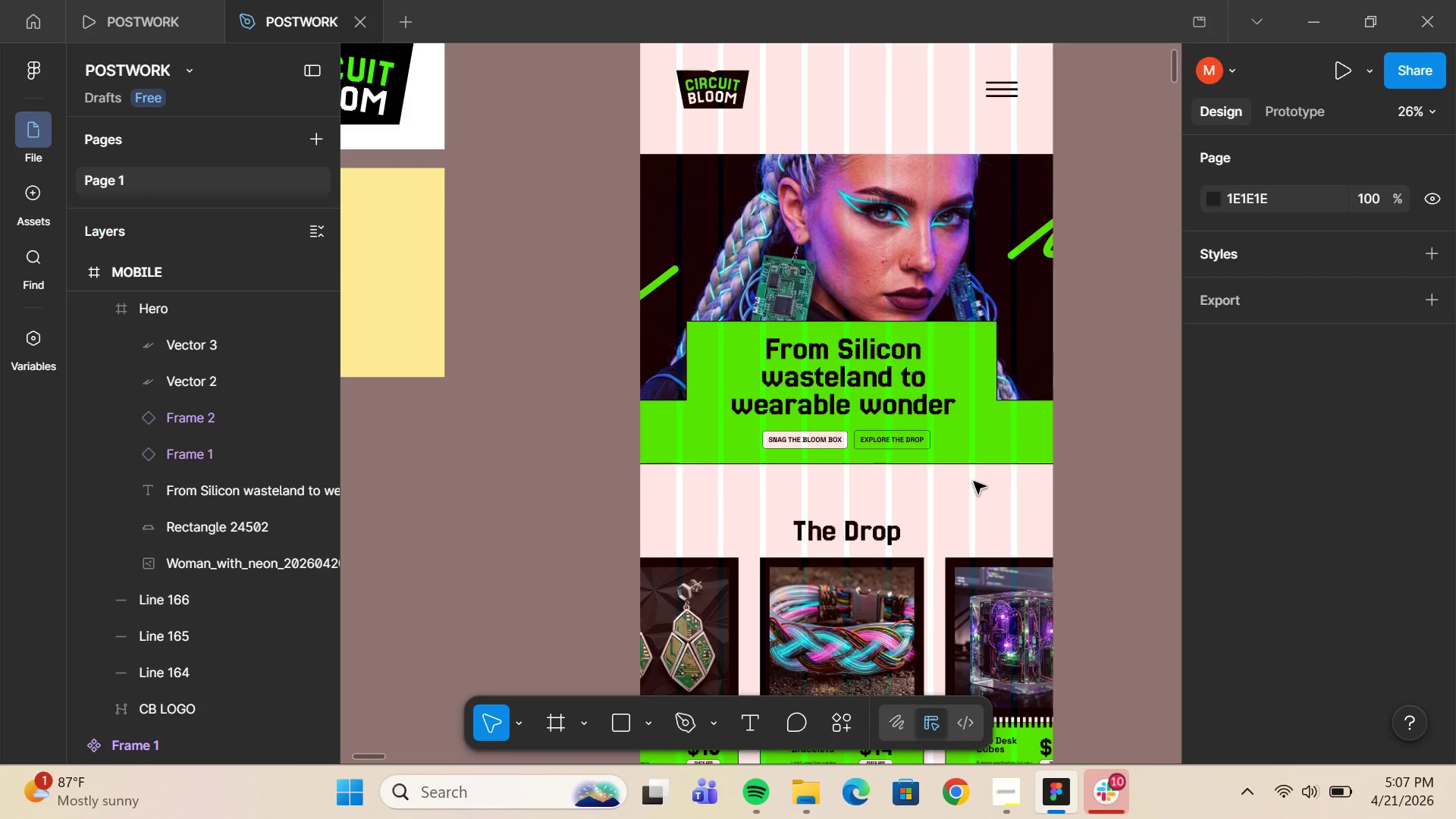 
wait(11.38)
 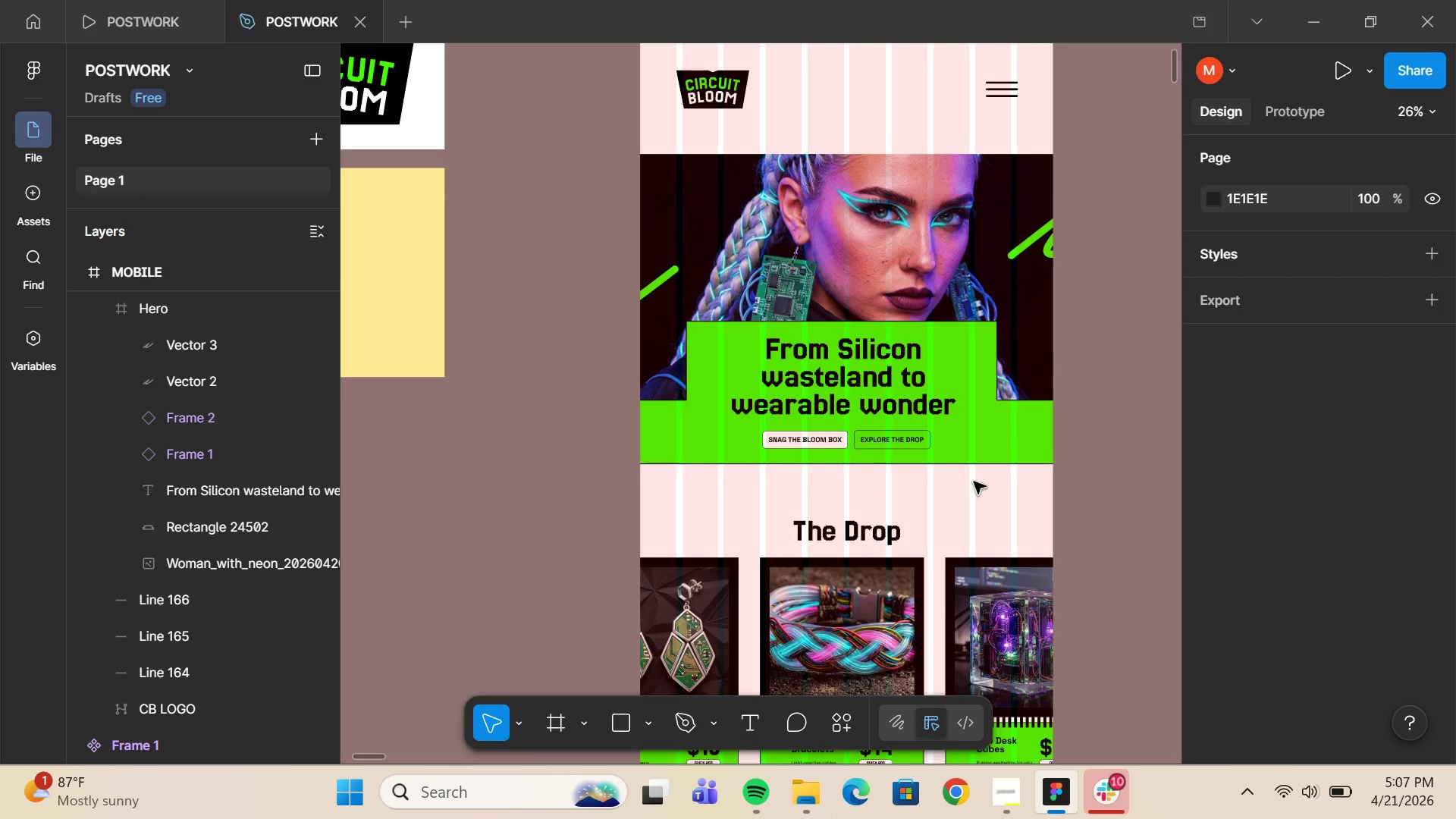 
scroll: coordinate [989, 438], scroll_direction: down, amount: 7.0
 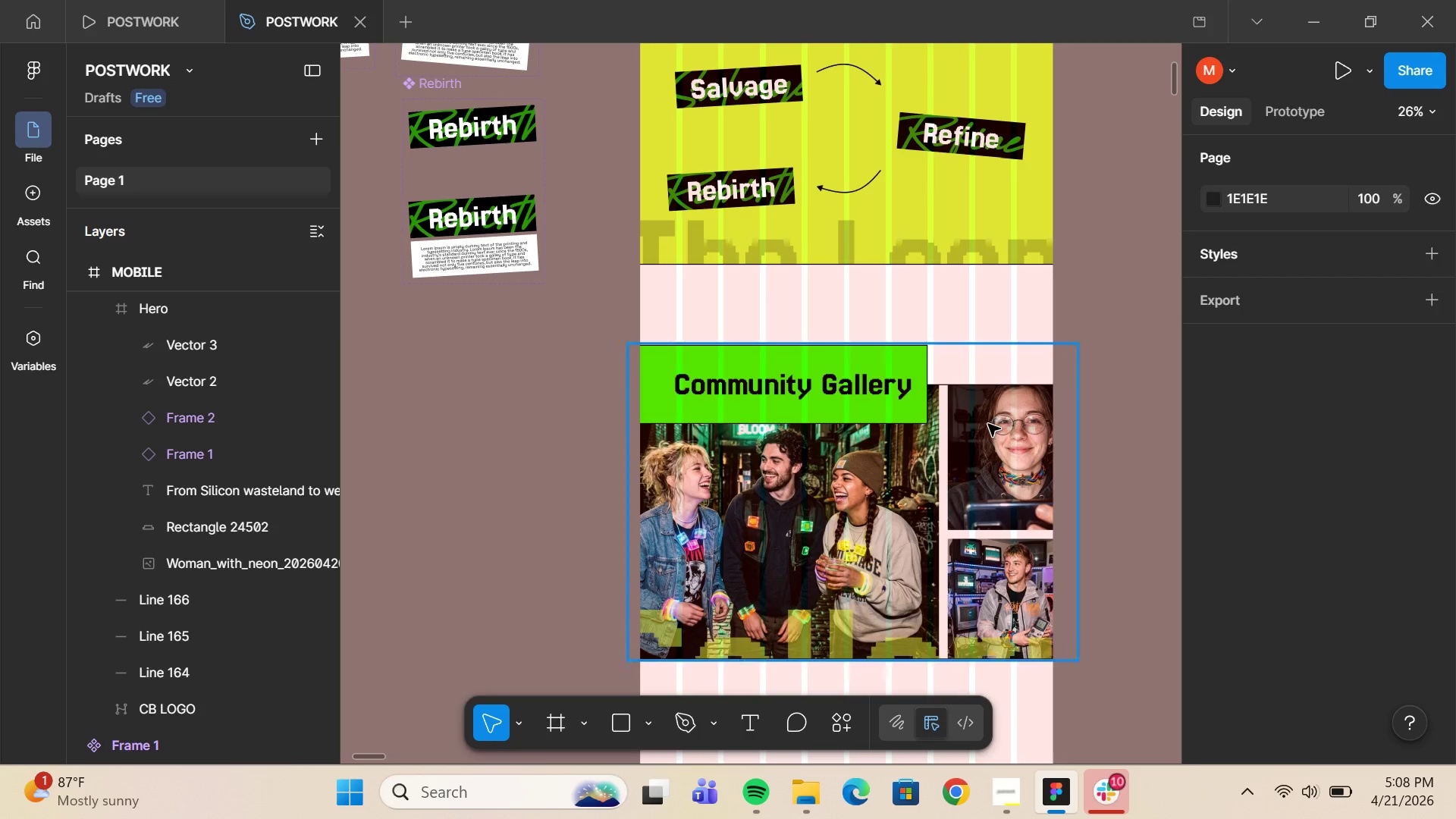 
wait(17.0)
 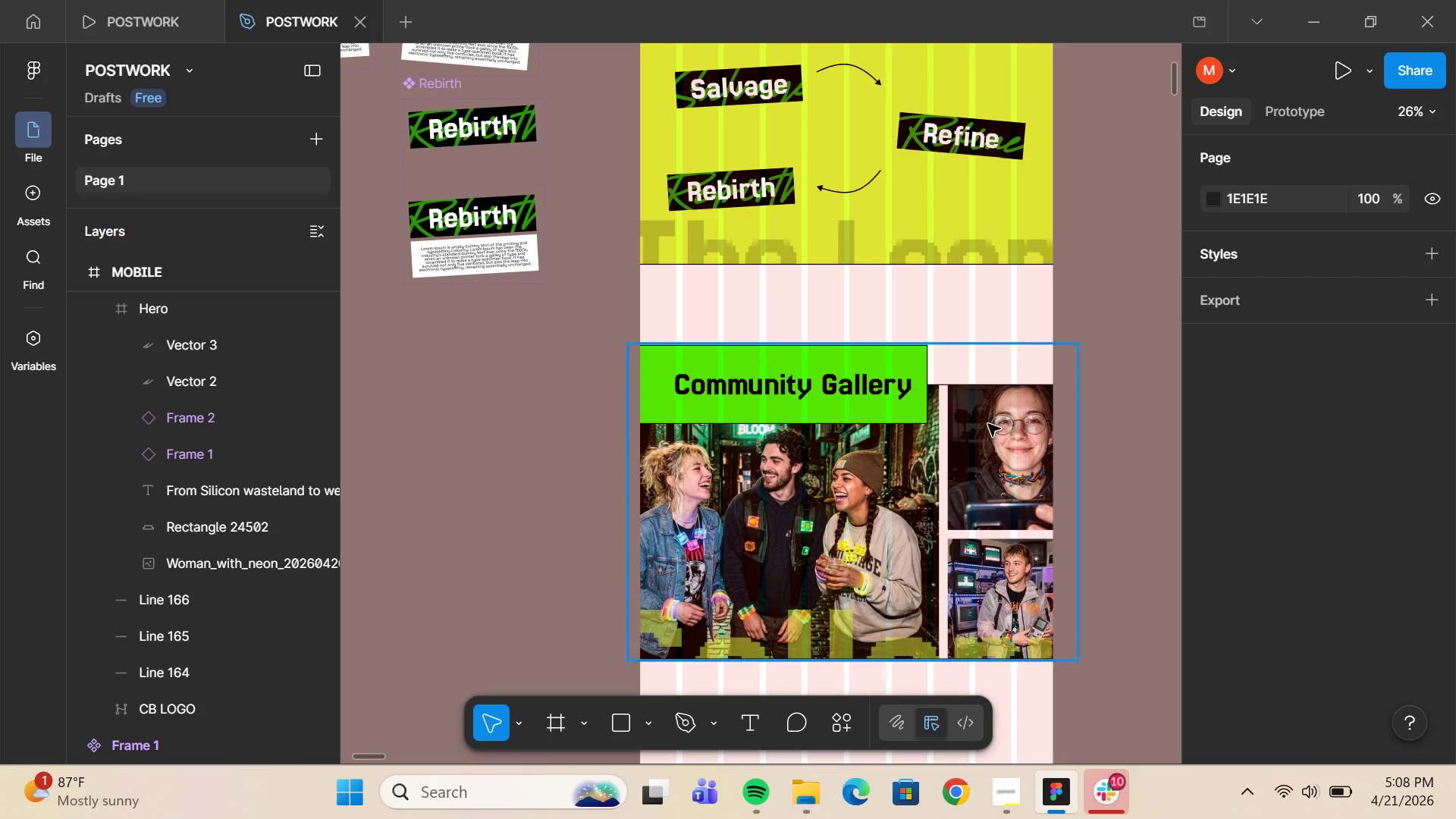 
scroll: coordinate [963, 446], scroll_direction: down, amount: 3.0
 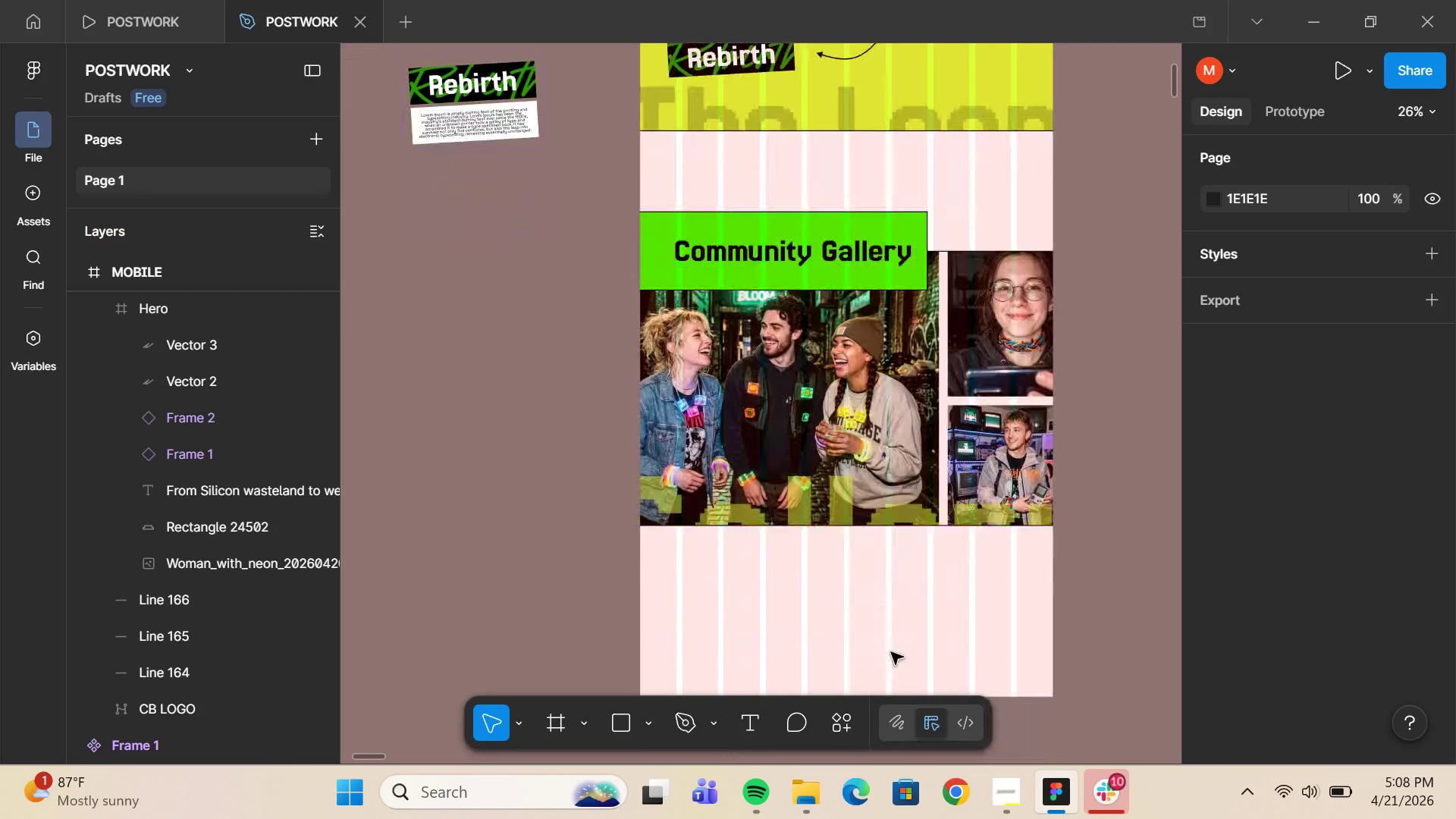 
left_click([893, 648])
 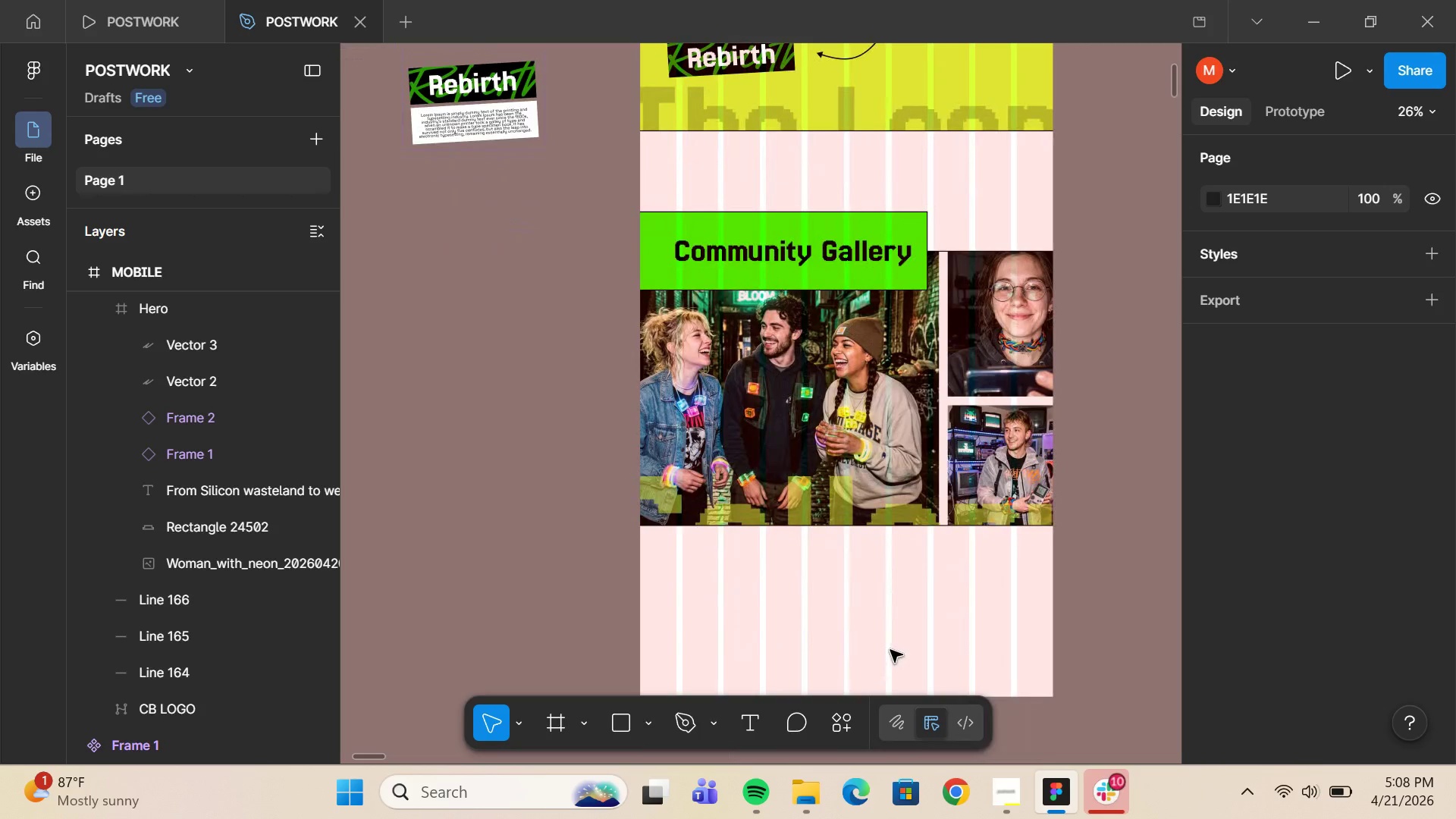 
scroll: coordinate [890, 650], scroll_direction: up, amount: 2.0
 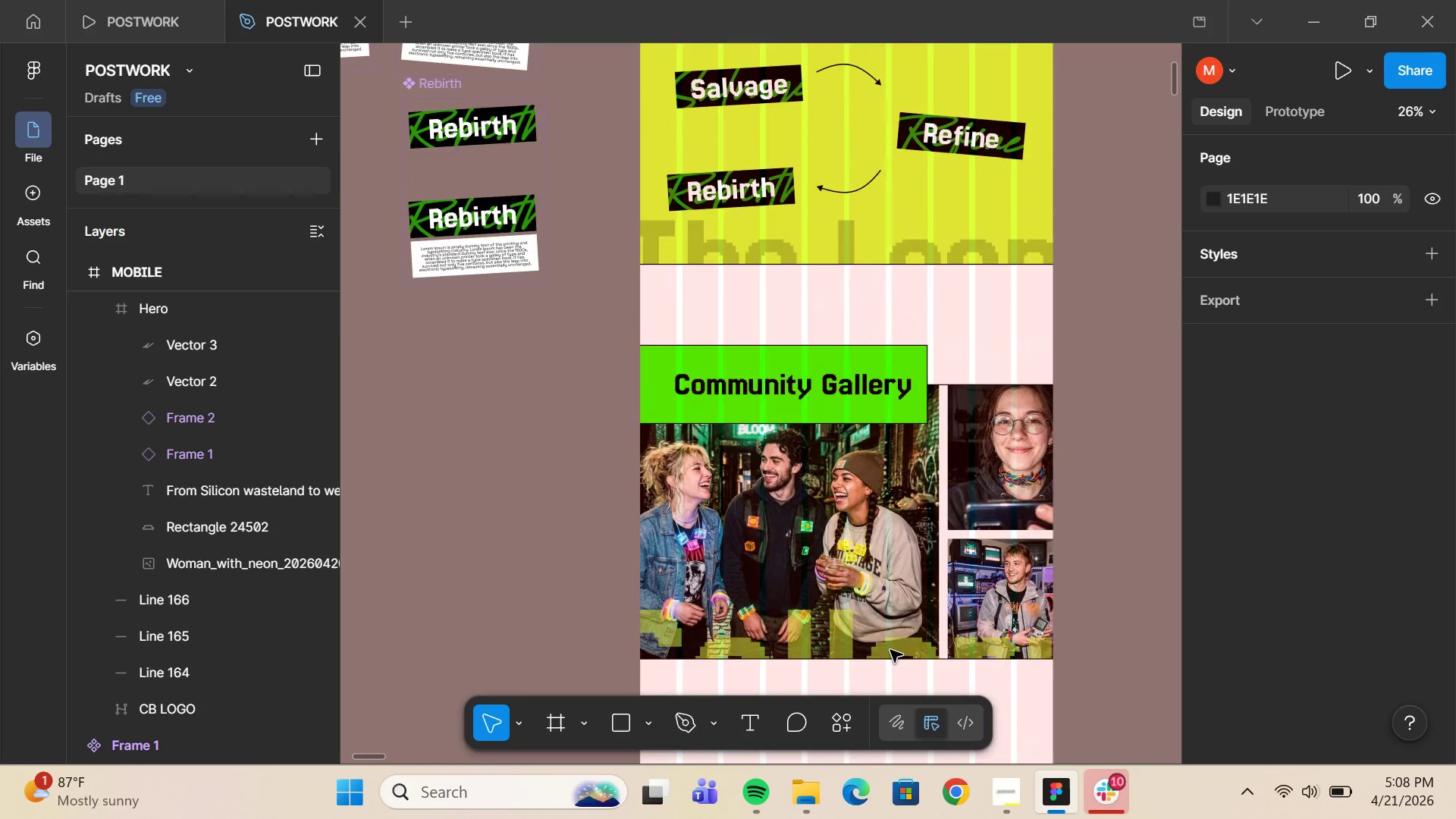 
hold_key(key=ControlLeft, duration=0.5)
scroll: coordinate [890, 650], scroll_direction: down, amount: 3.0
 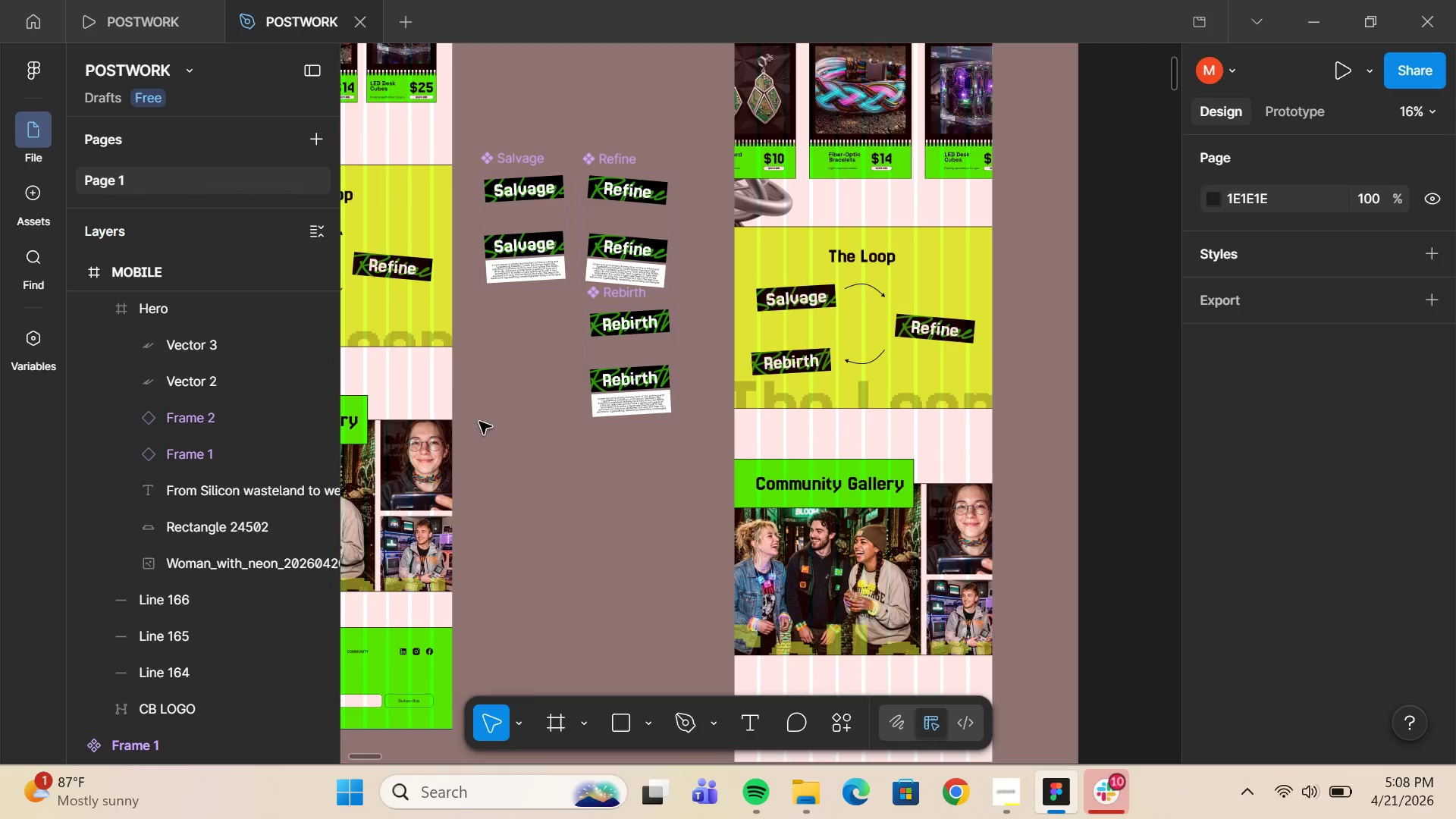 
wait(7.29)
 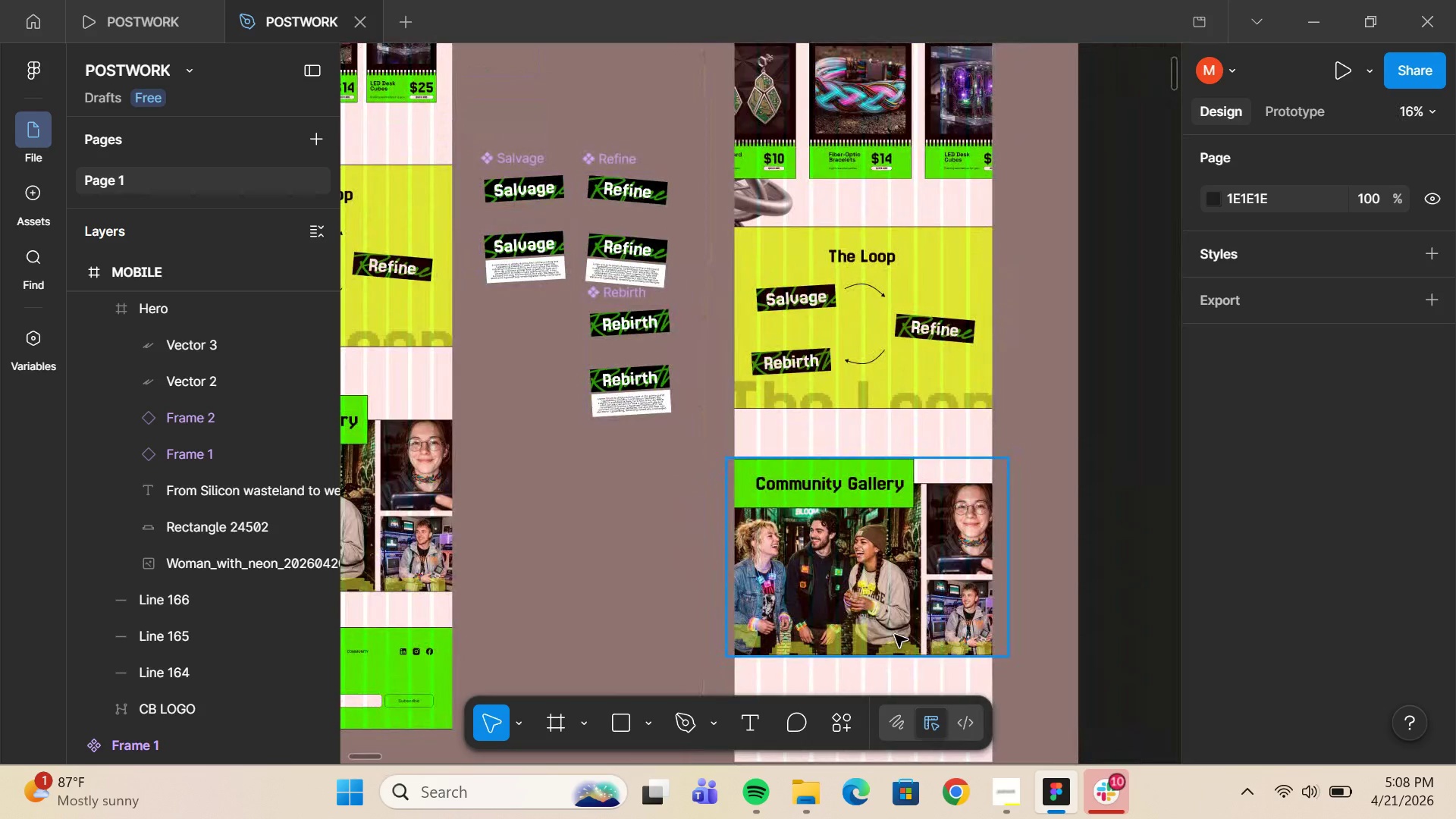 
left_click([566, 617])
 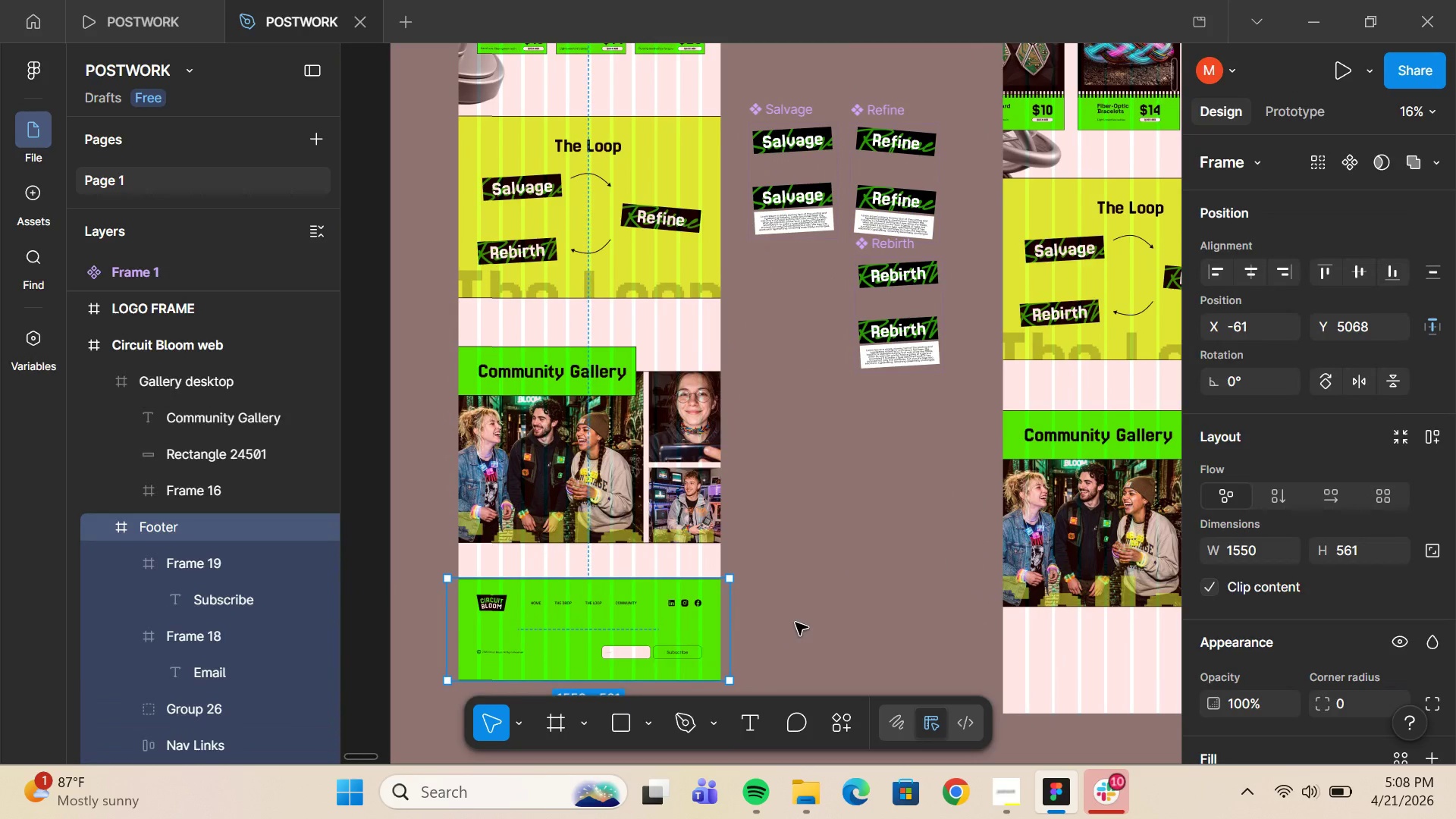 
key(Control+C)
 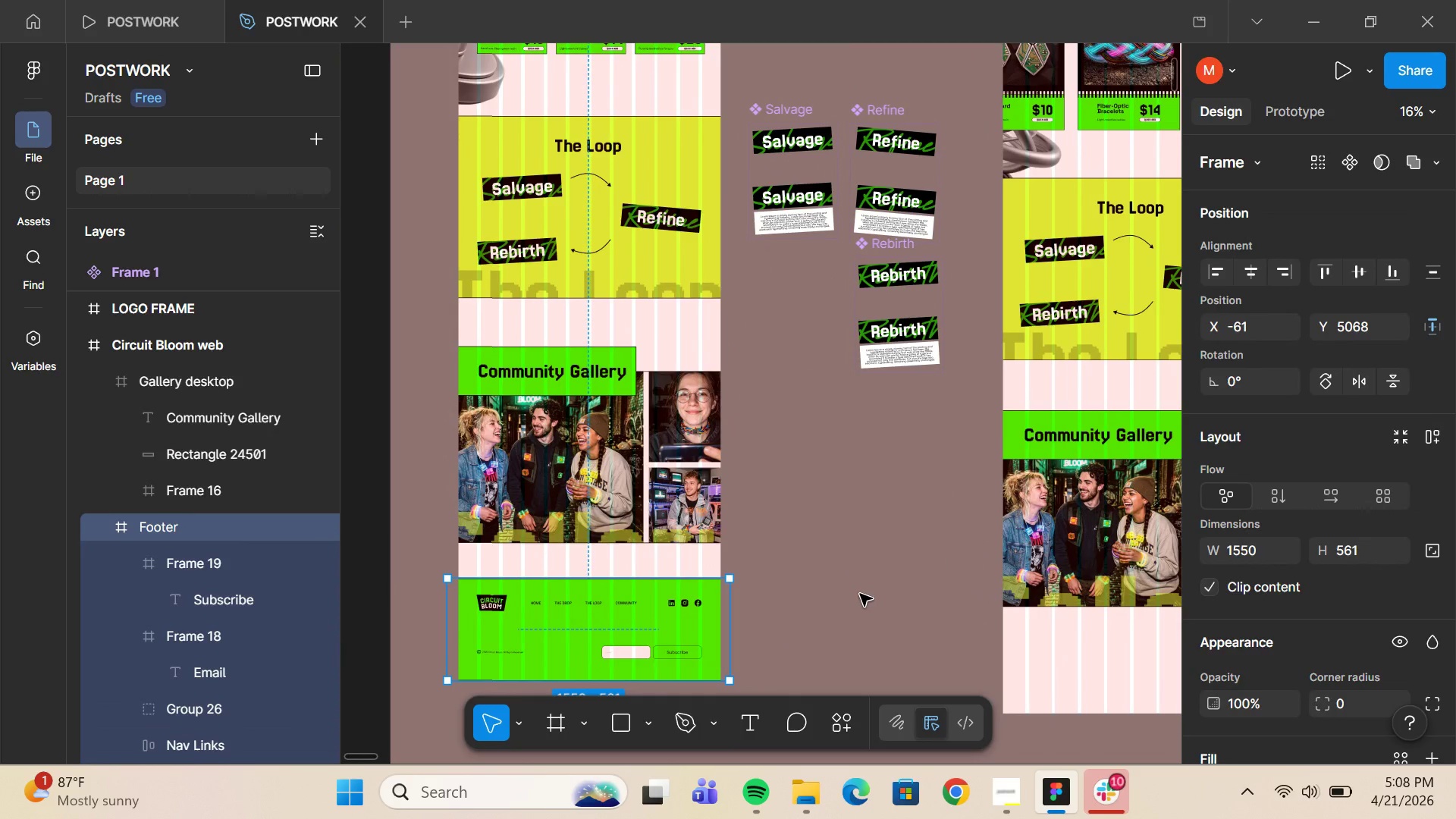 
left_click([860, 594])
 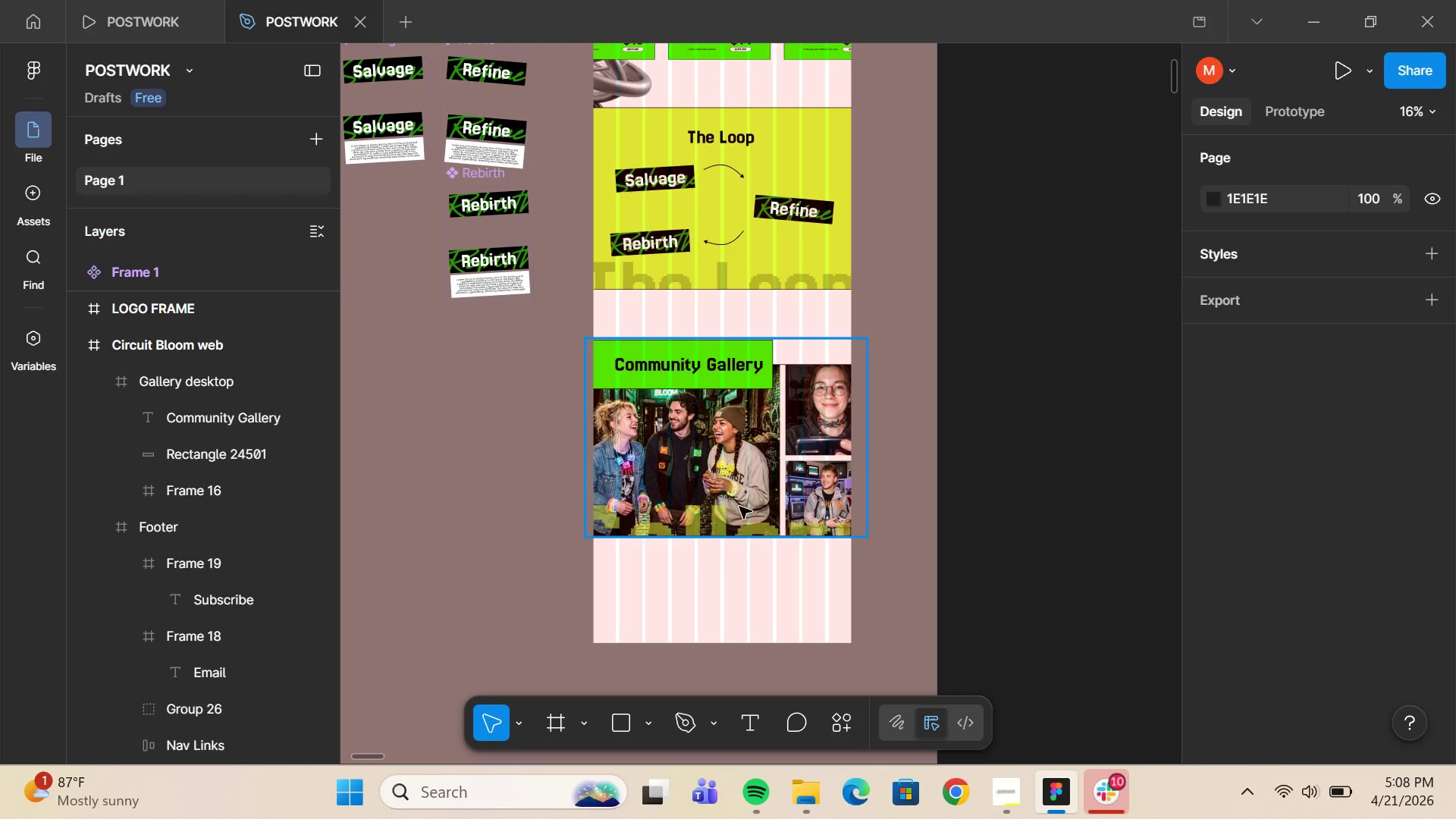 
scroll: coordinate [833, 507], scroll_direction: up, amount: 13.0
 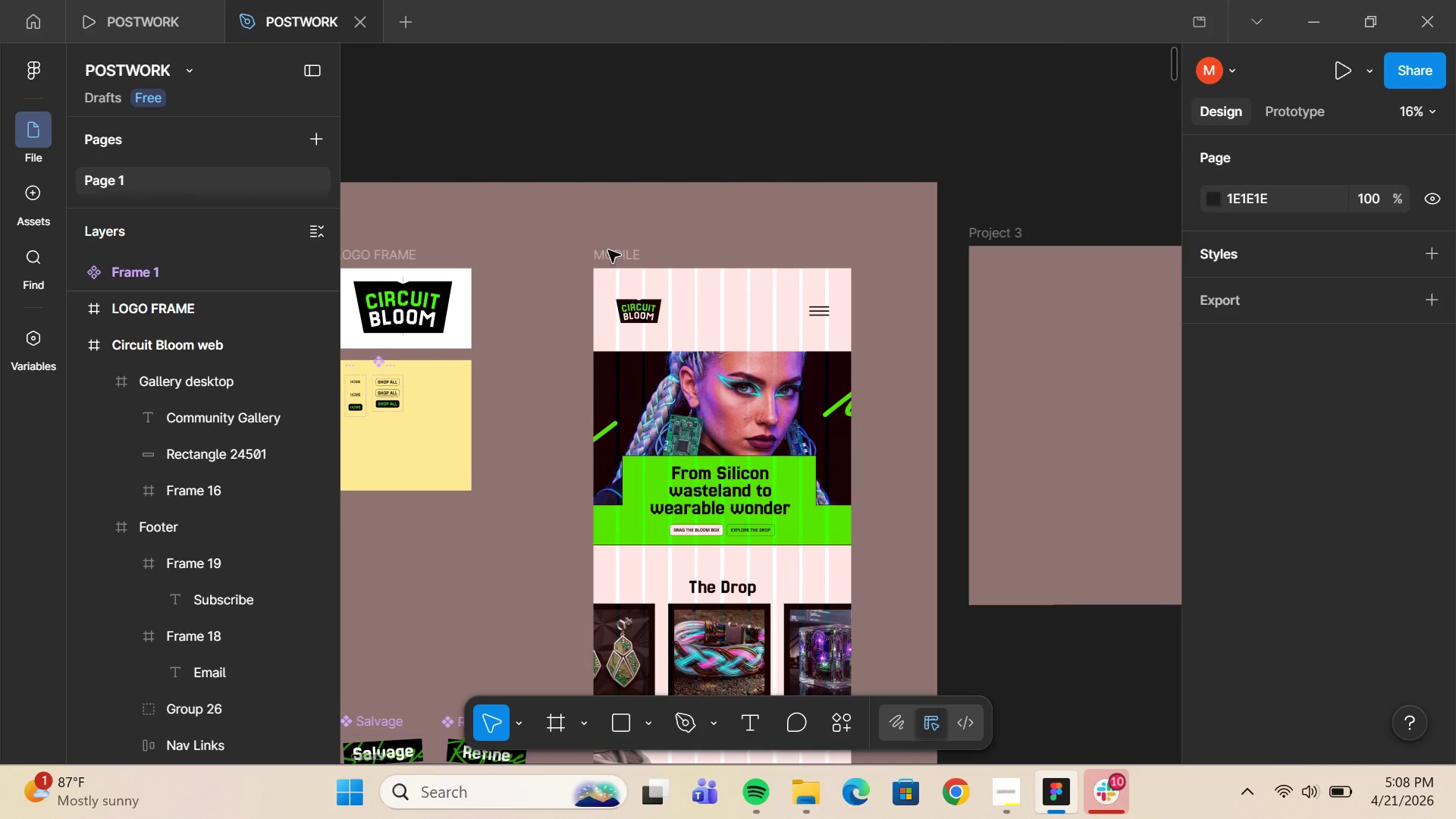 
left_click([628, 261])
 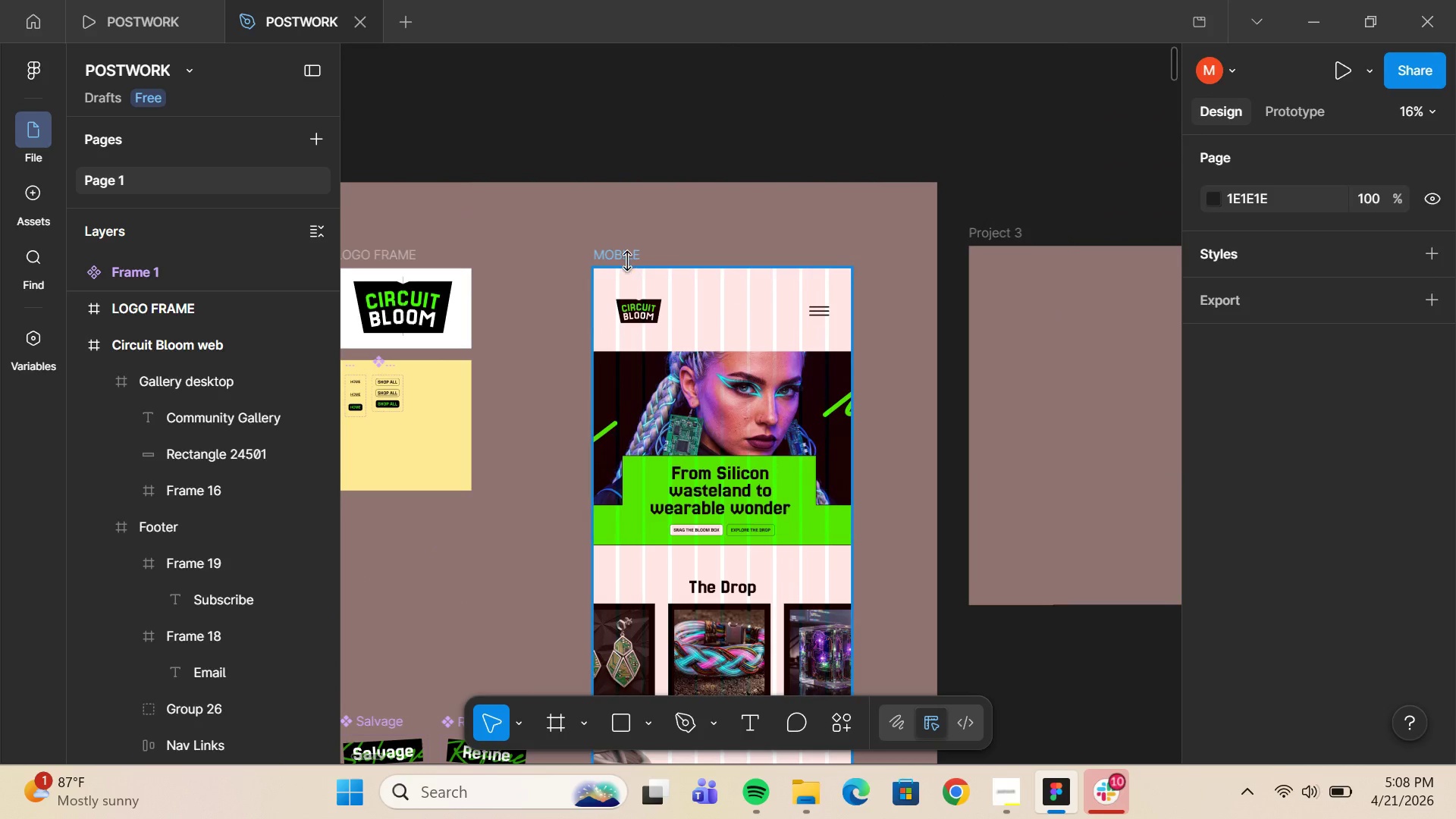 
scroll: coordinate [628, 261], scroll_direction: down, amount: 21.0
 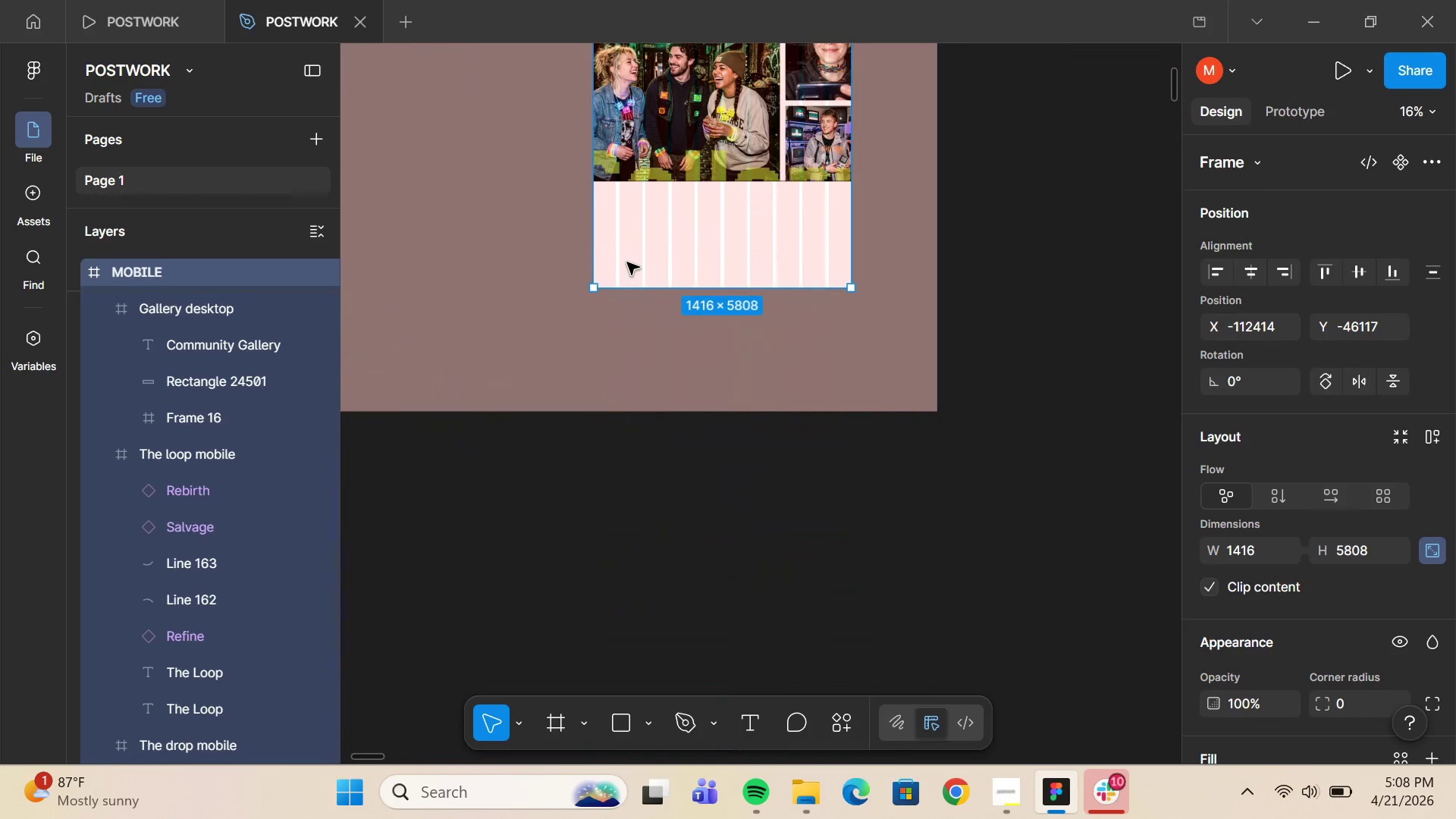 
wait(5.19)
 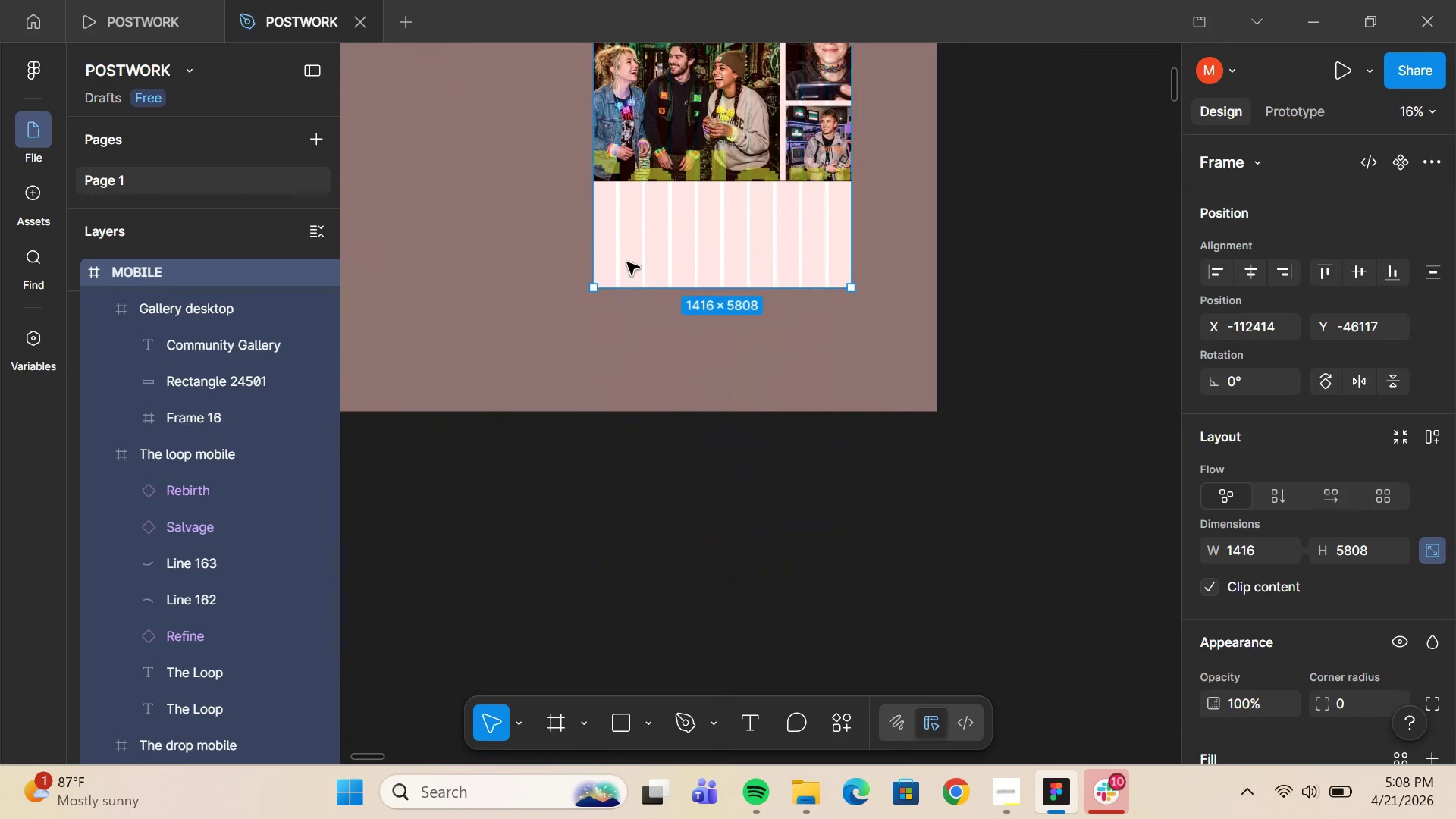 
hold_key(key=ControlLeft, duration=2.31)
left_click_drag(start_coordinate=[638, 287], to_coordinate=[635, 406])
 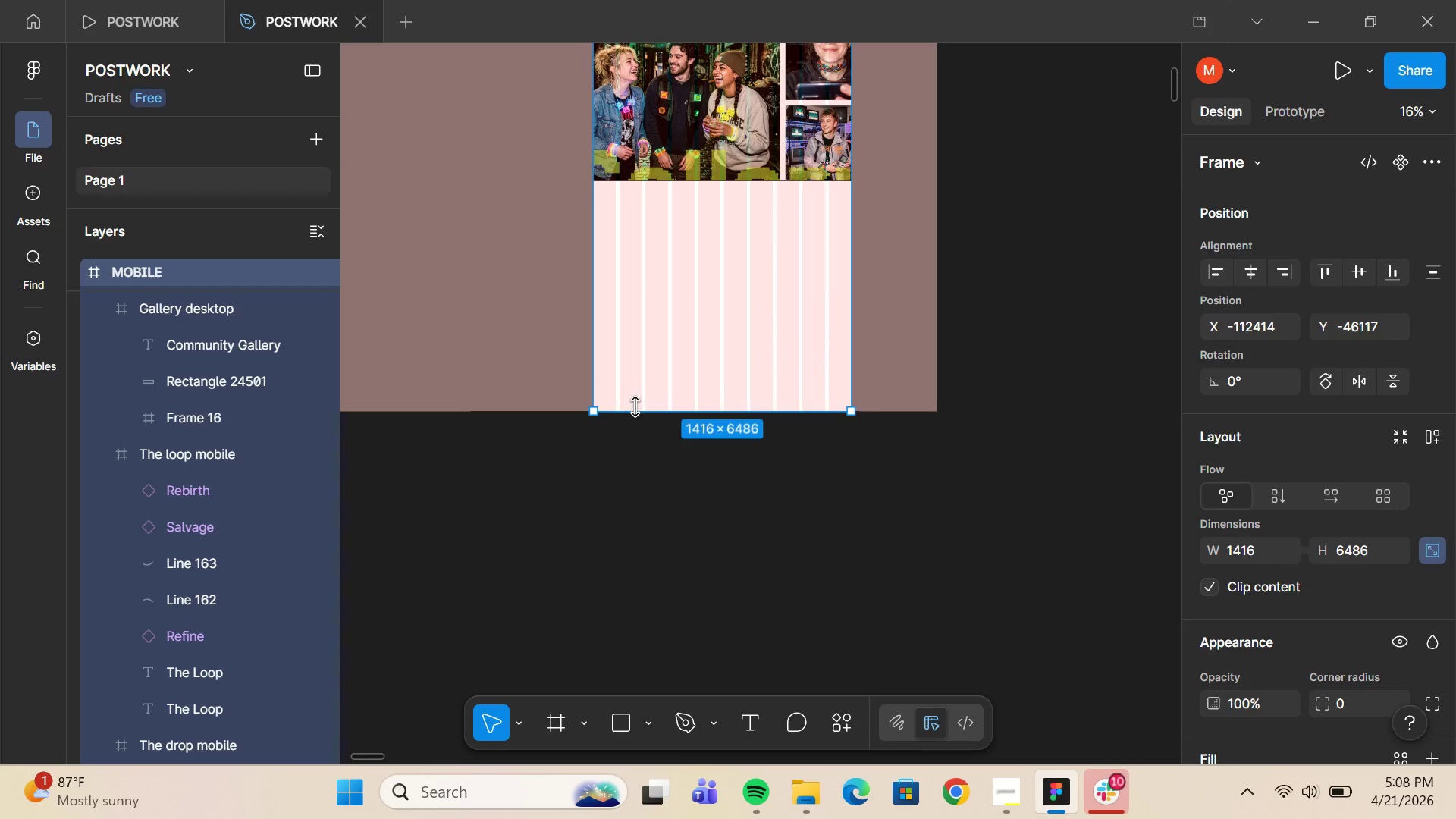 
key(Control+V)
 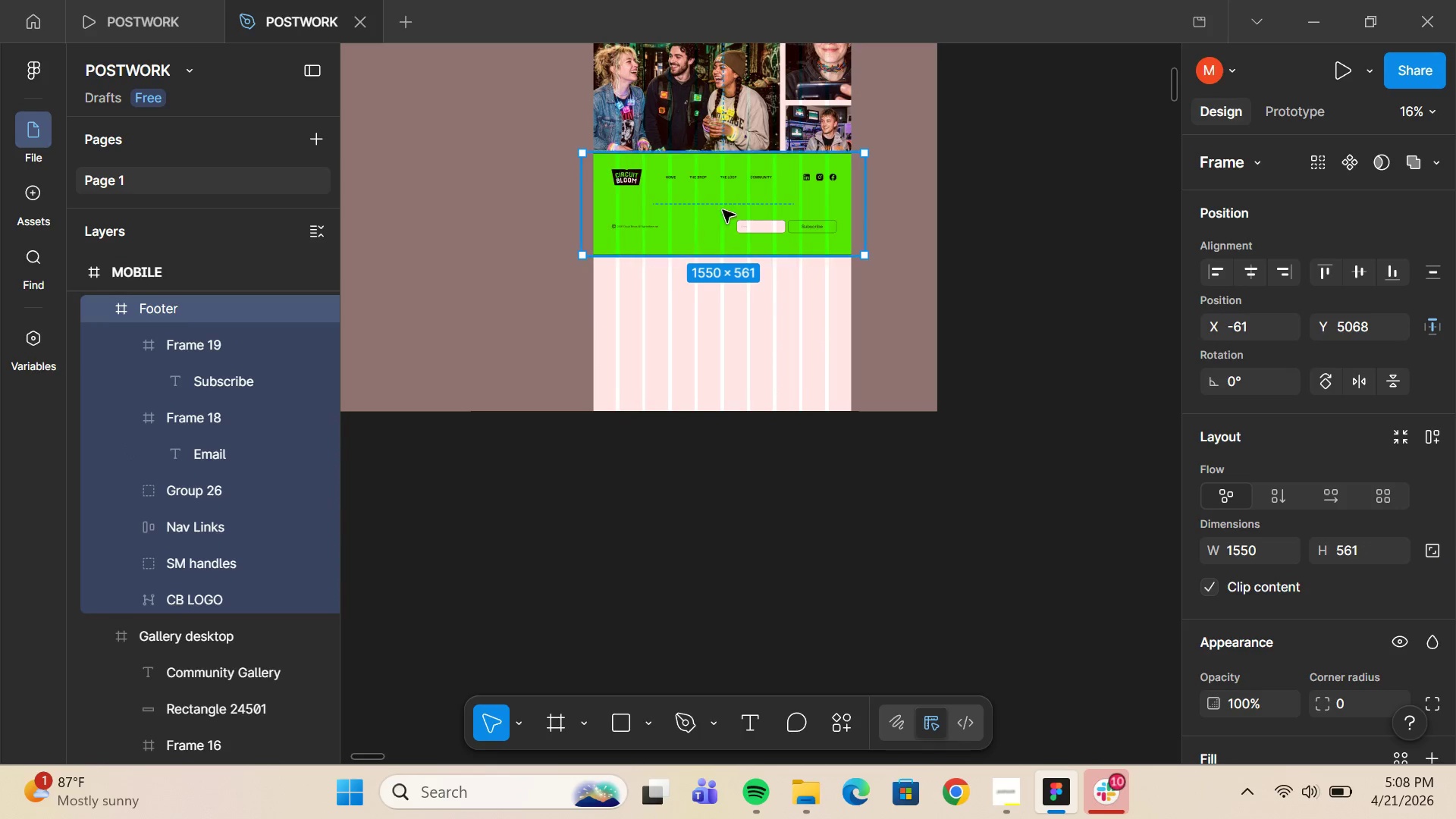 
left_click_drag(start_coordinate=[738, 191], to_coordinate=[738, 271])
 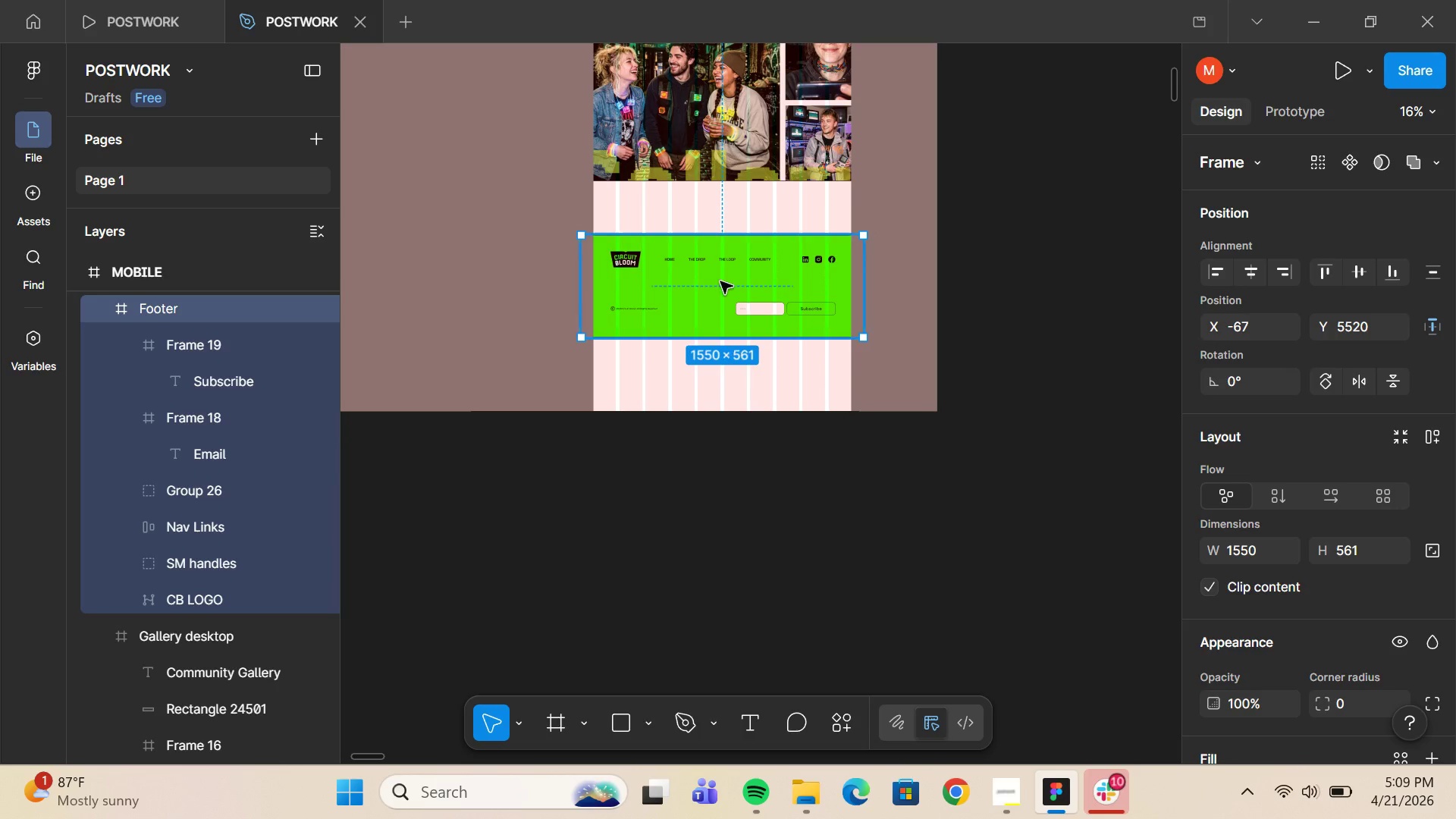 
left_click_drag(start_coordinate=[720, 272], to_coordinate=[720, 256])
 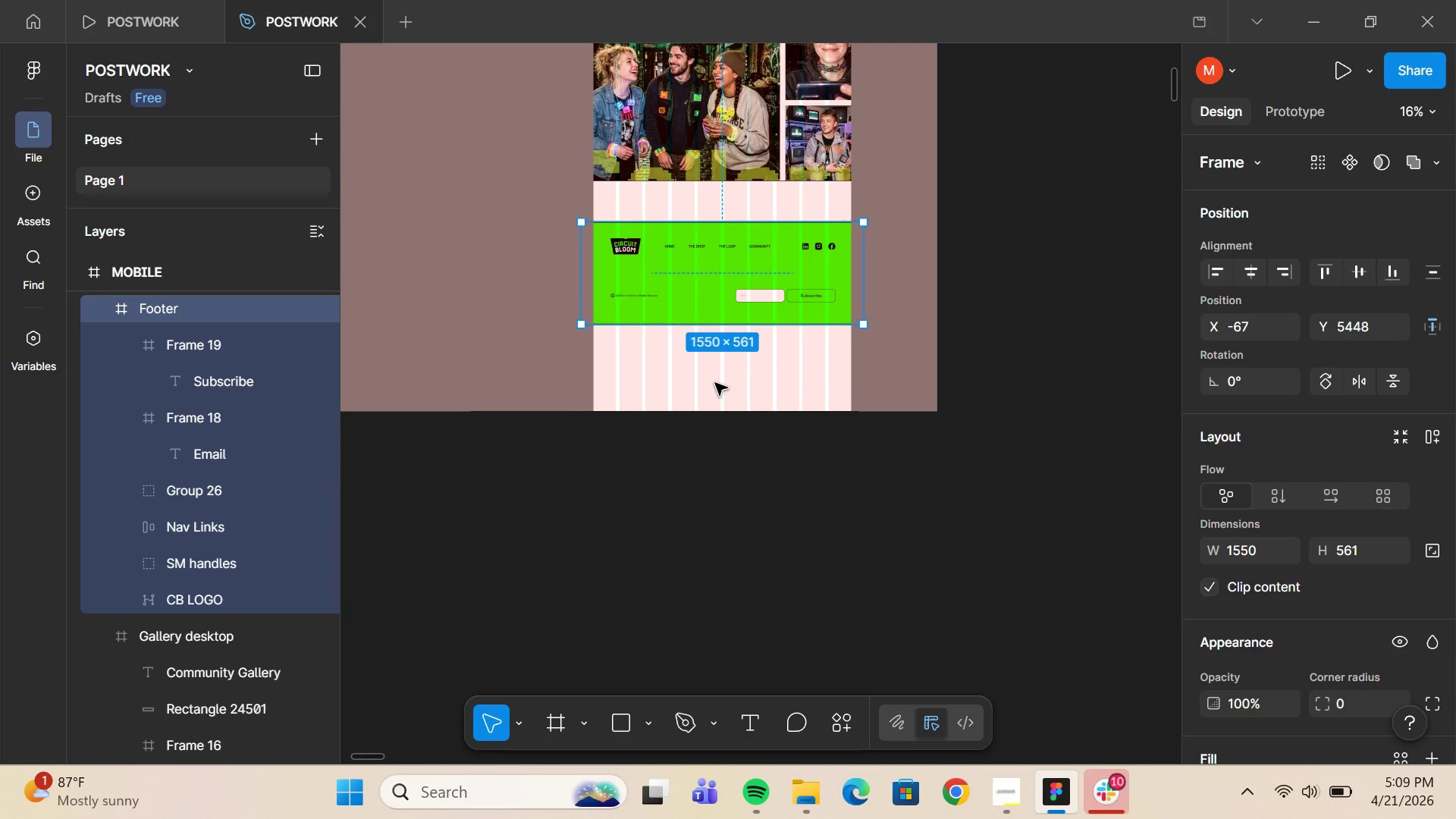 
scroll: coordinate [715, 383], scroll_direction: up, amount: 16.0
 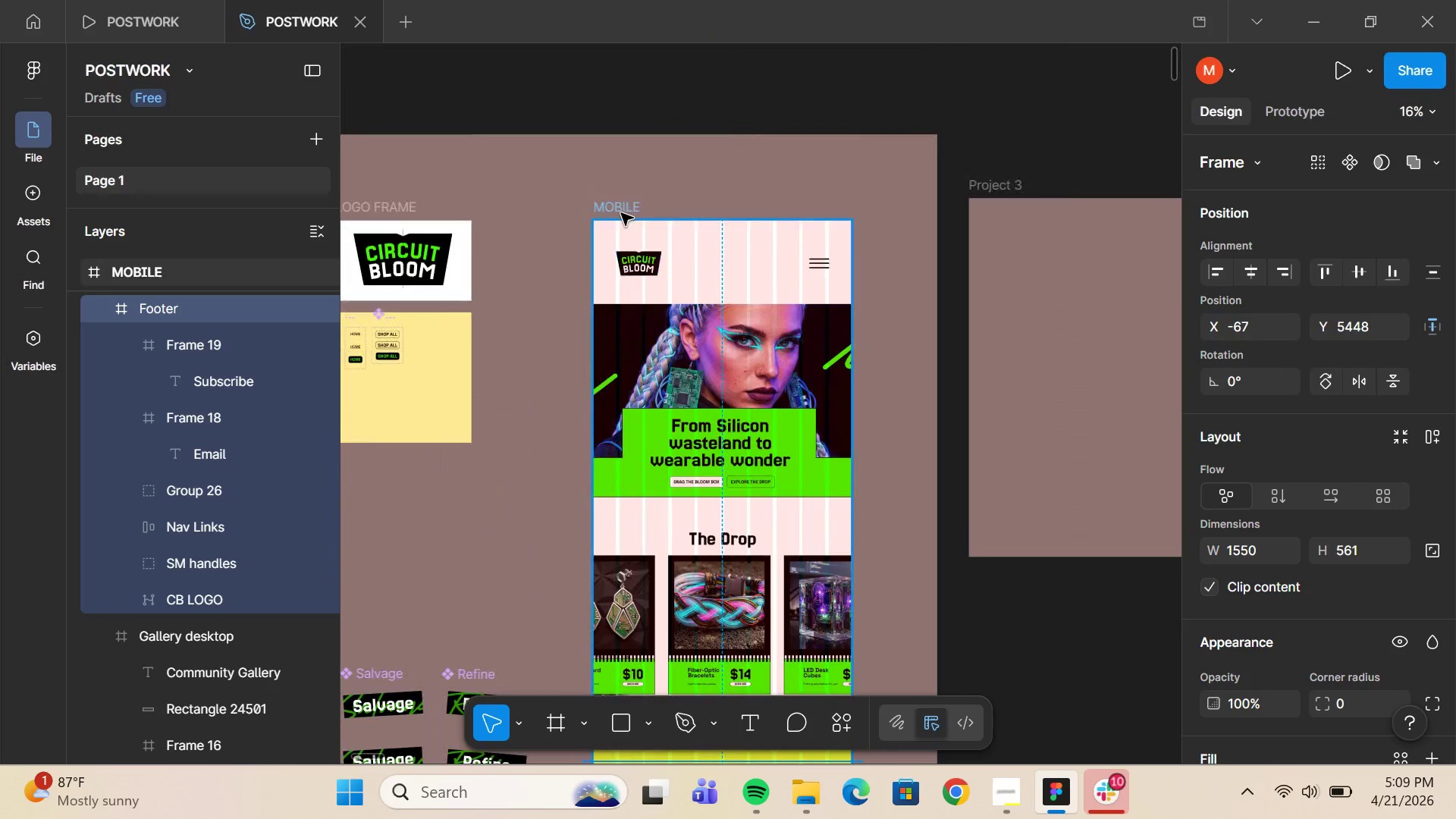 
left_click([621, 213])
 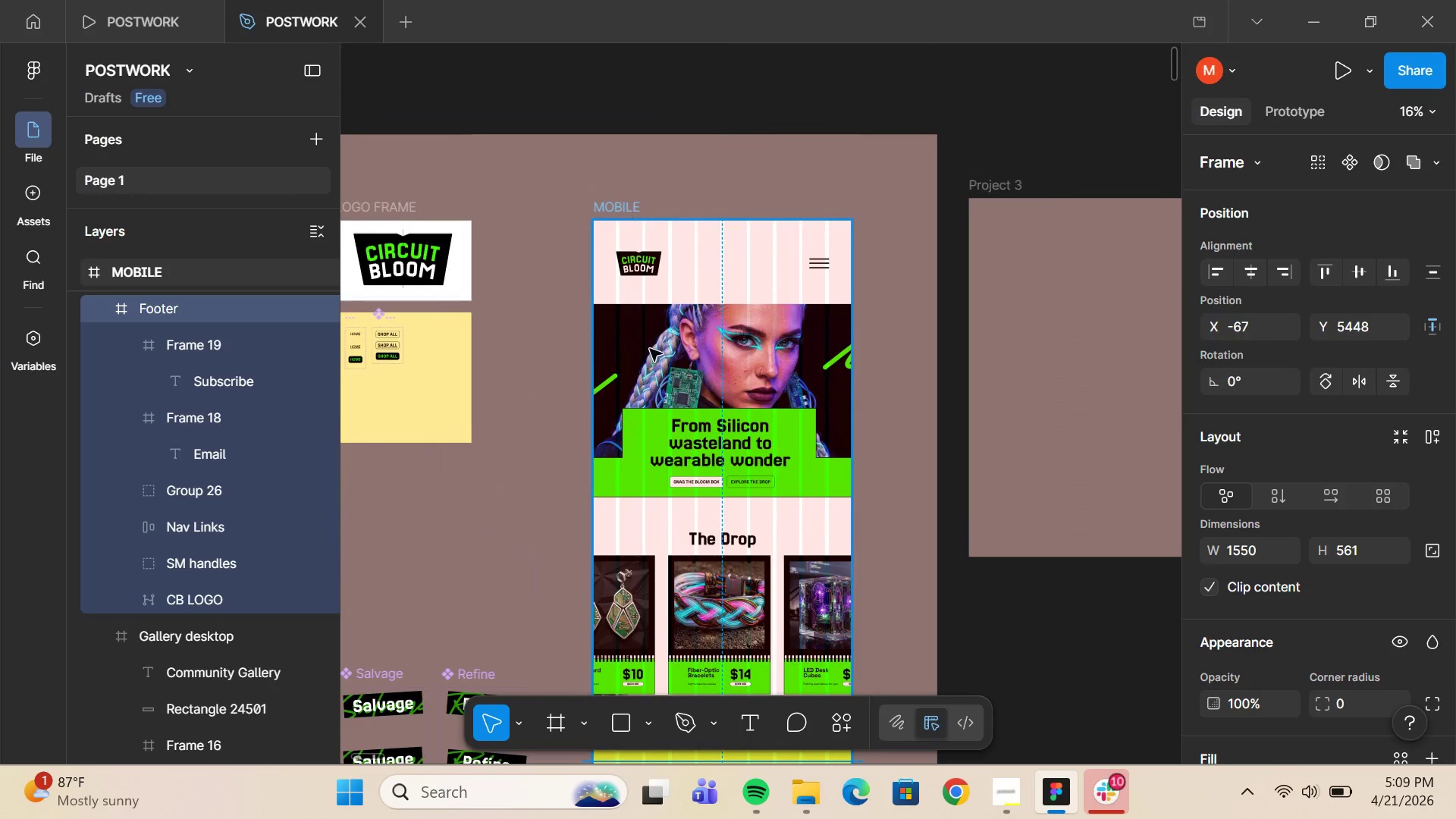 
scroll: coordinate [672, 350], scroll_direction: down, amount: 38.0
 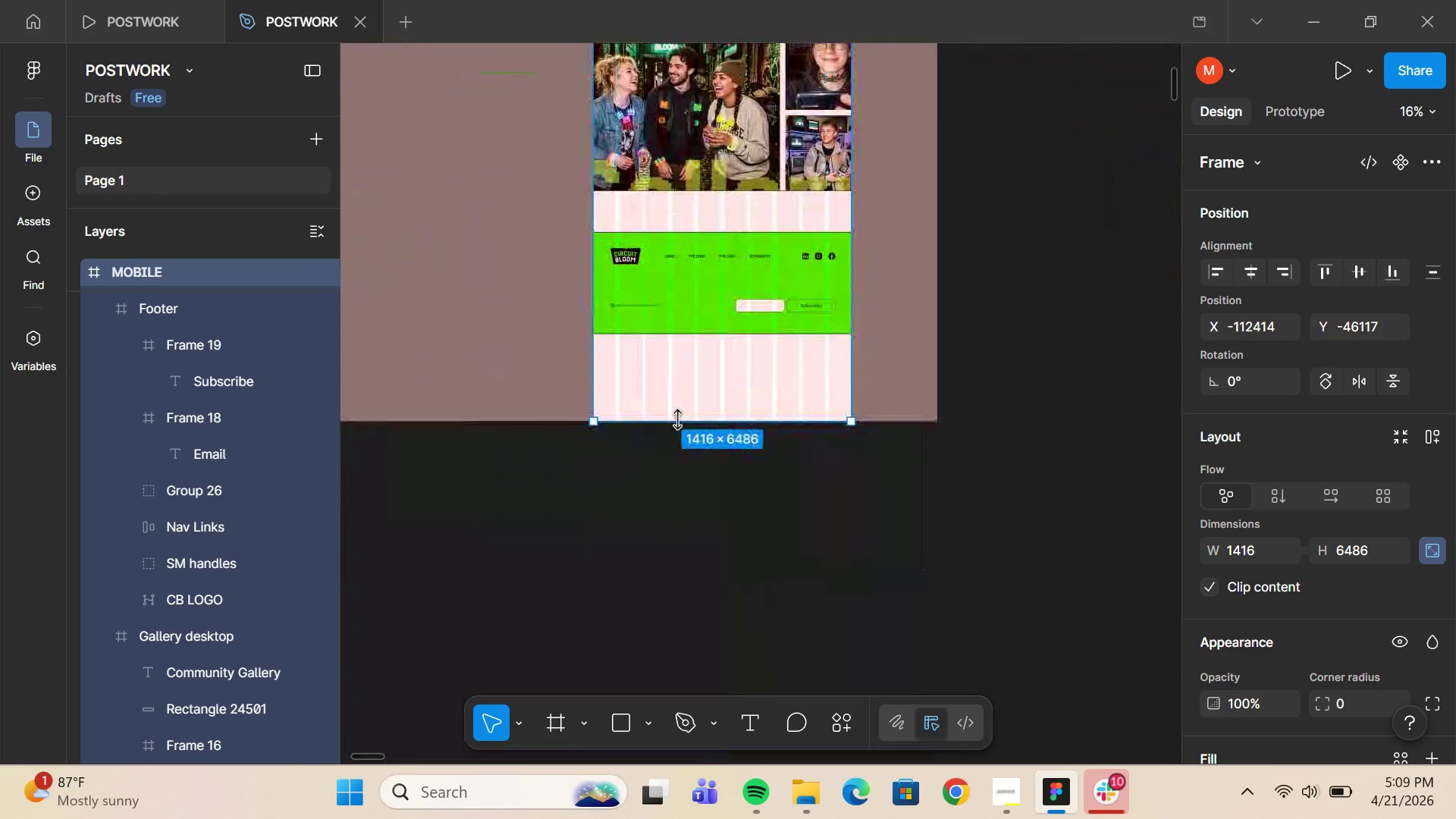 
hold_key(key=ControlLeft, duration=2.33)
left_click_drag(start_coordinate=[678, 419], to_coordinate=[704, 339])
 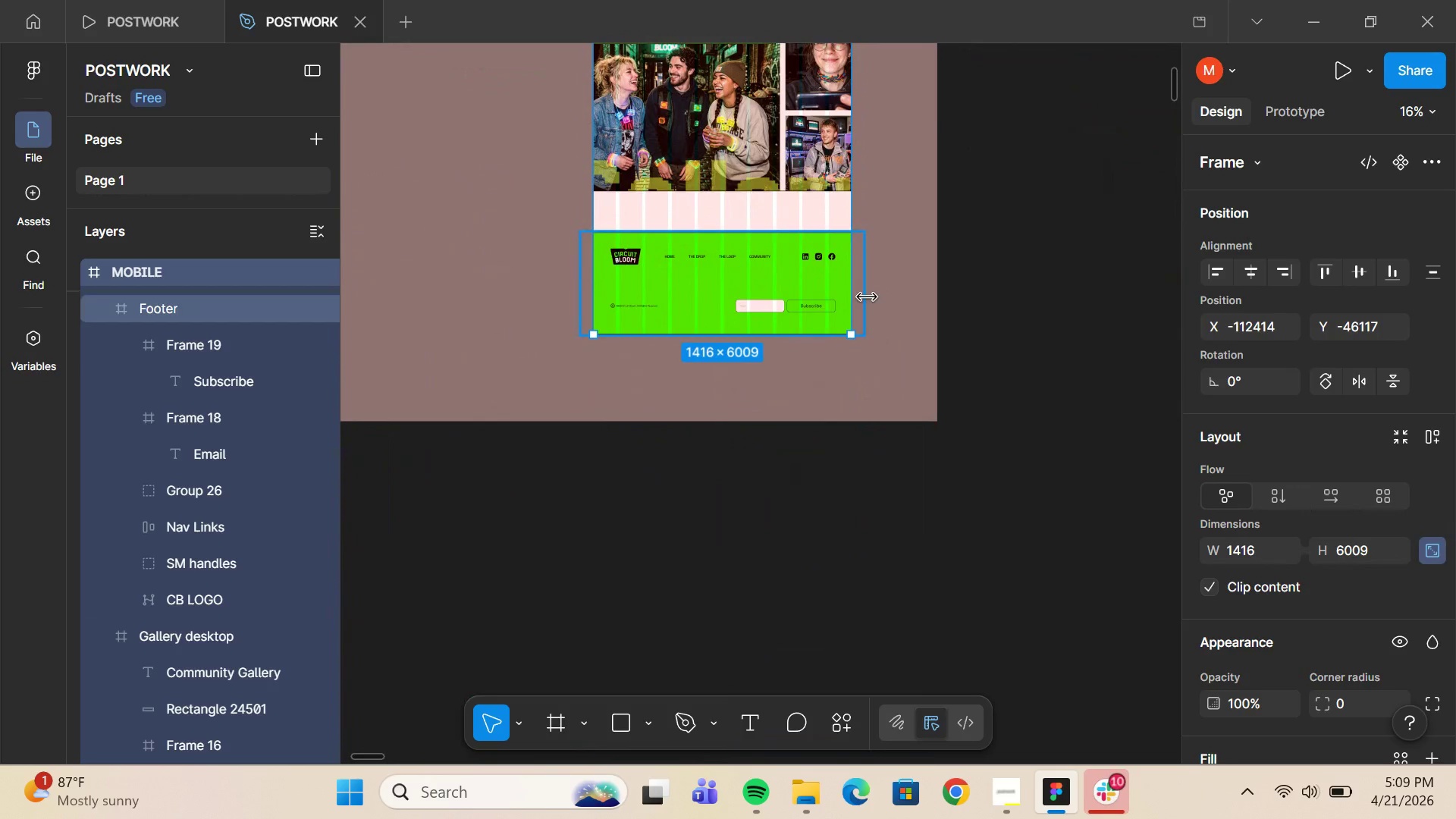 
left_click([897, 288])
 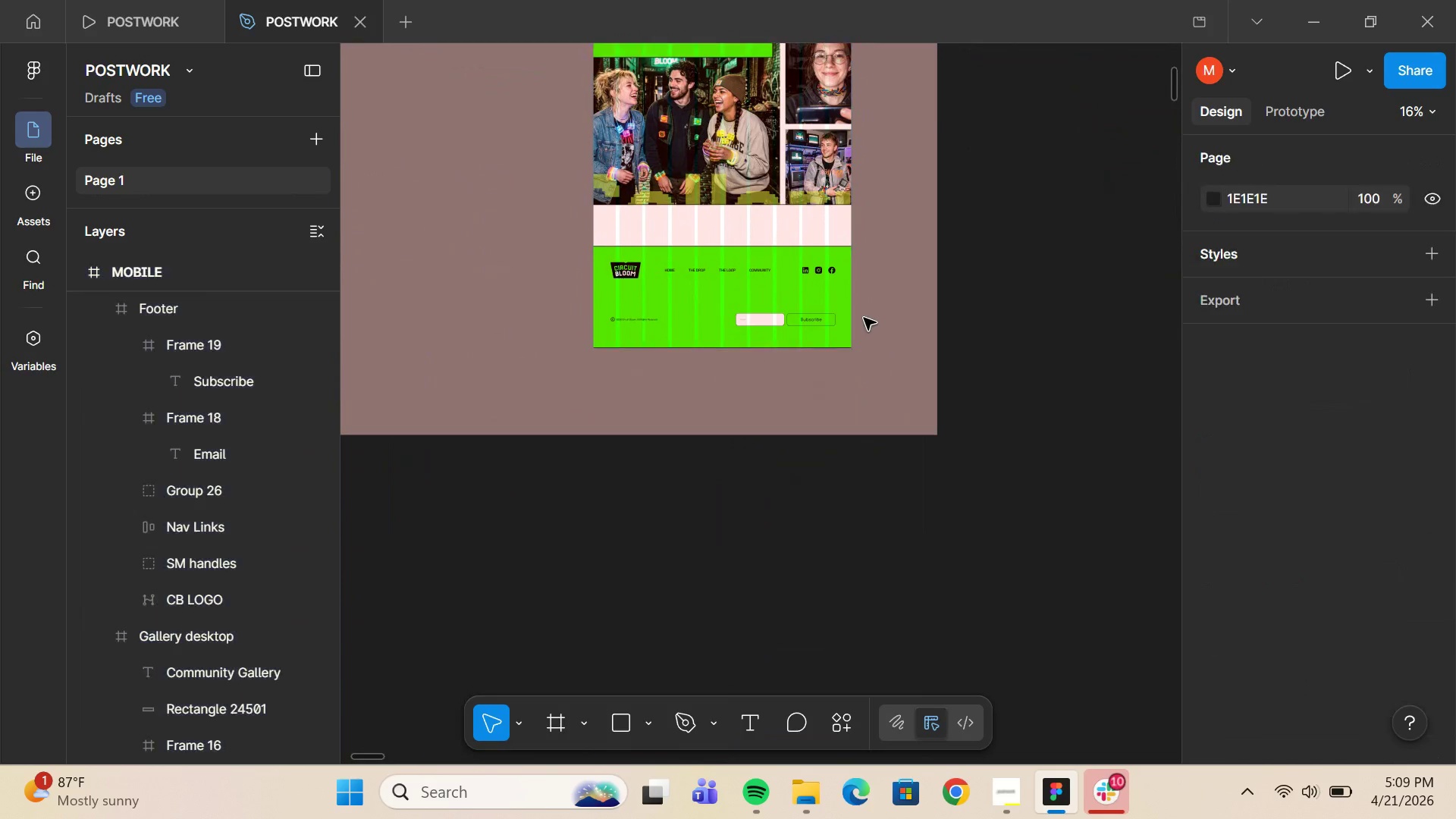 
scroll: coordinate [864, 318], scroll_direction: up, amount: 17.0
 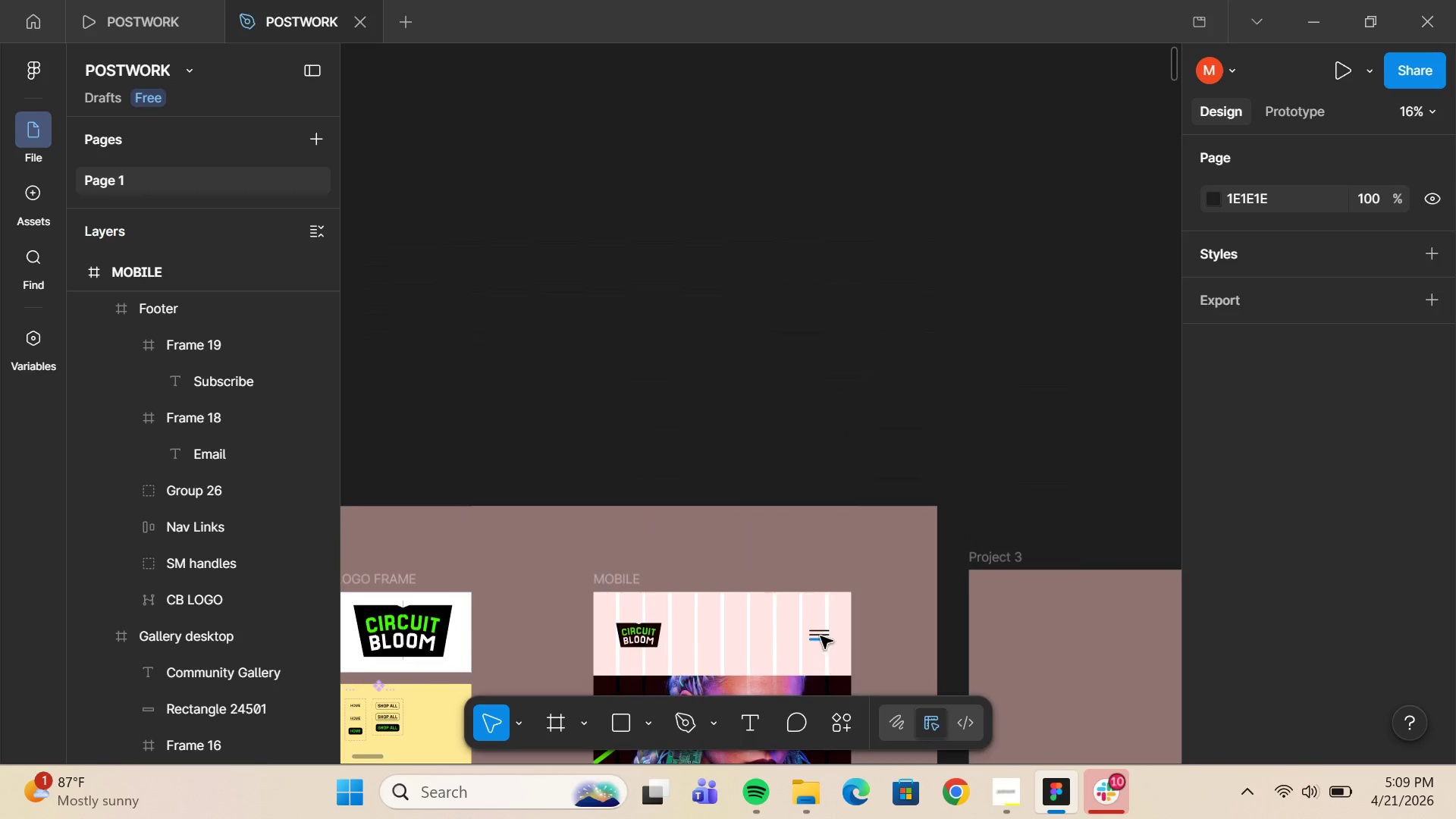 
left_click_drag(start_coordinate=[814, 618], to_coordinate=[820, 645])
 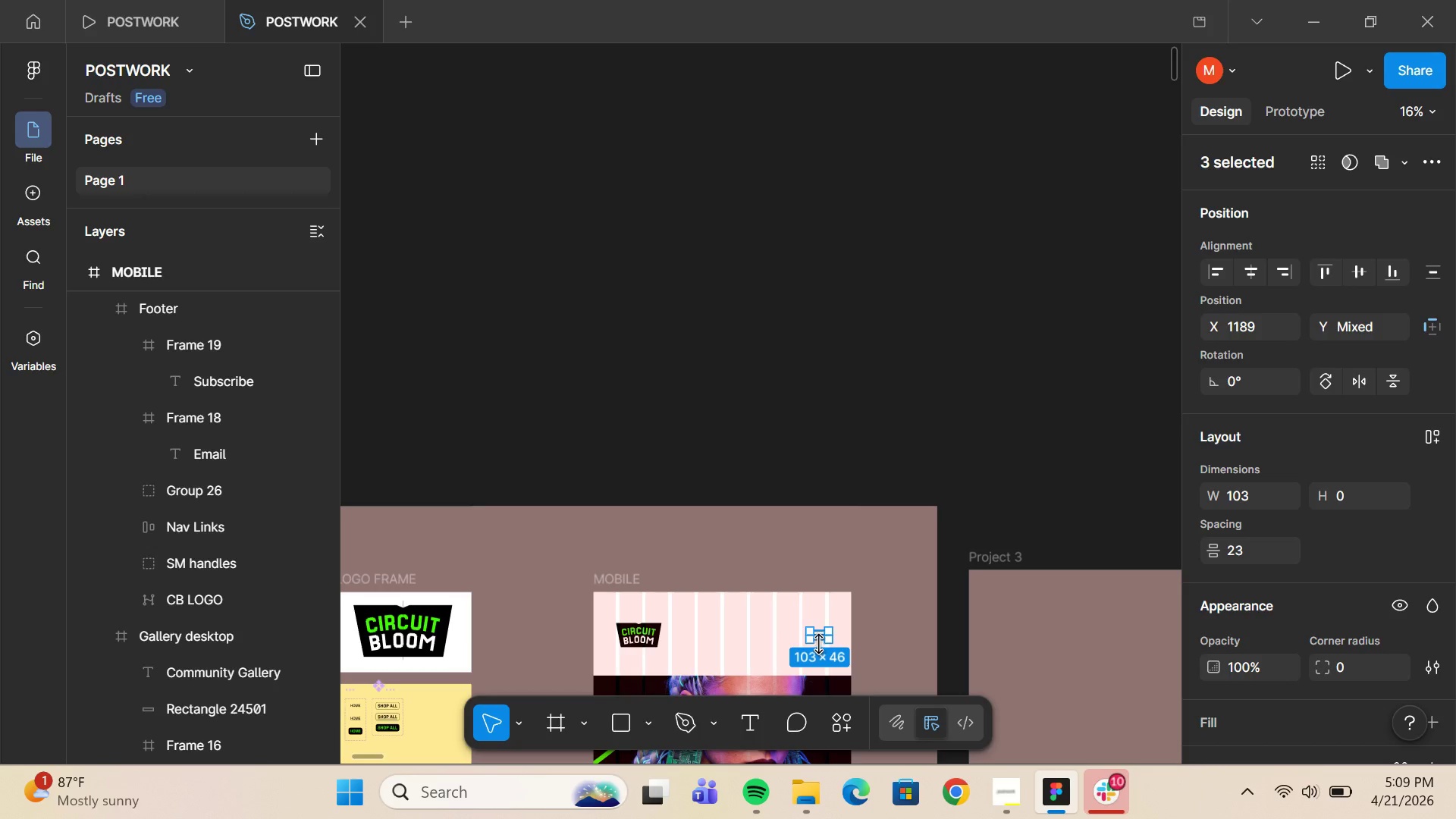 
key(Control+G)
 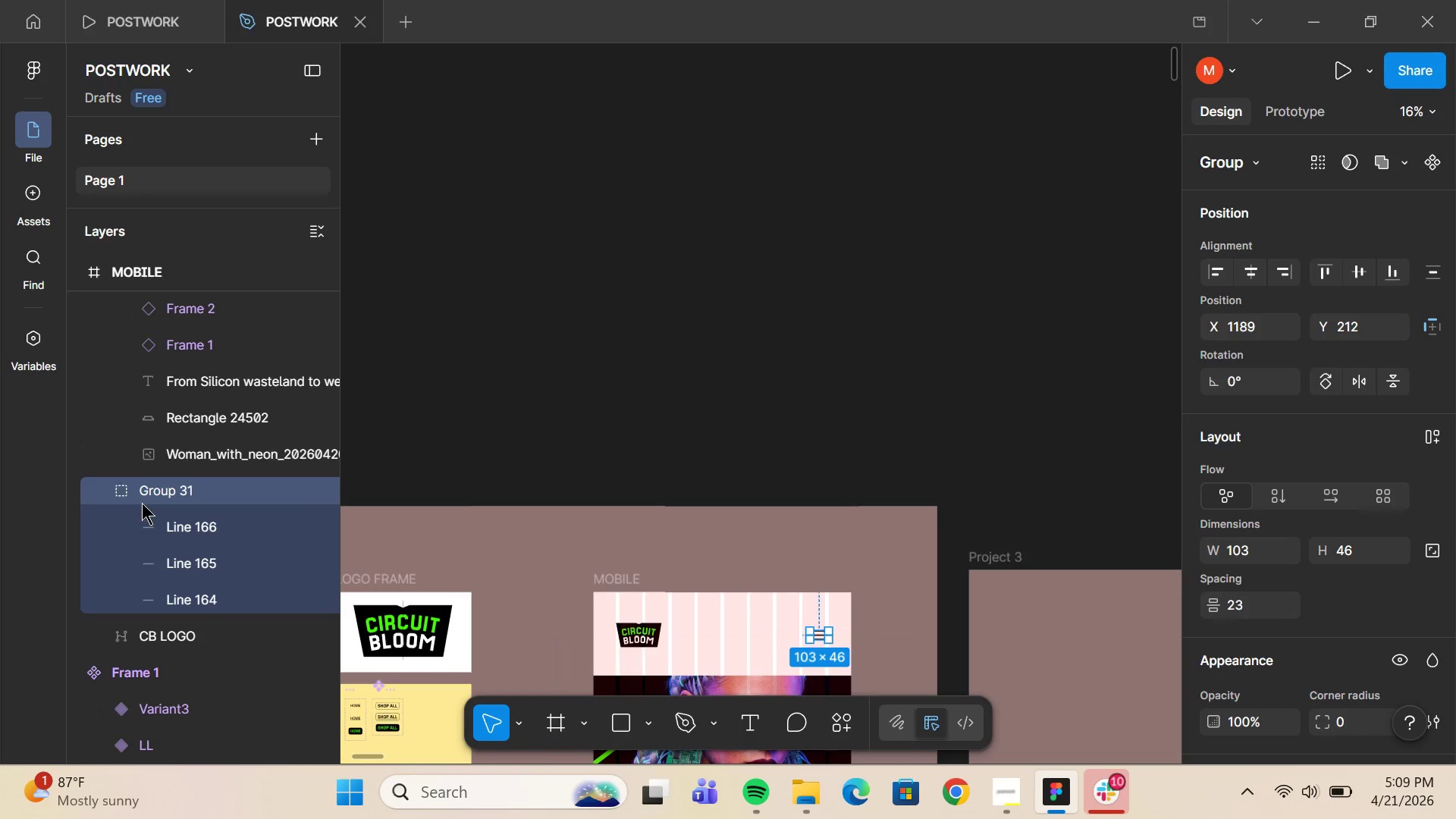 
double_click([162, 494])
 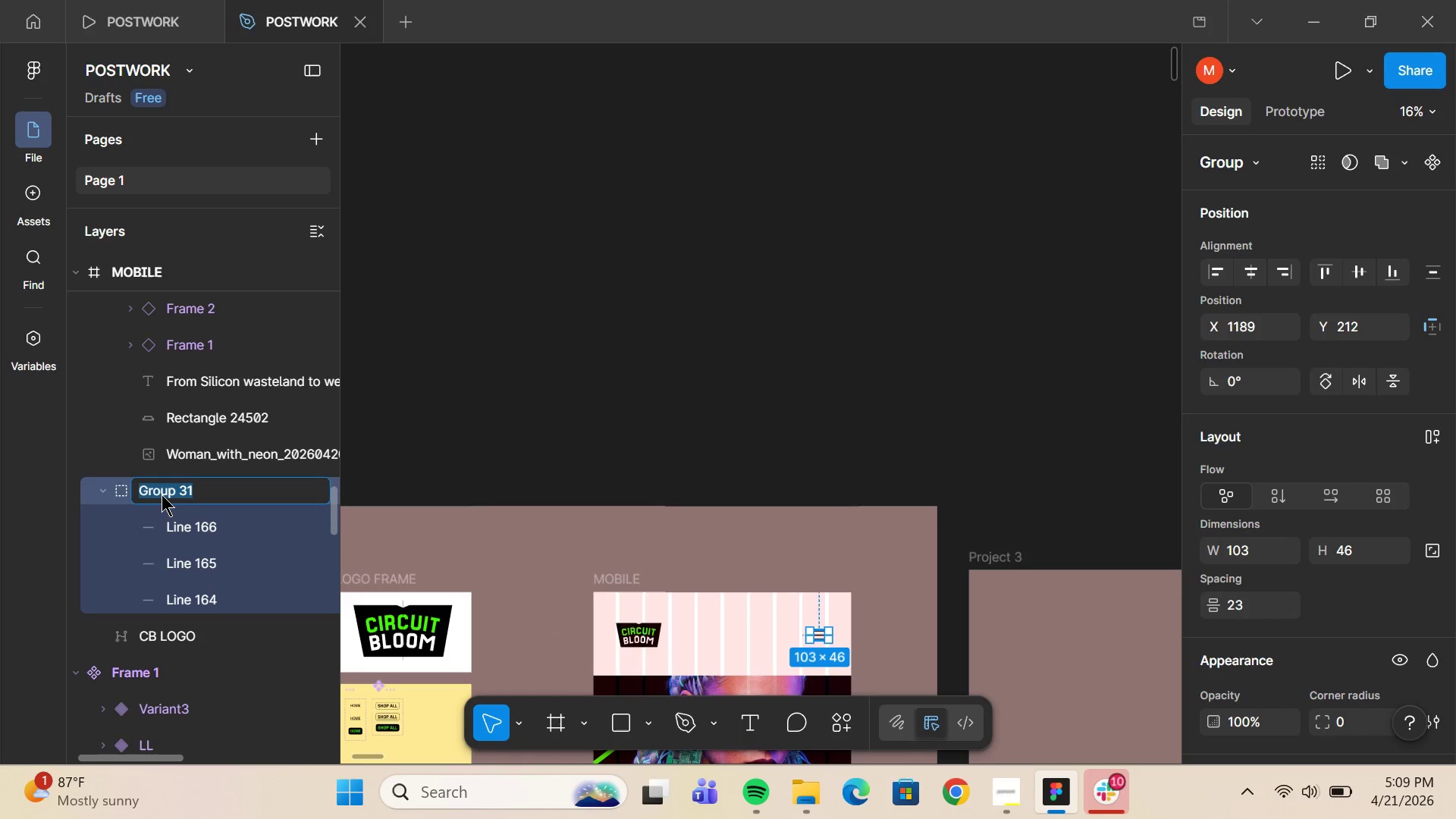 
type(Hamburgerb)
key(Backspace)
type( Menu)
 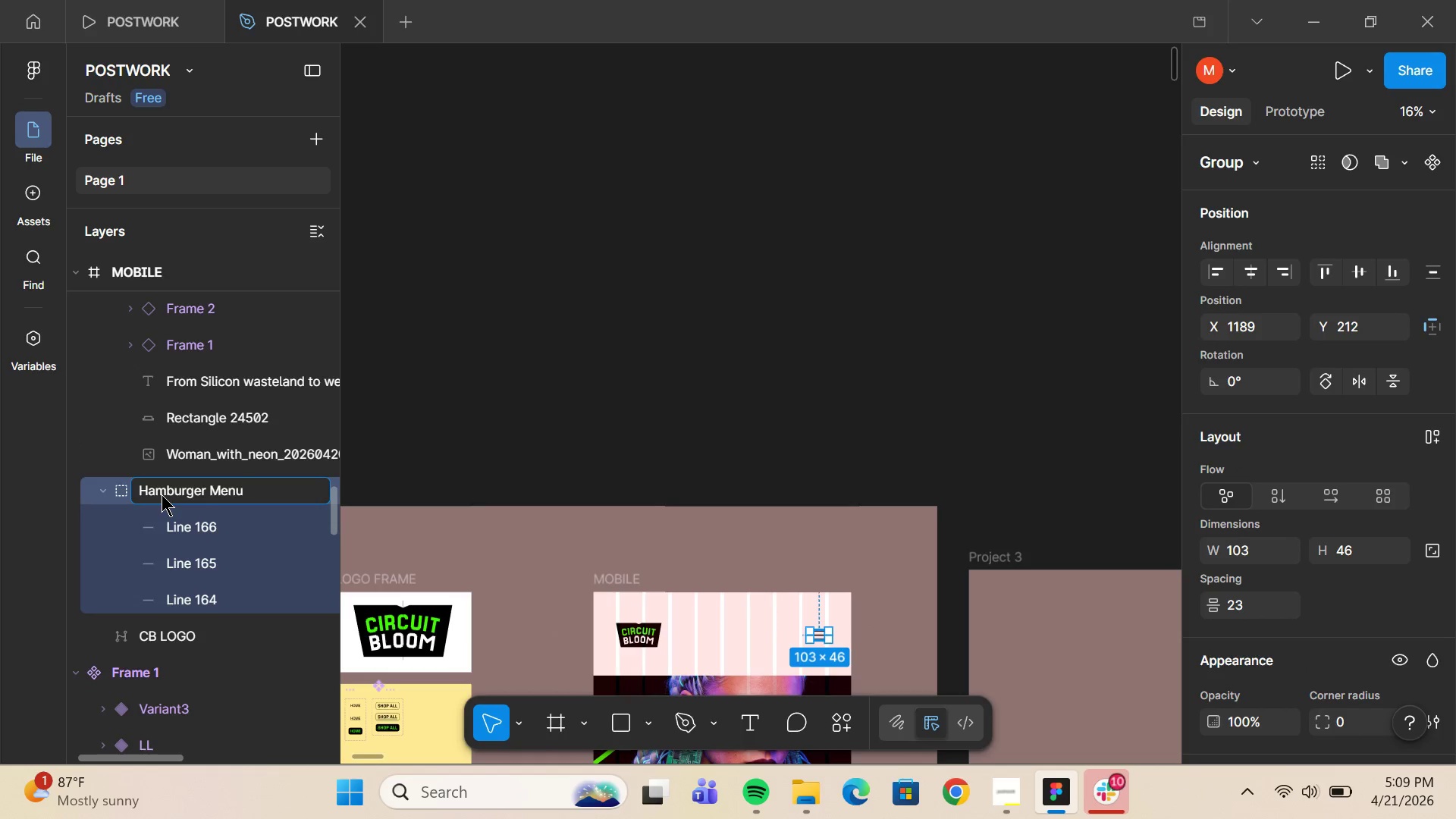 
key(Enter)
 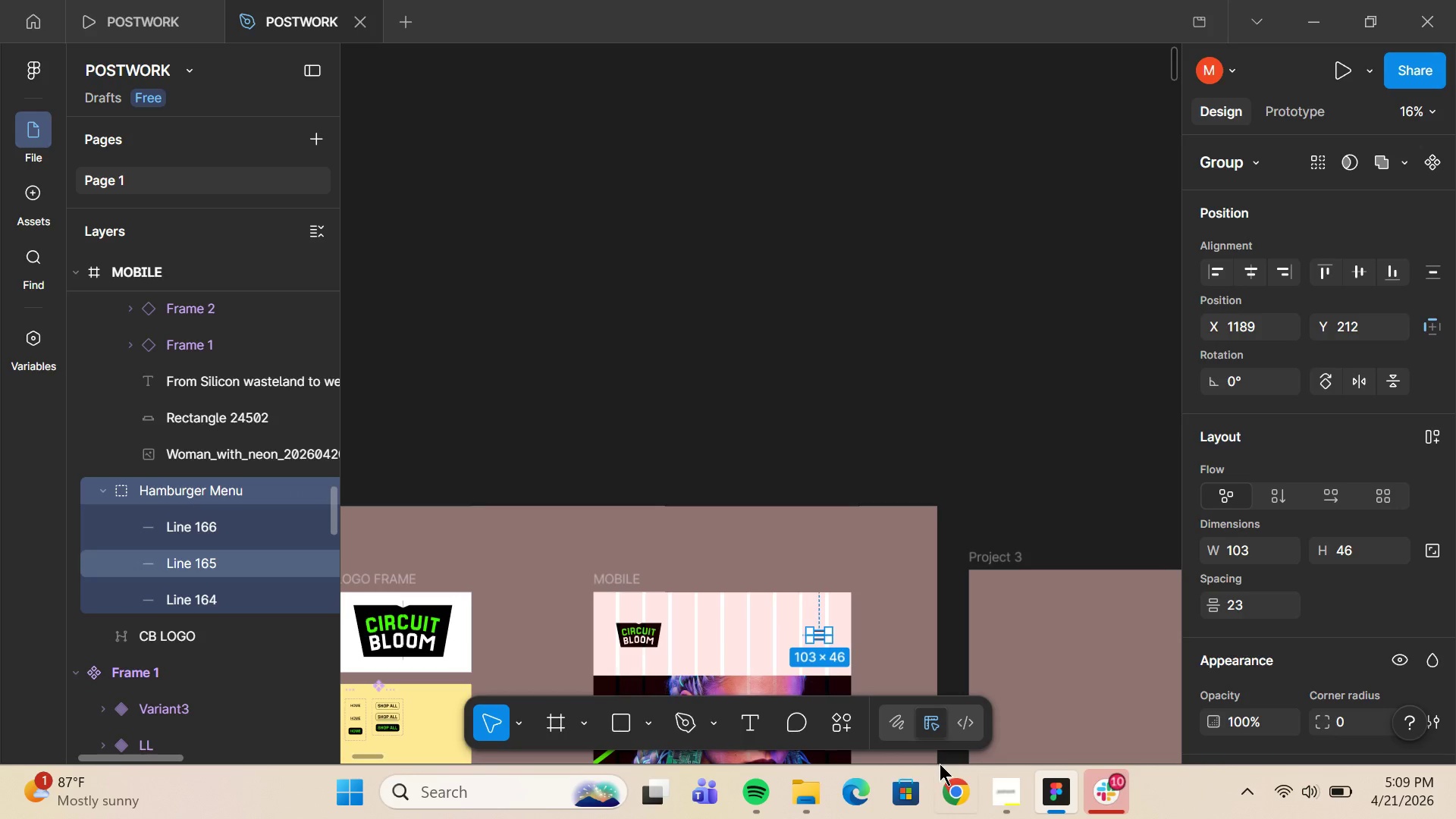 
left_click([783, 541])
 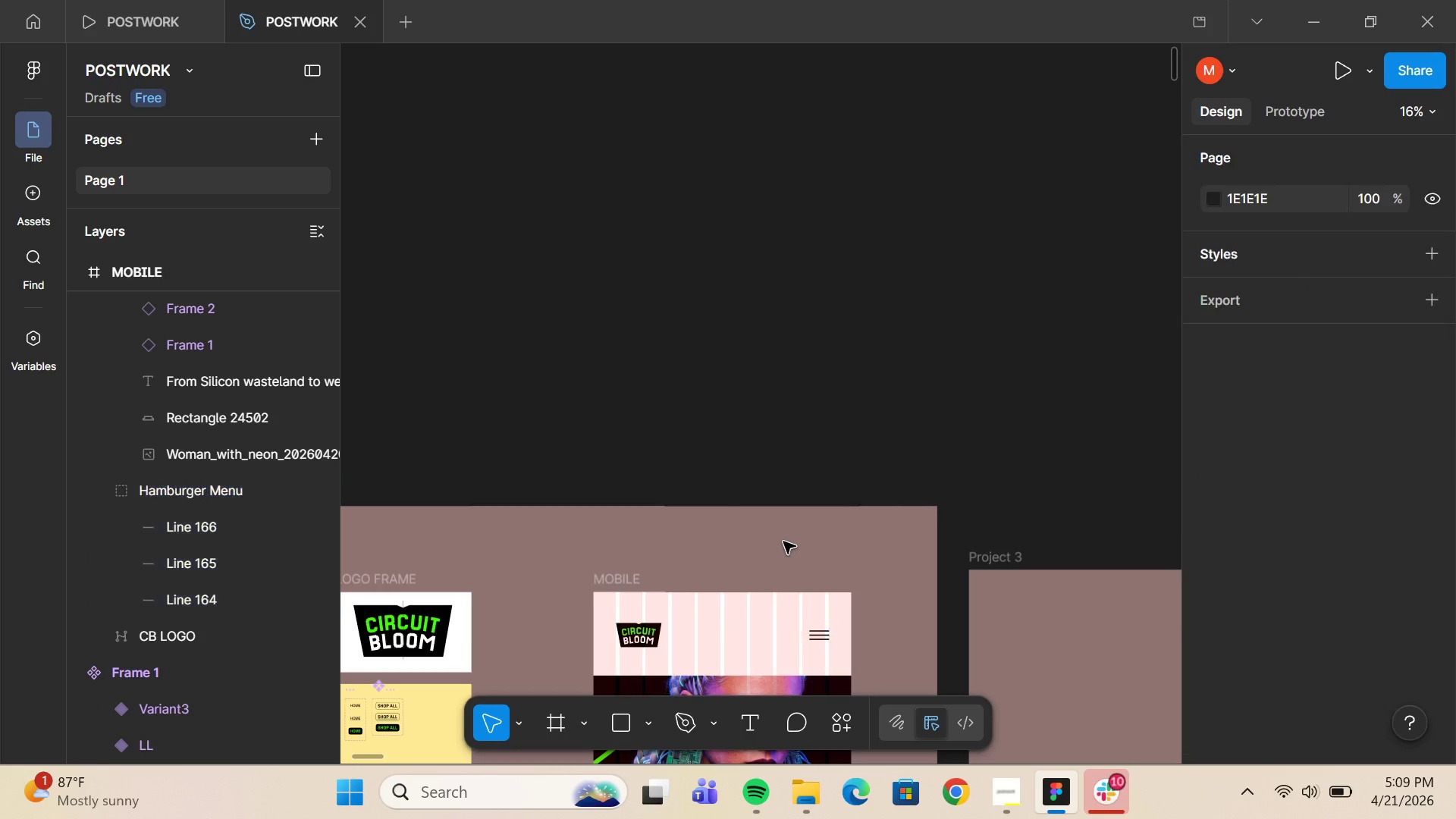 
scroll: coordinate [786, 546], scroll_direction: down, amount: 23.0
 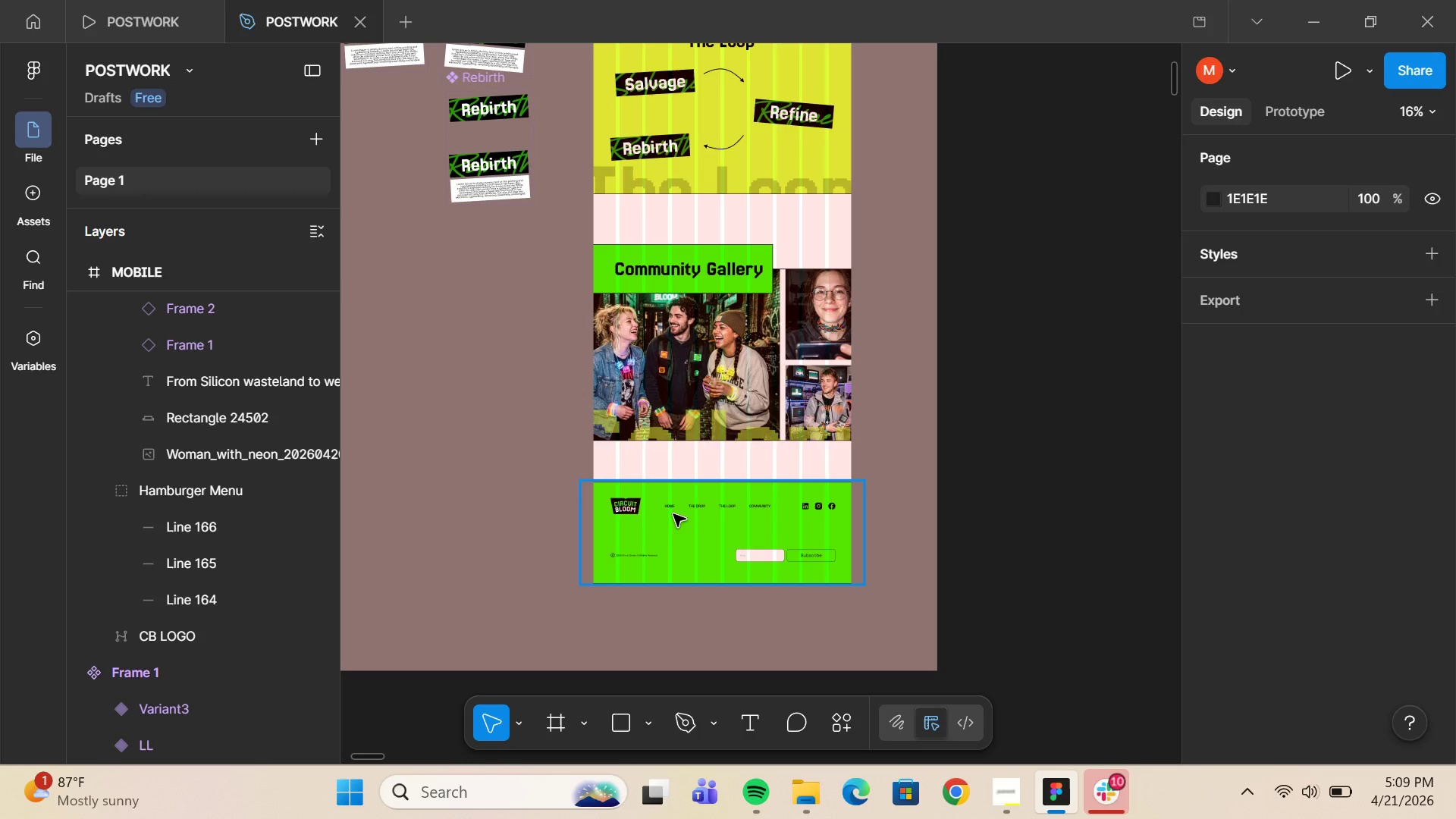 
wait(24.41)
 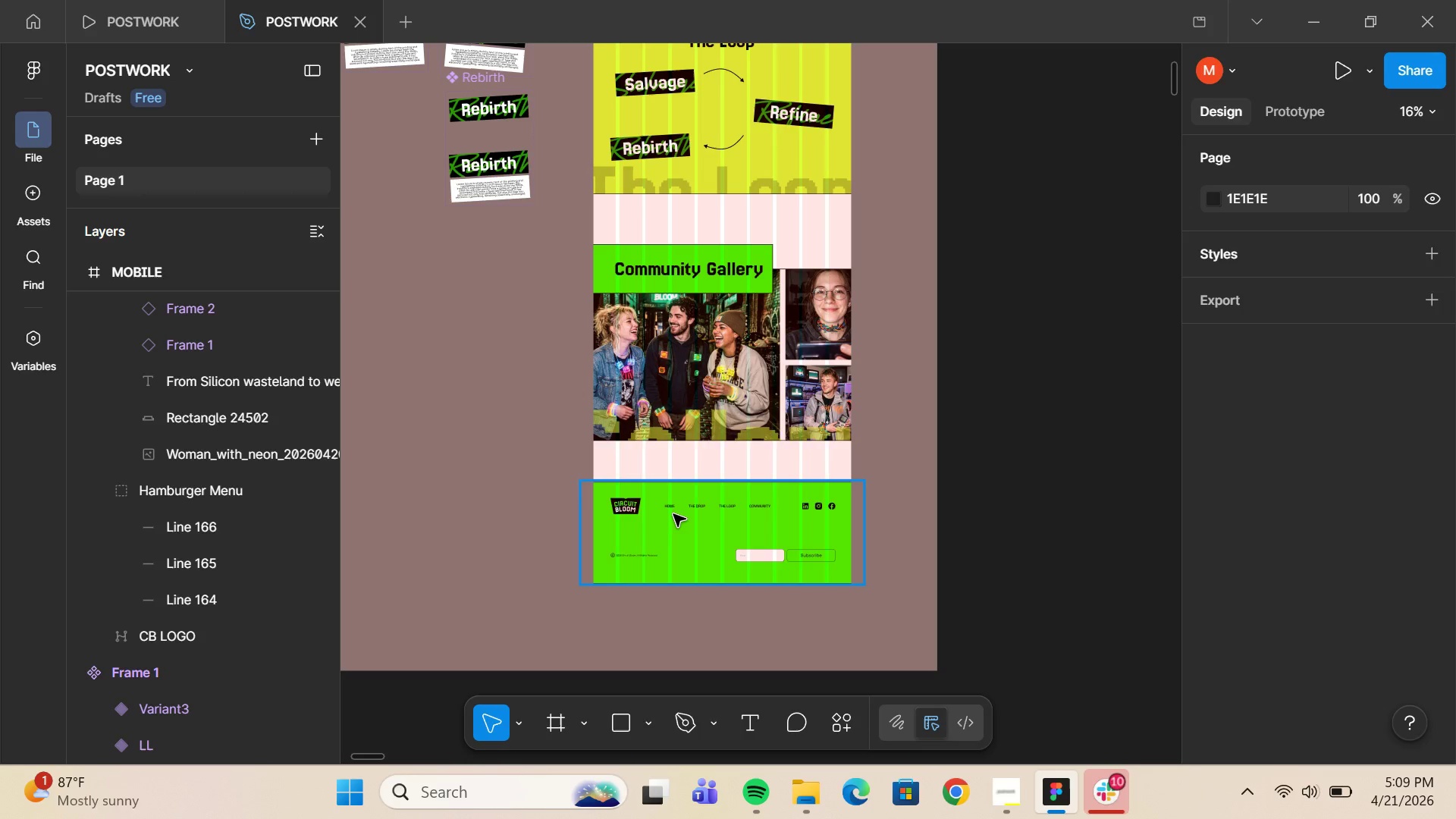 
hold_key(key=ControlLeft, duration=0.5)
left_click([685, 504])
 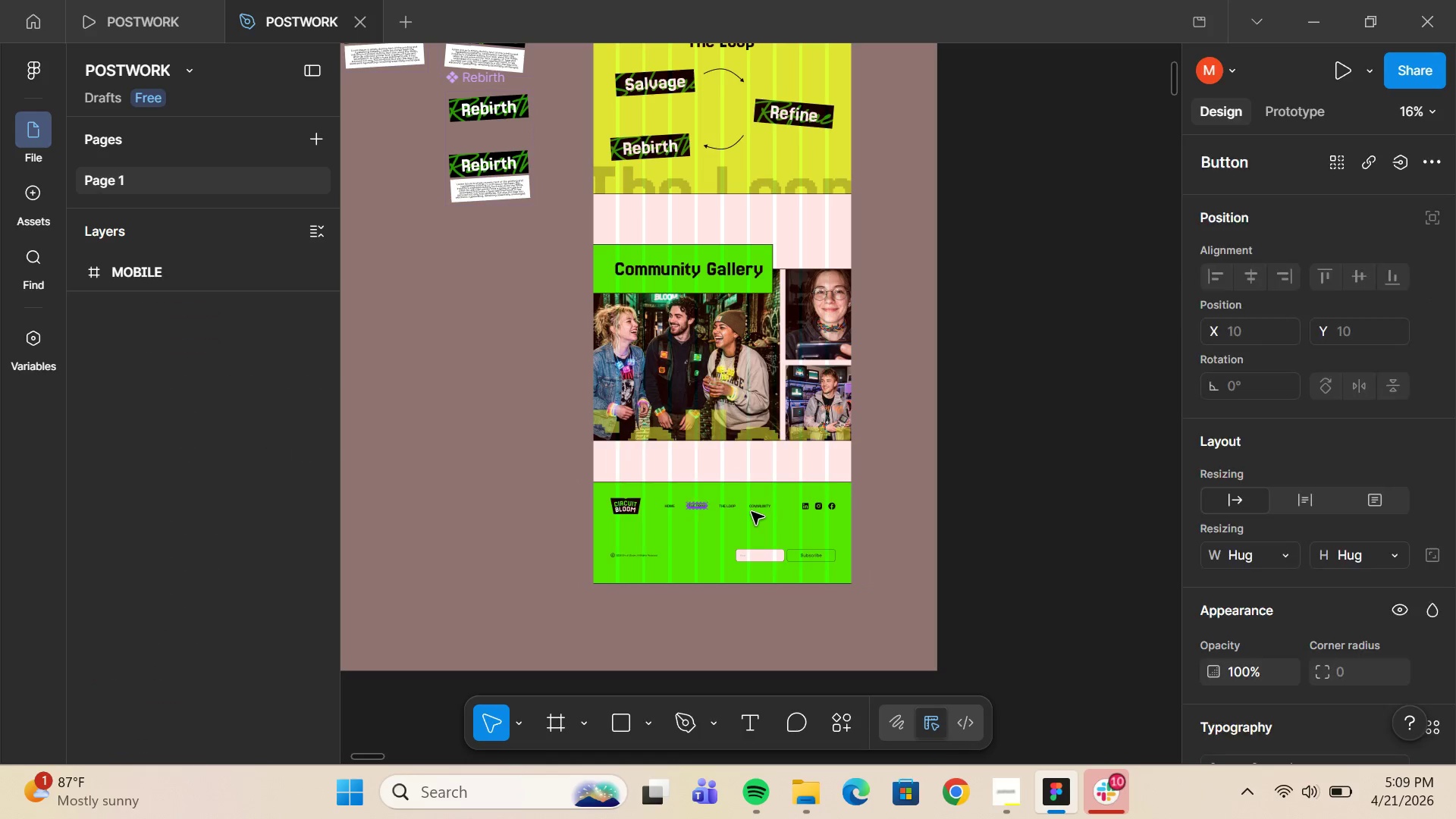 
hold_key(key=ControlLeft, duration=1.23)
scroll: coordinate [752, 512], scroll_direction: up, amount: 12.0
 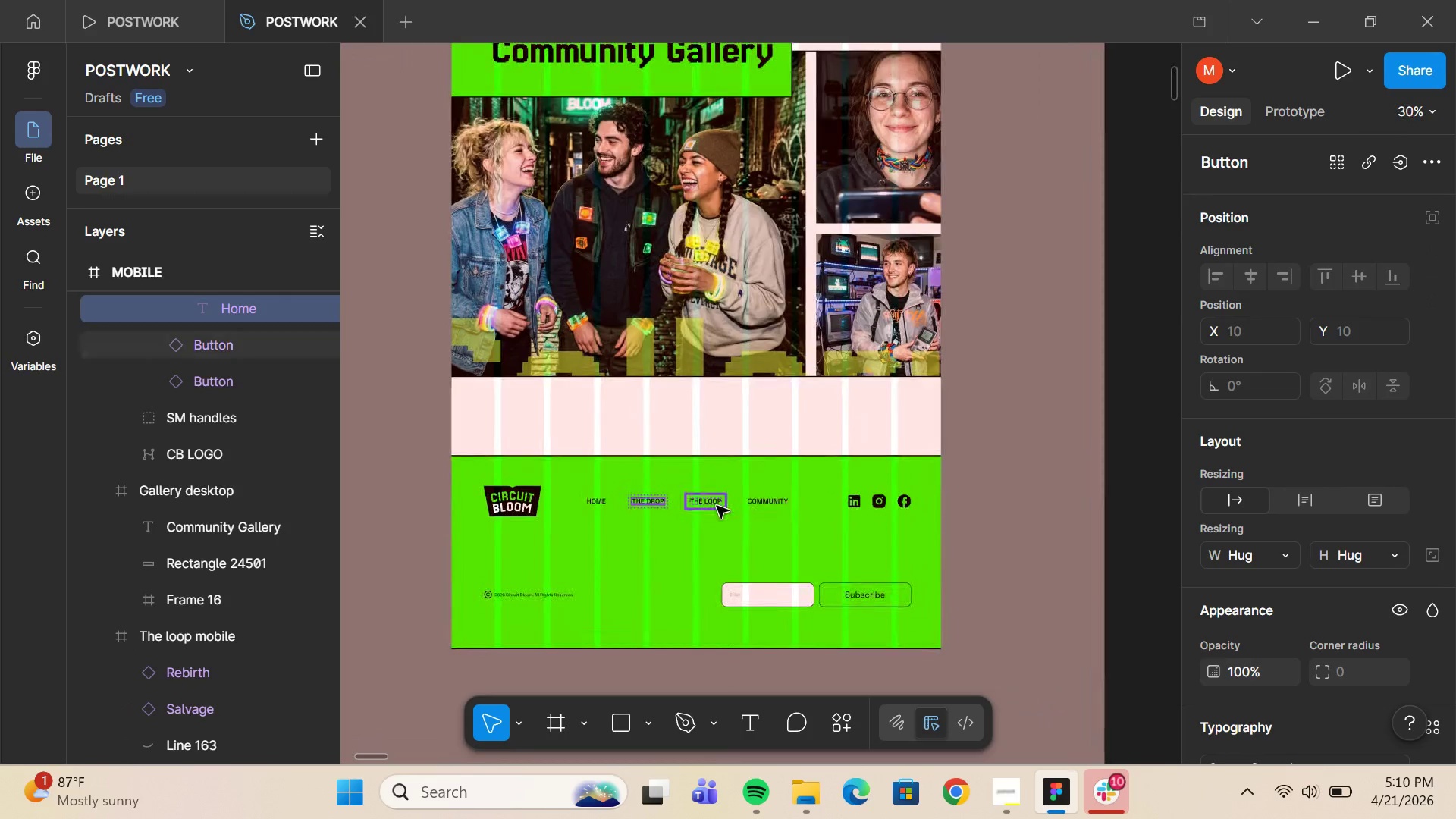 
left_click([717, 506])
 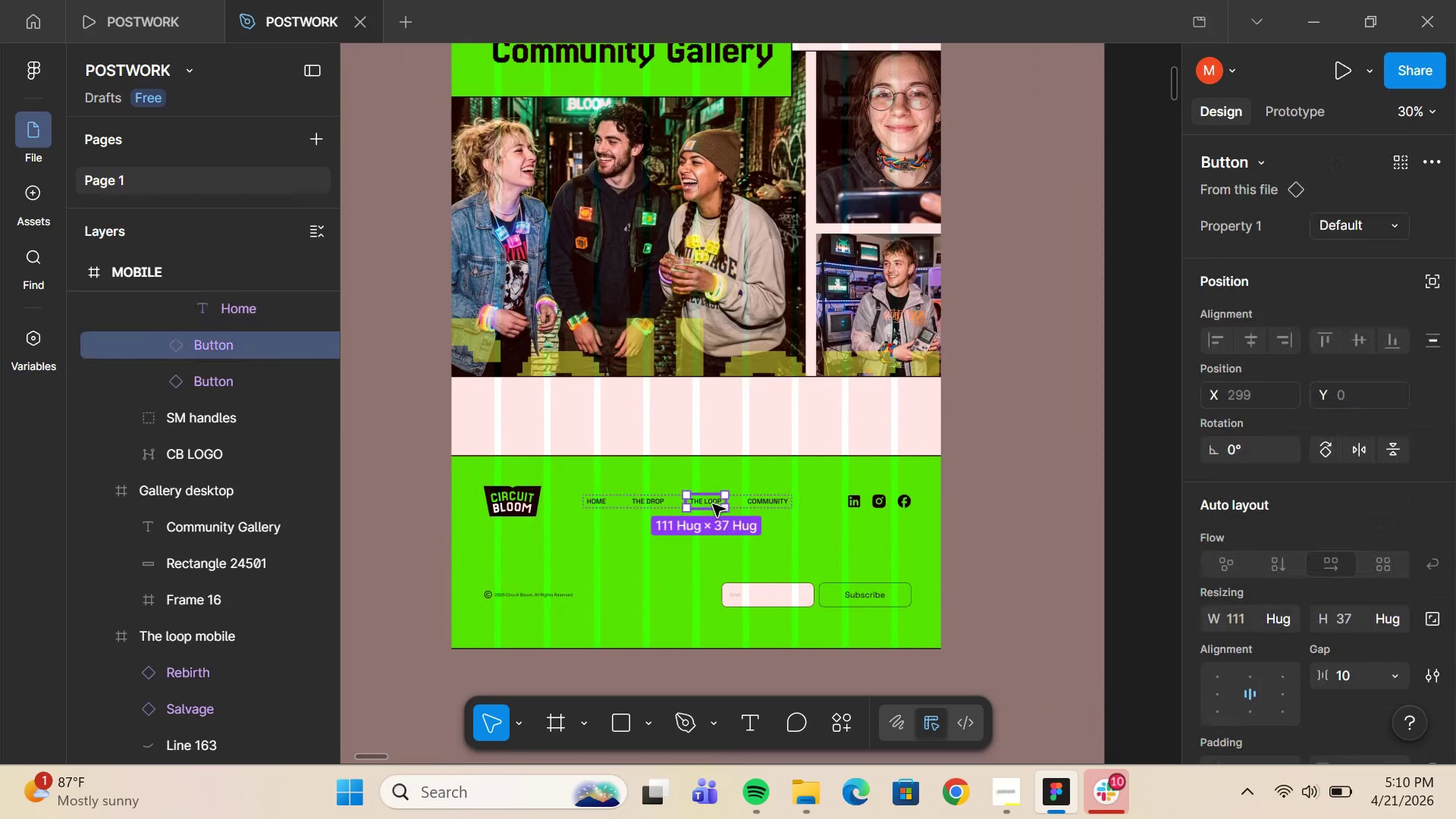 
left_click_drag(start_coordinate=[713, 504], to_coordinate=[639, 534])
 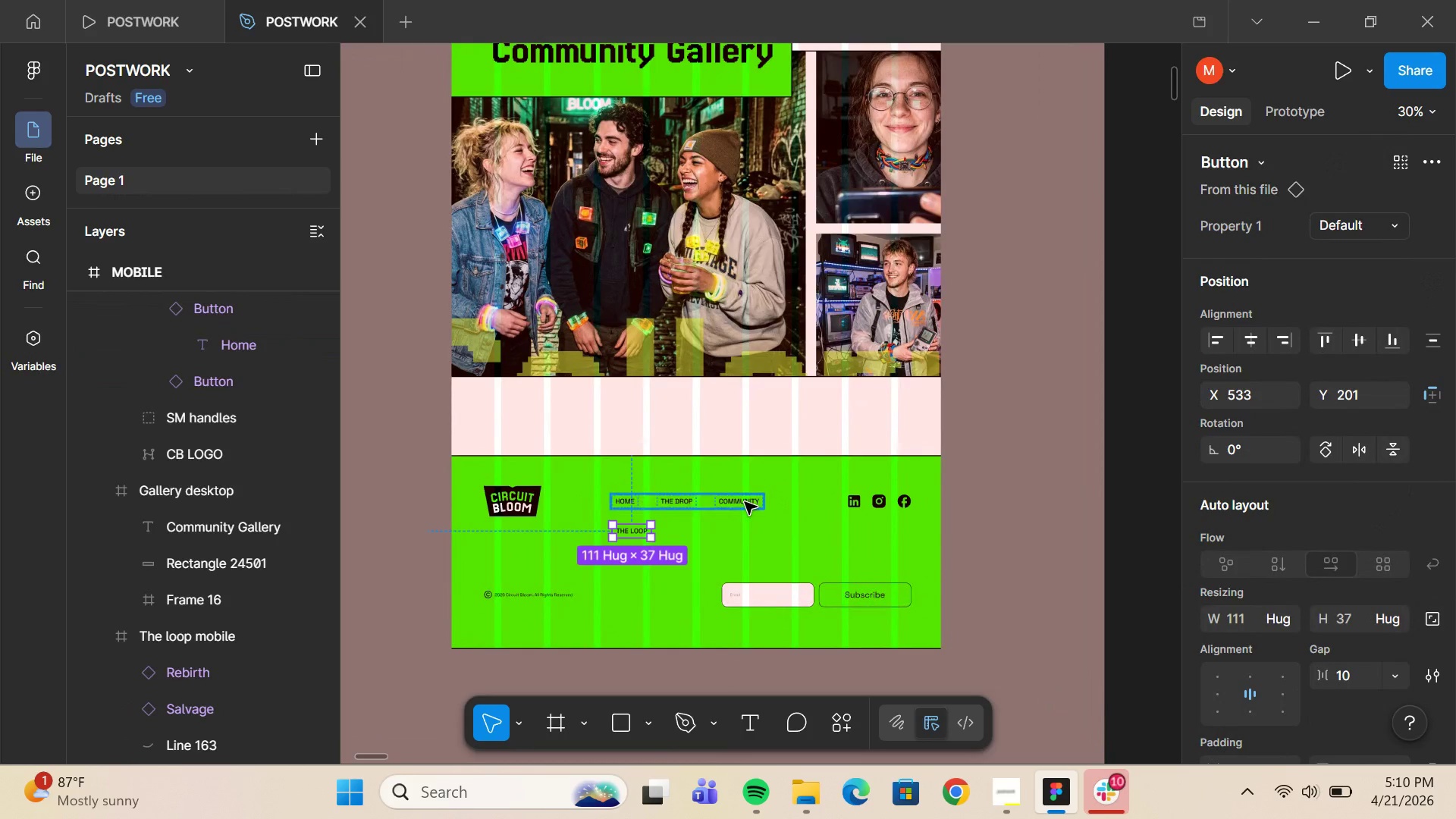 
double_click([745, 502])
 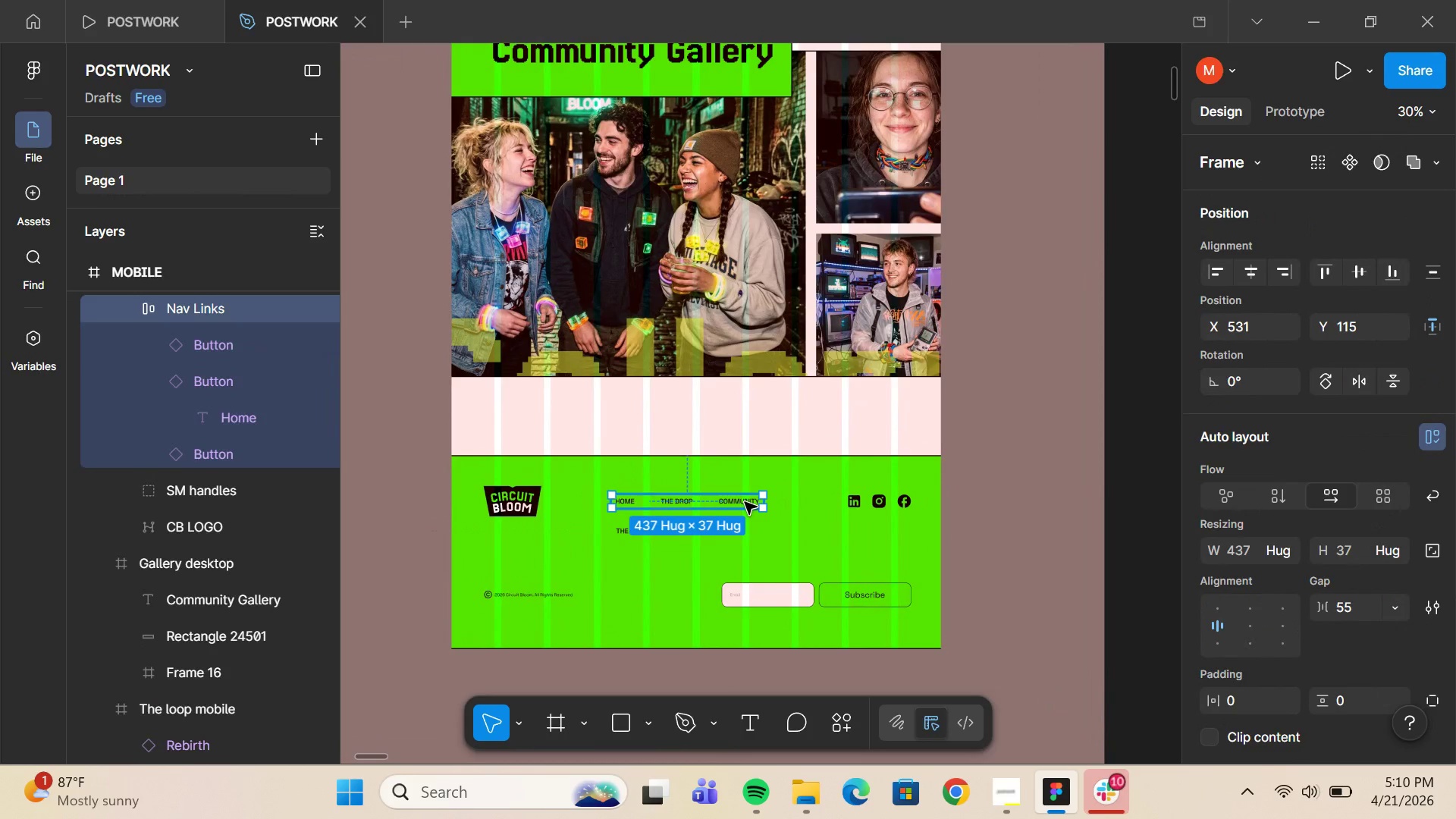 
double_click([745, 502])
 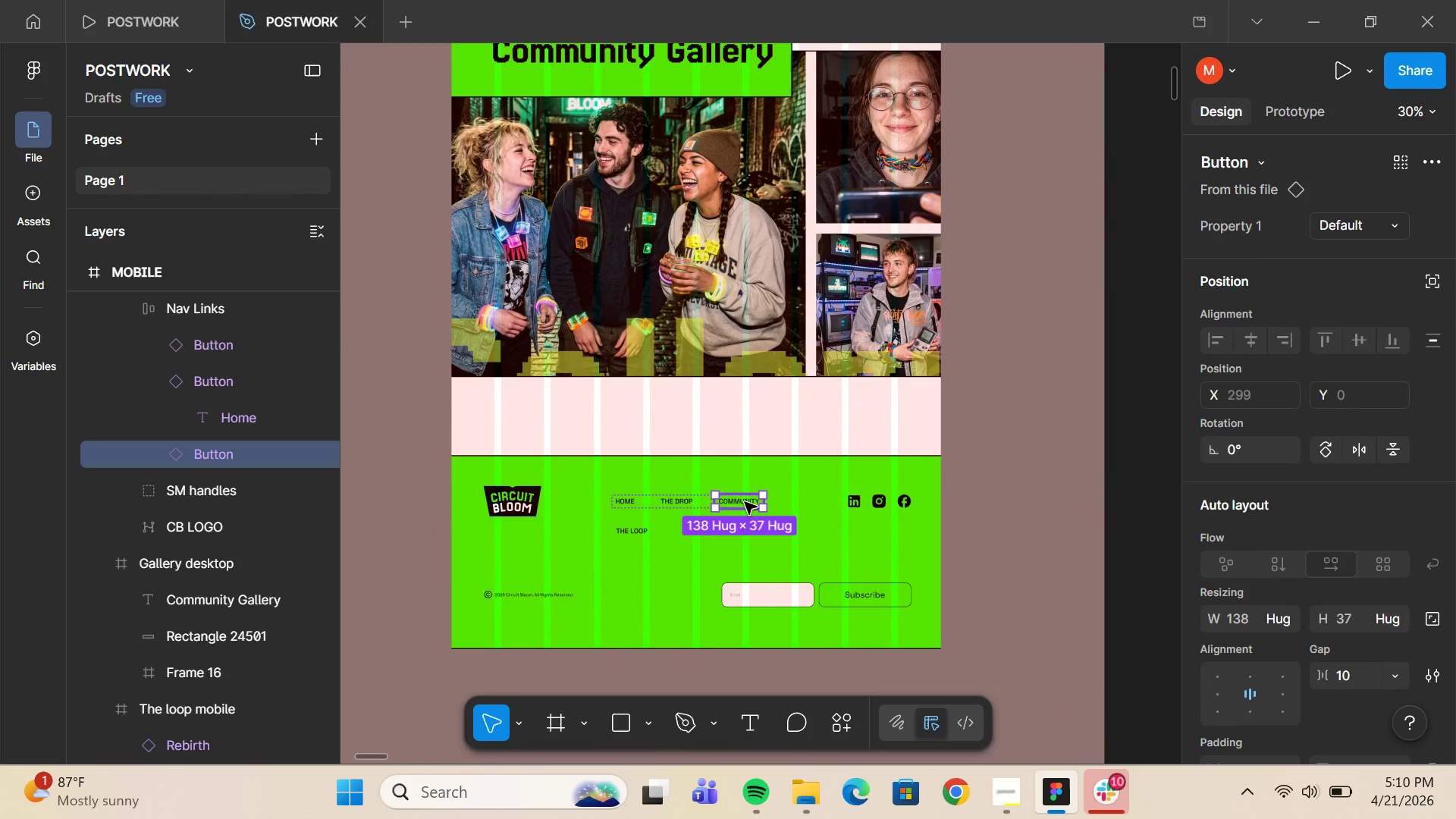 
left_click_drag(start_coordinate=[745, 502], to_coordinate=[718, 529])
 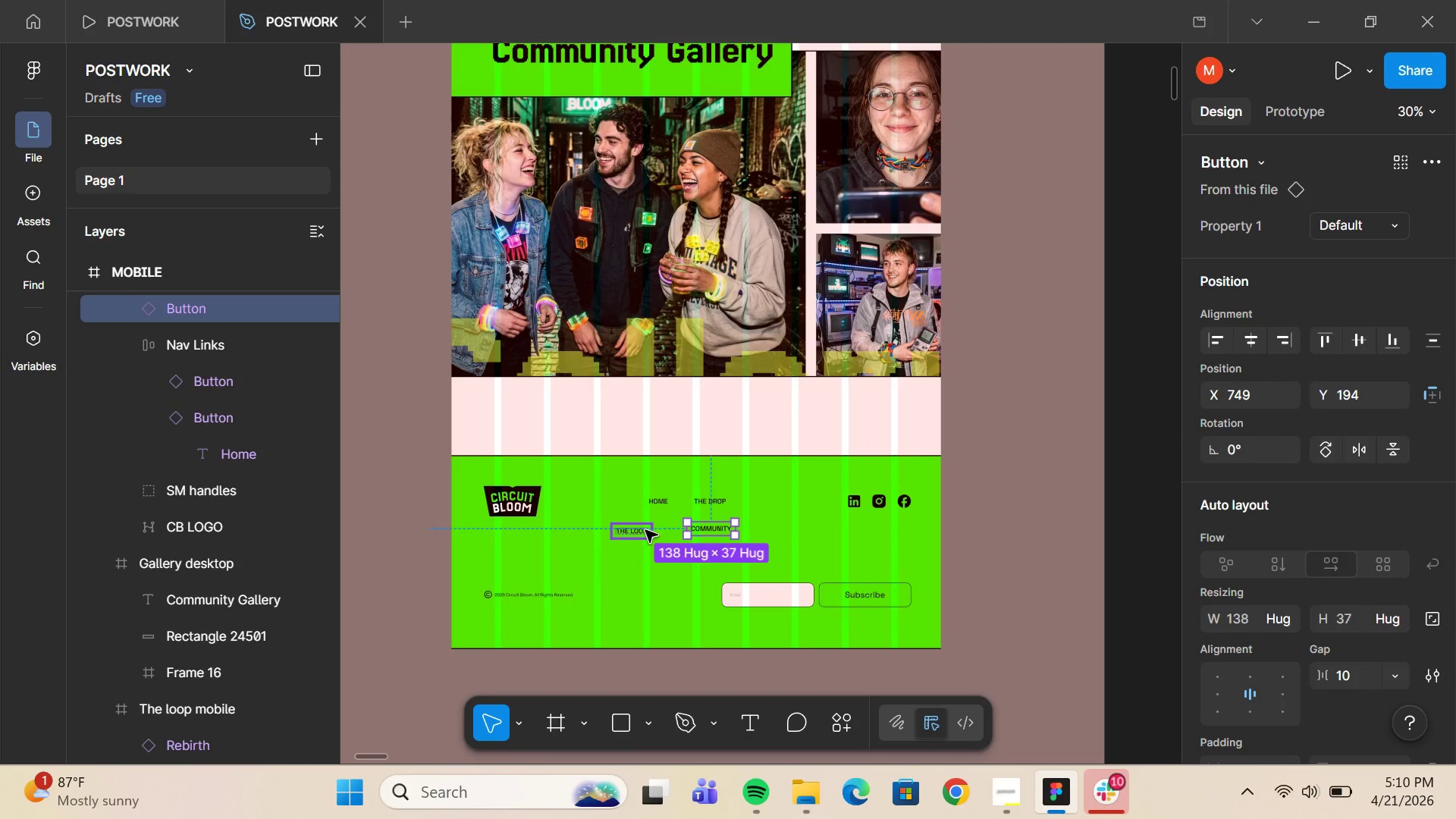 
left_click([645, 530])
 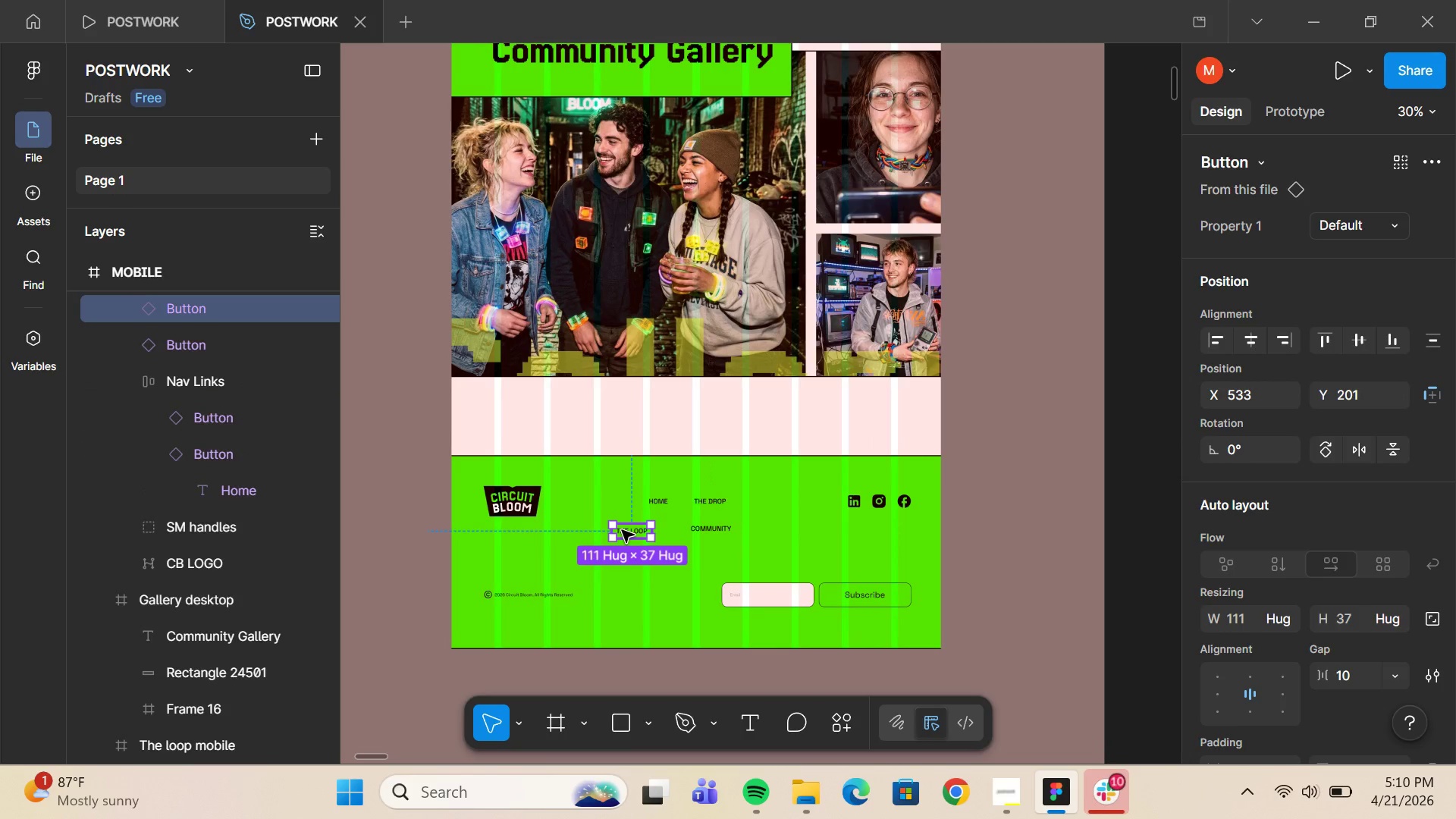 
left_click_drag(start_coordinate=[622, 530], to_coordinate=[650, 527])
 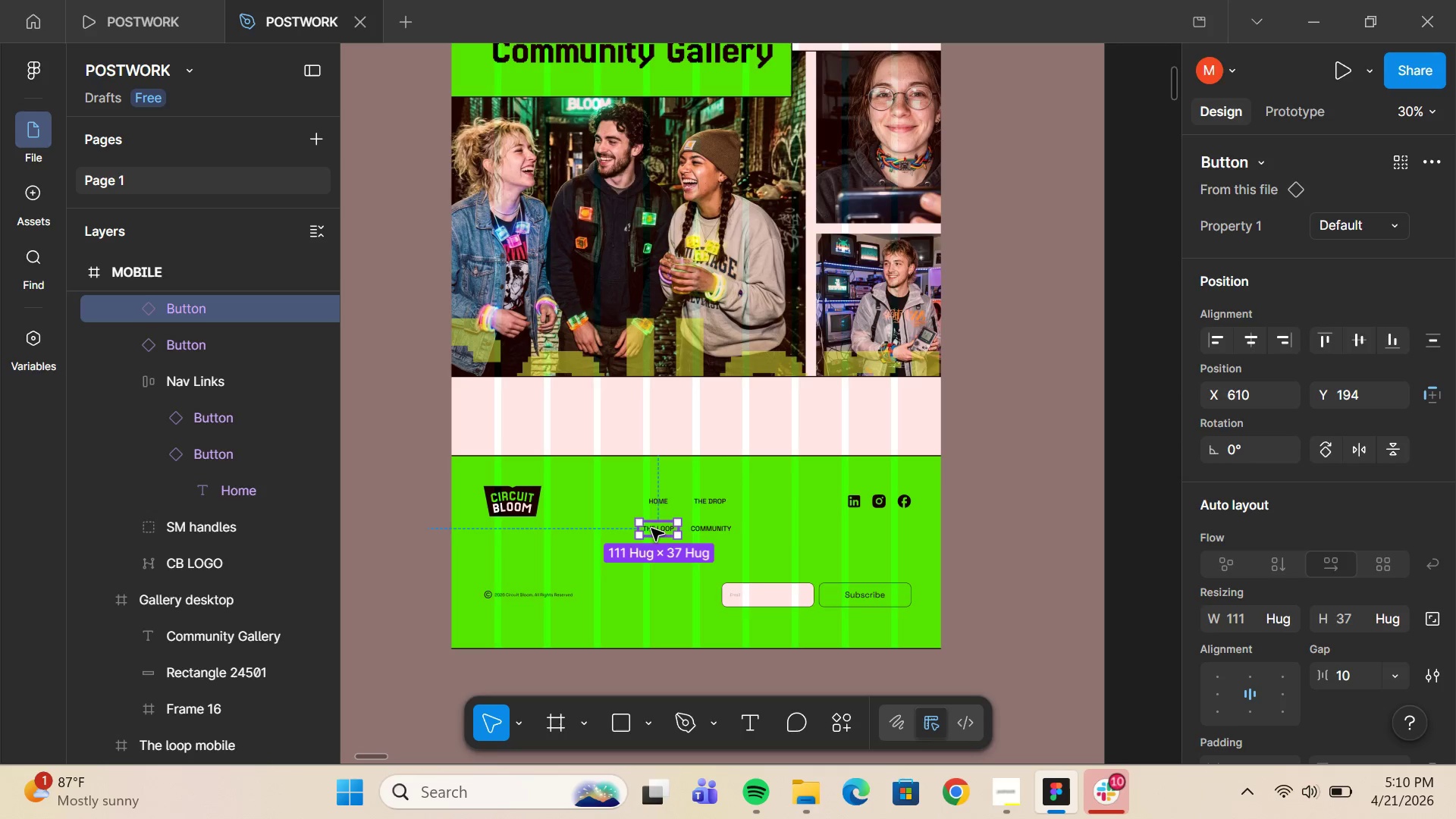 
hold_key(key=ControlLeft, duration=1.34)
scroll: coordinate [654, 529], scroll_direction: up, amount: 17.0
 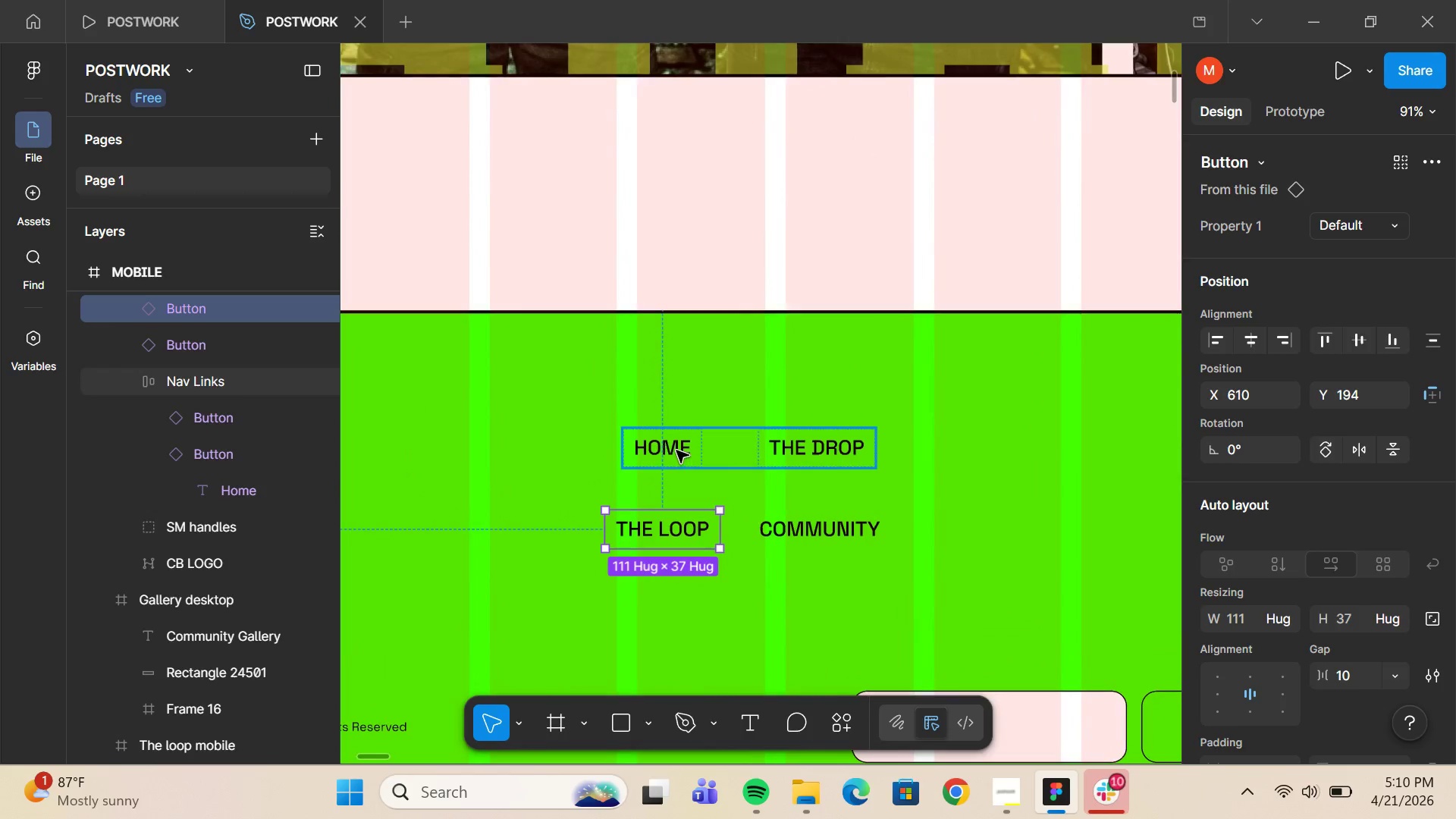 
double_click([676, 450])
 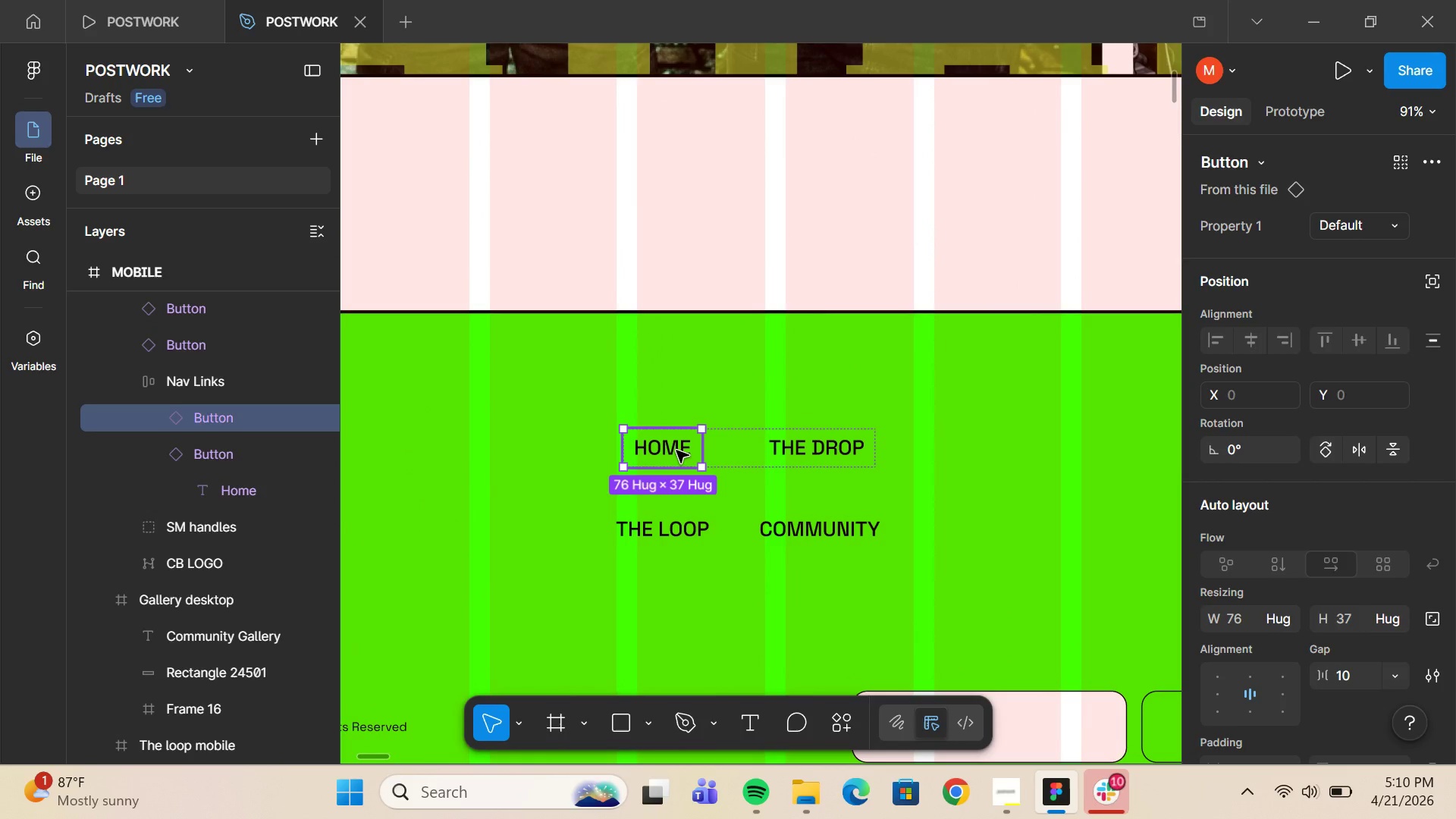 
left_click_drag(start_coordinate=[676, 450], to_coordinate=[654, 451])
 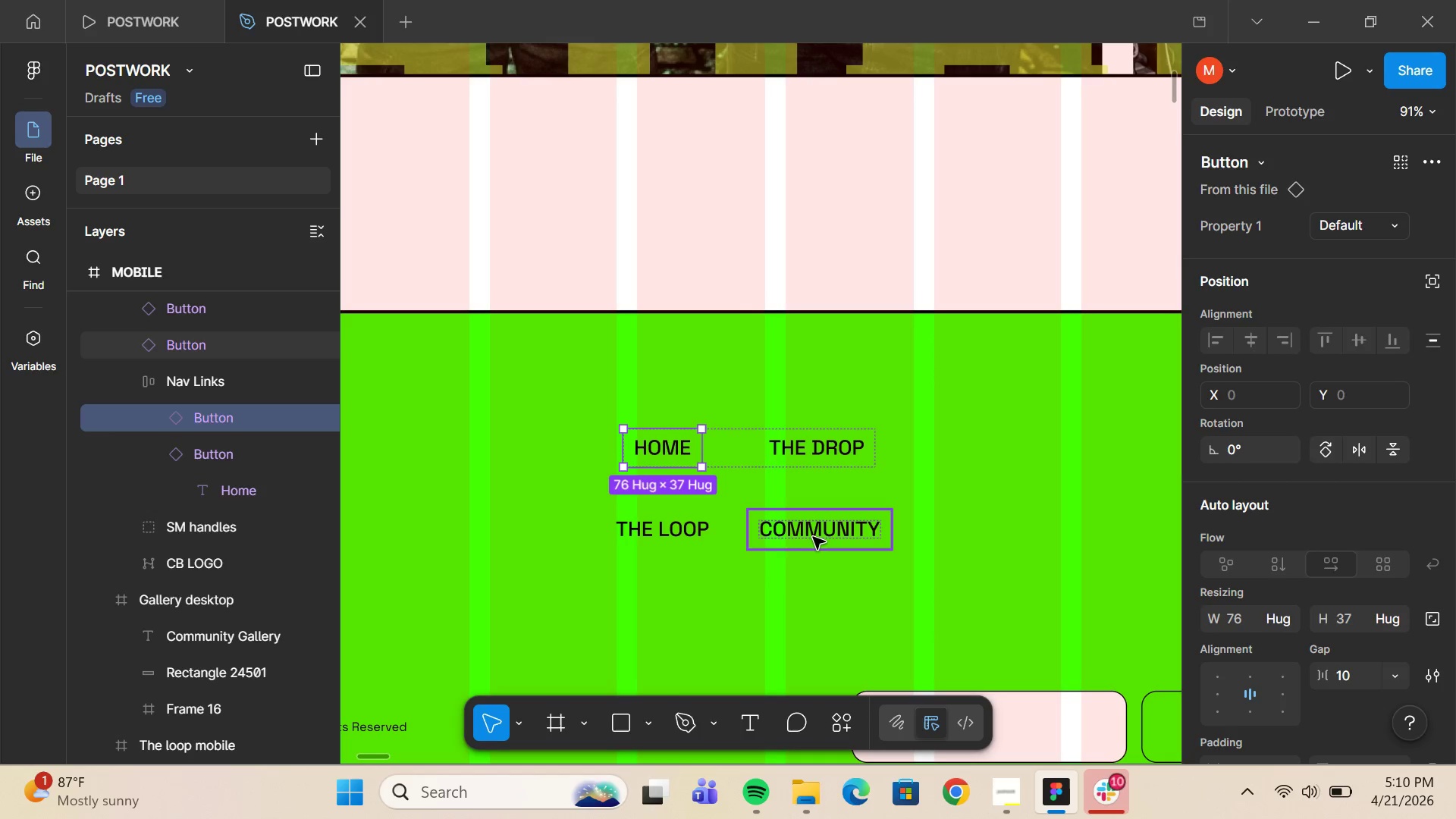 
left_click([923, 365])
 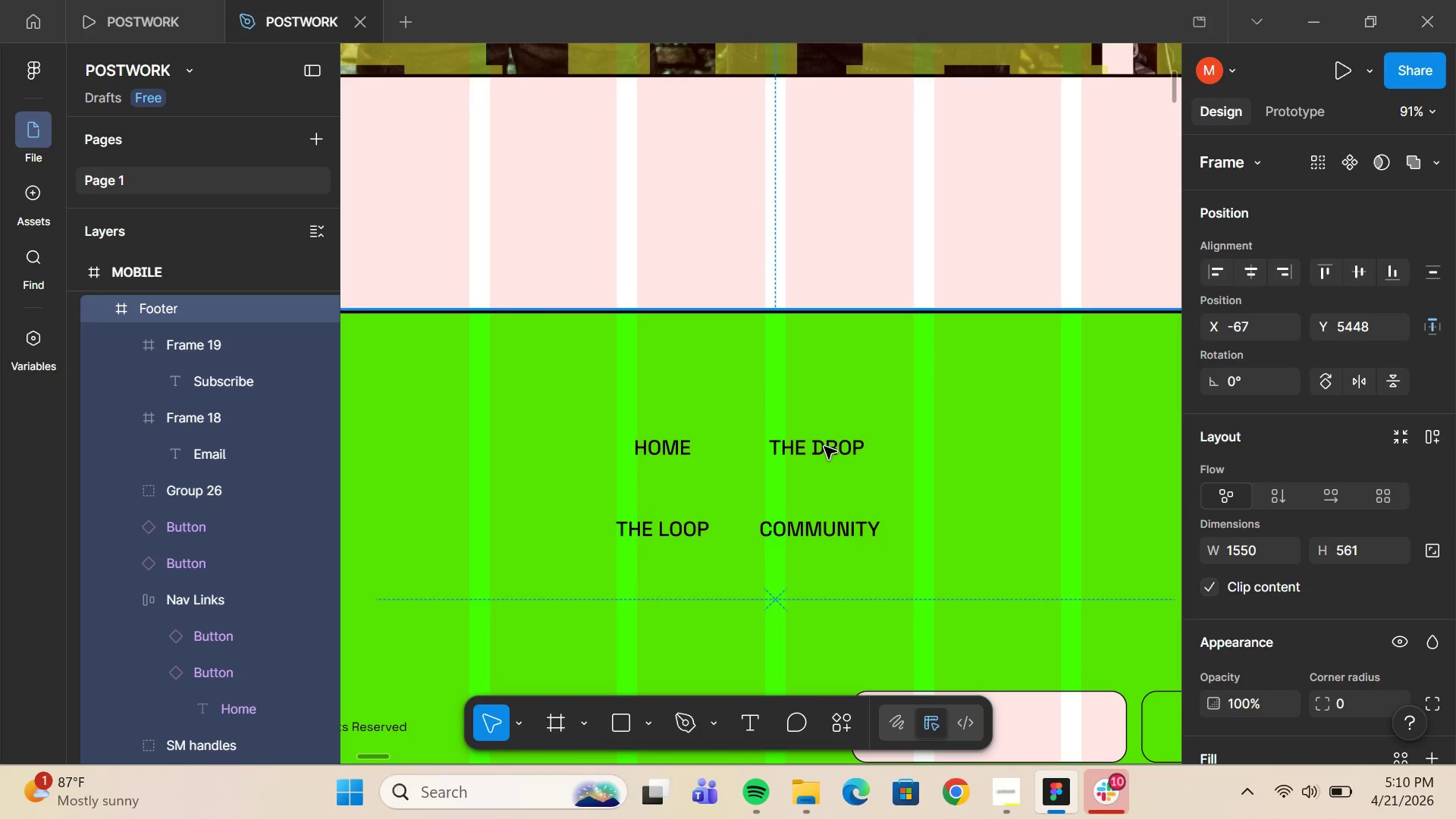 
double_click([824, 447])
 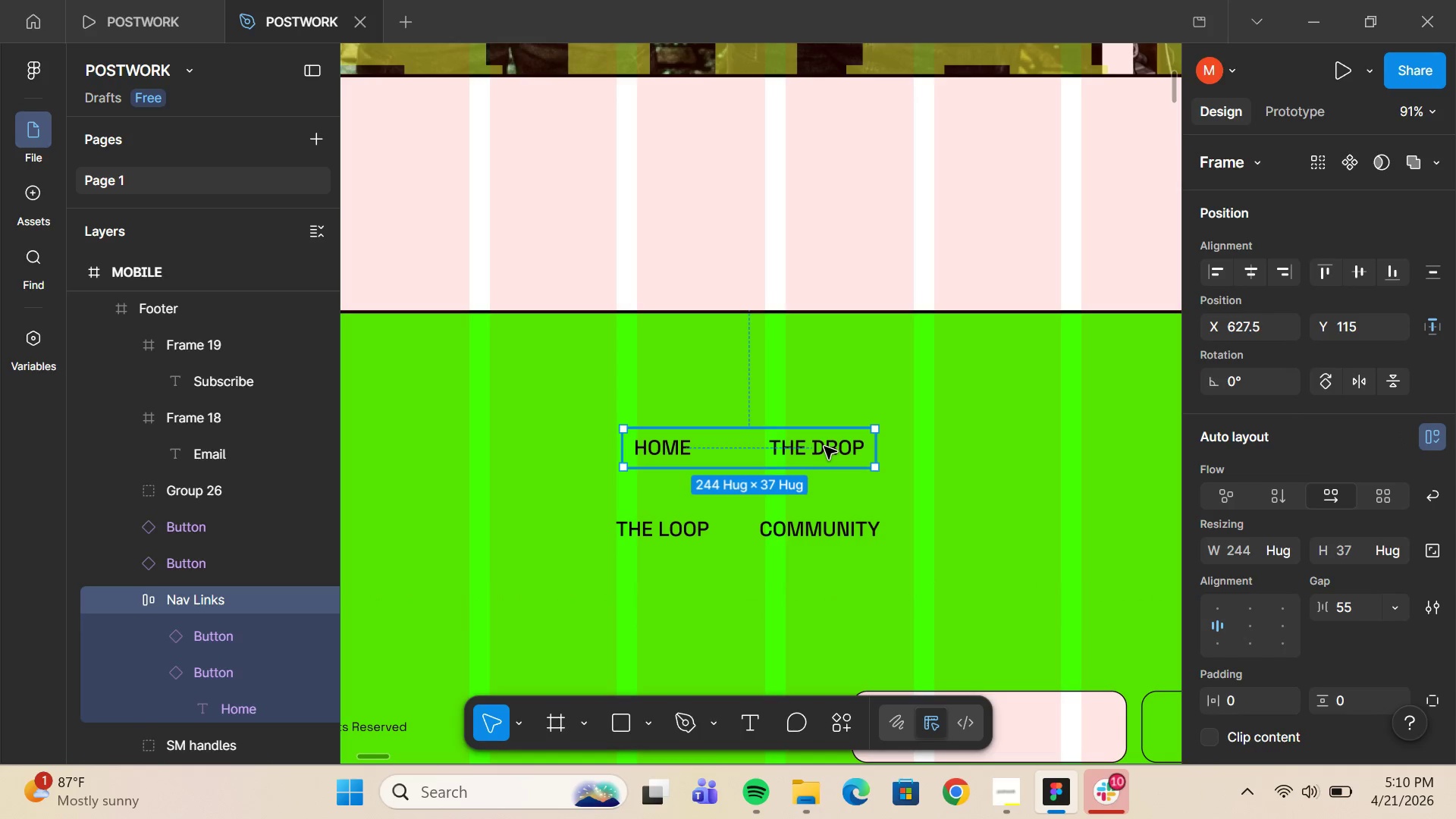 
hold_key(key=ControlLeft, duration=0.92)
scroll: coordinate [829, 468], scroll_direction: down, amount: 8.0
 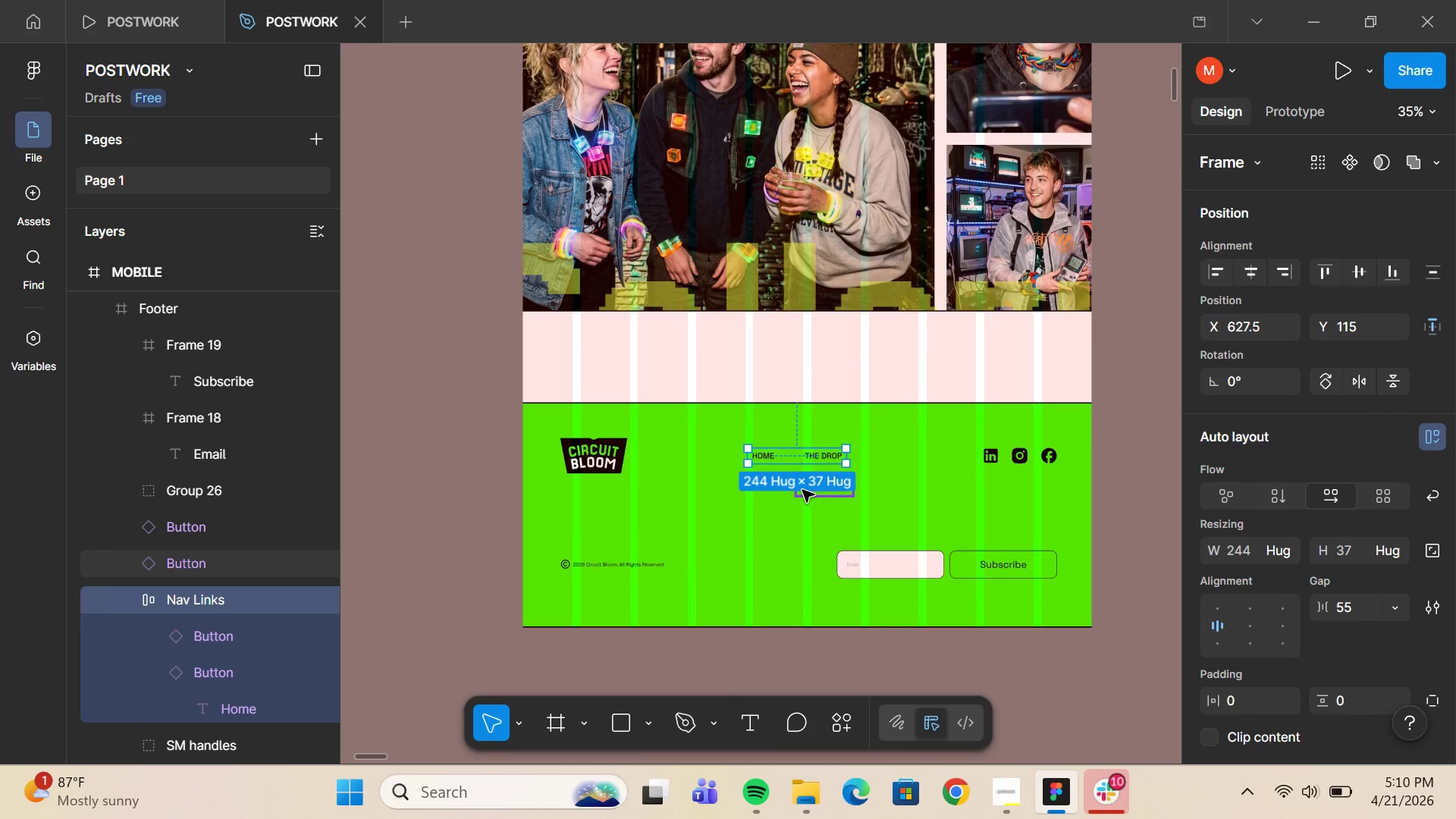 
hold_key(key=ControlLeft, duration=0.73)
scroll: coordinate [776, 490], scroll_direction: up, amount: 8.0
 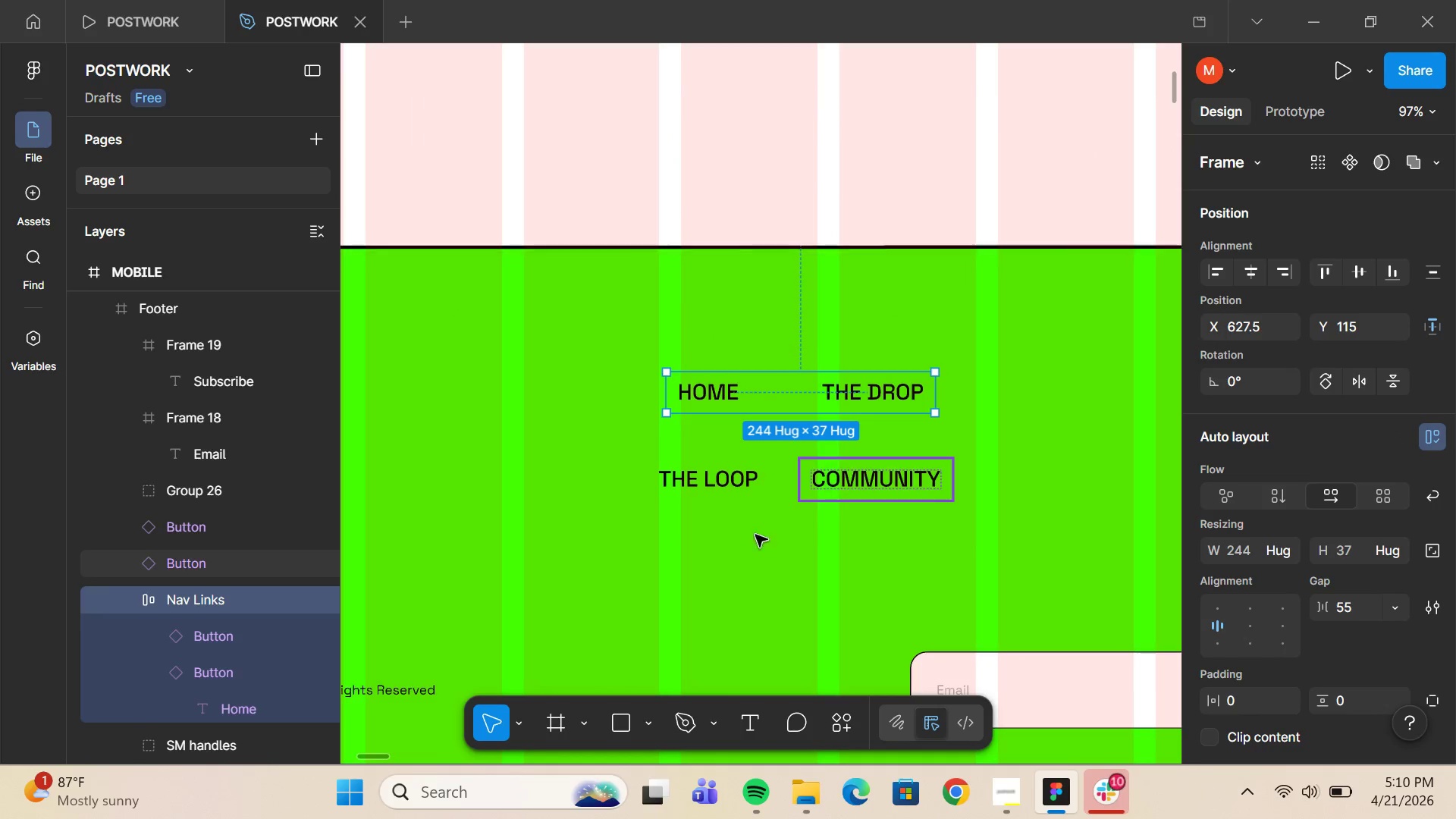 
left_click([747, 557])
 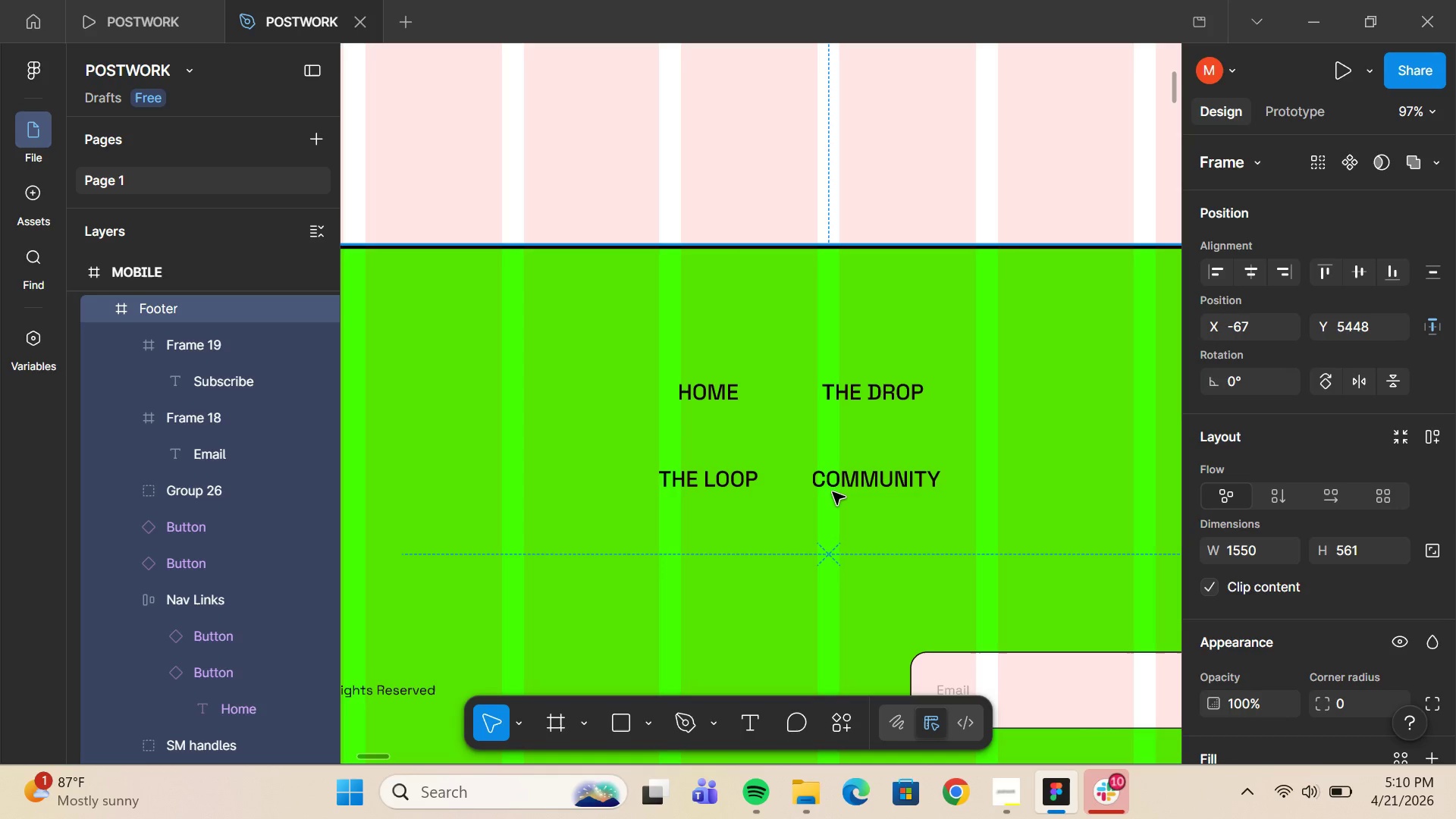 
double_click([838, 486])
 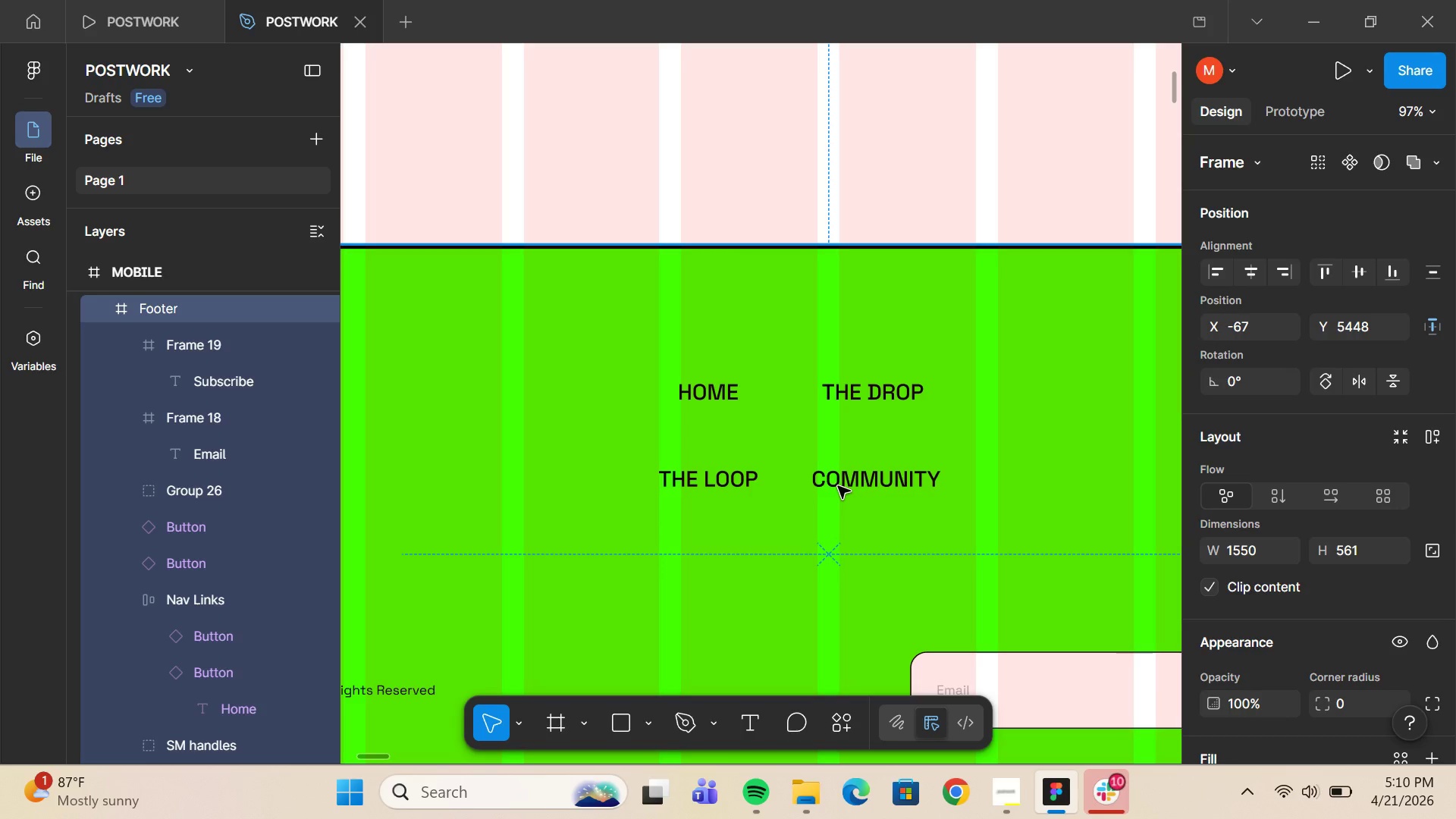 
double_click([838, 486])
 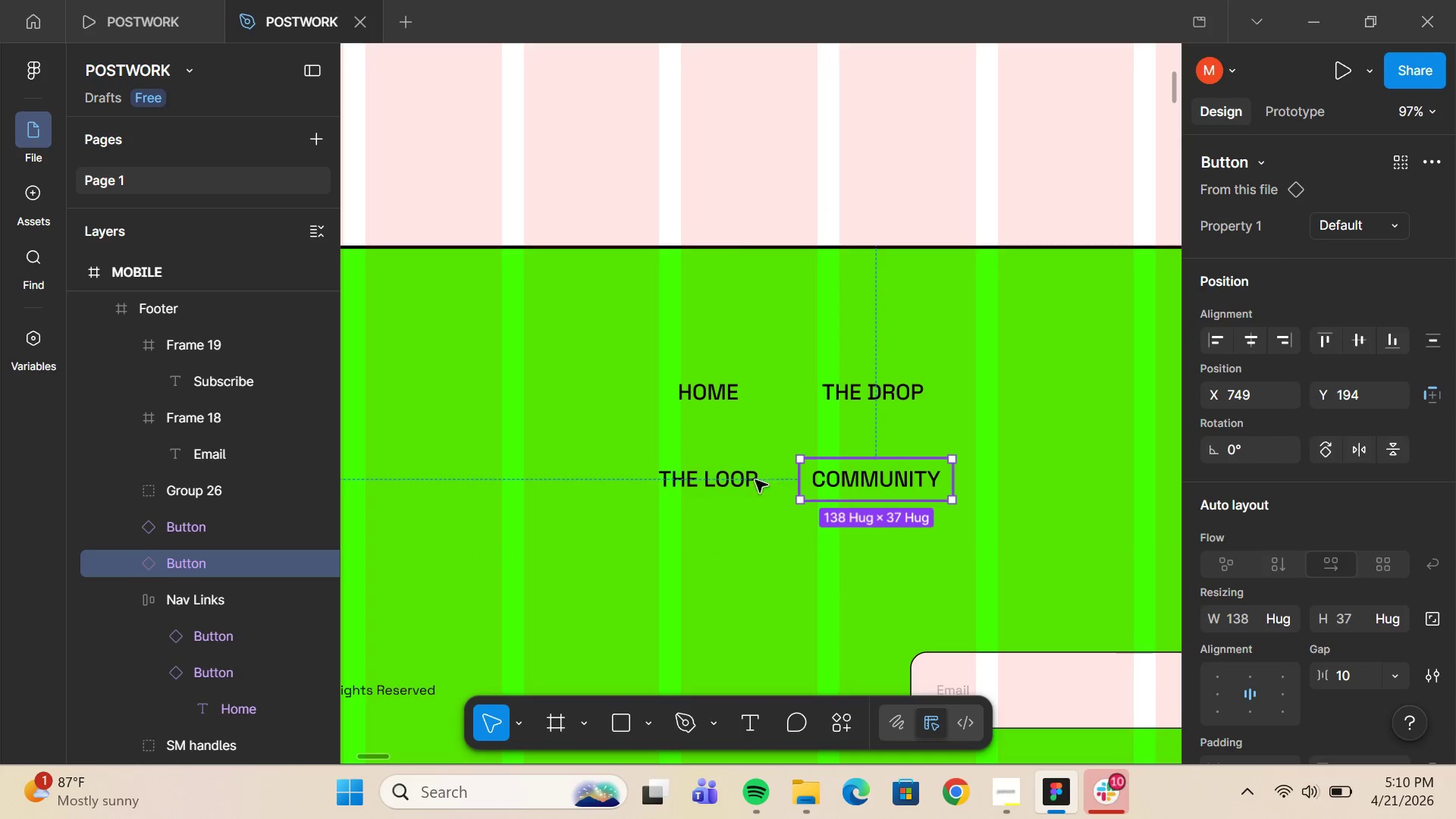 
hold_key(key=ShiftLeft, duration=0.41)
left_click([726, 481])
 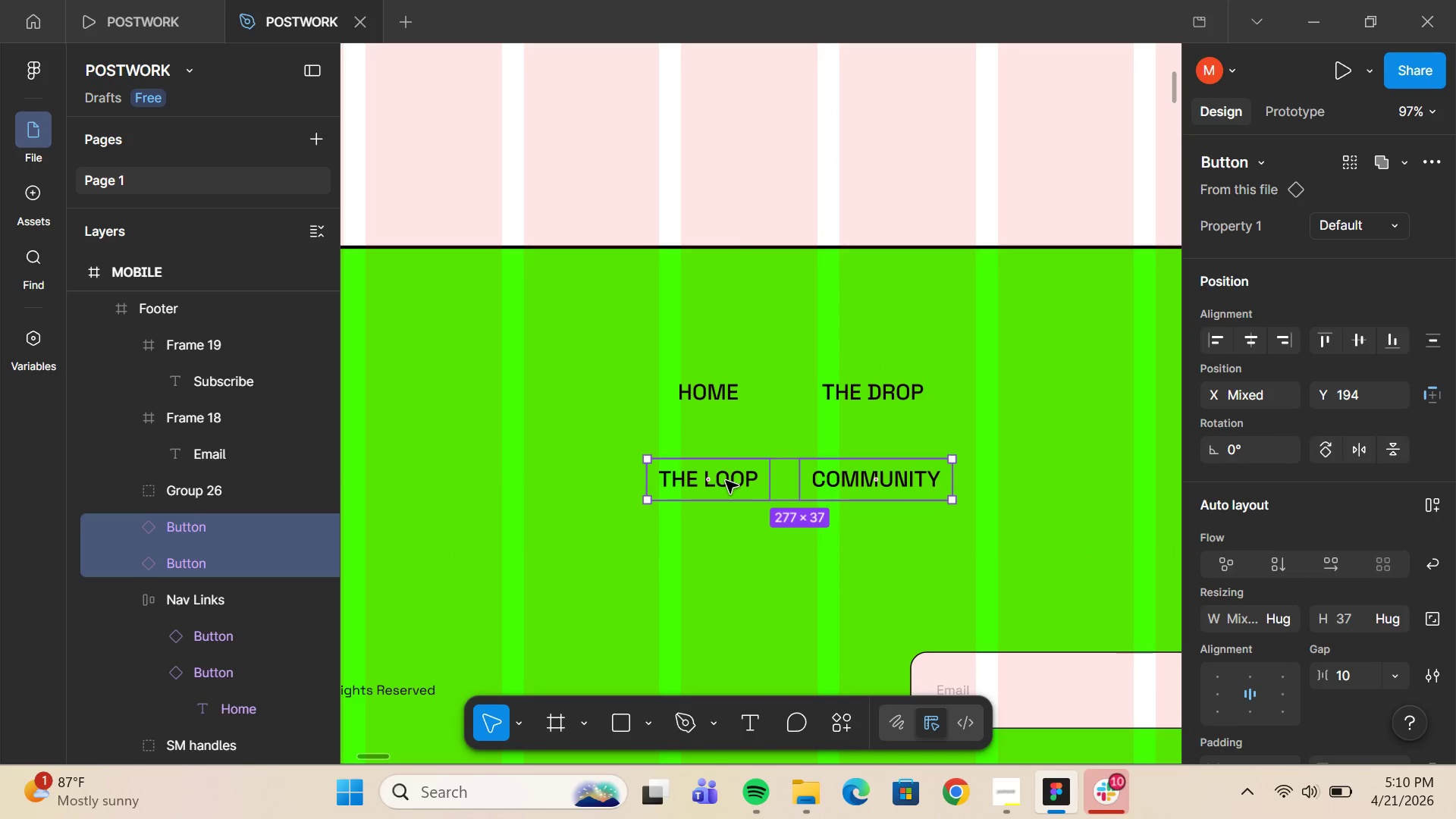 
key(Shift+ArrowUp)
 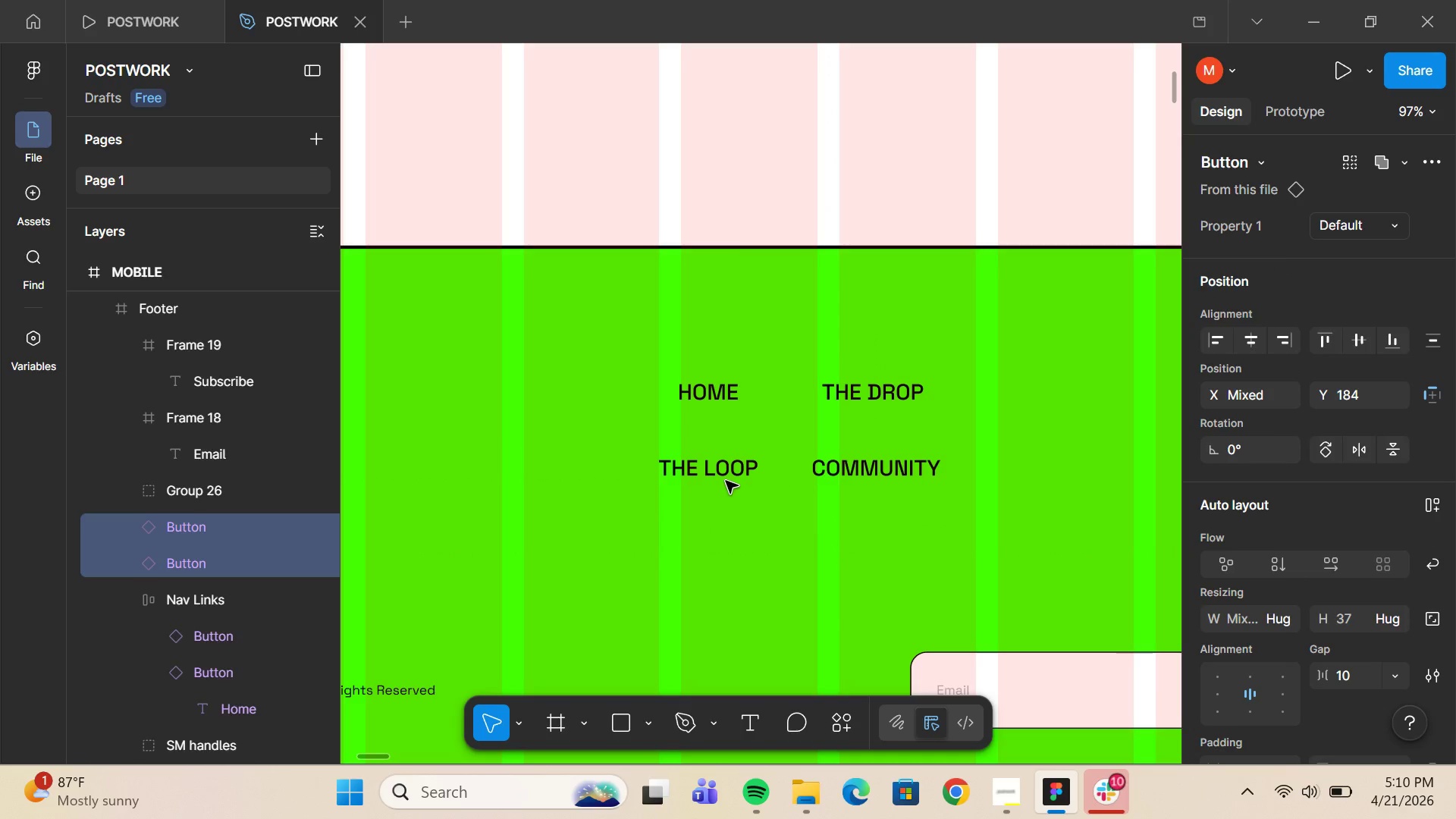 
key(Shift+ArrowUp)
 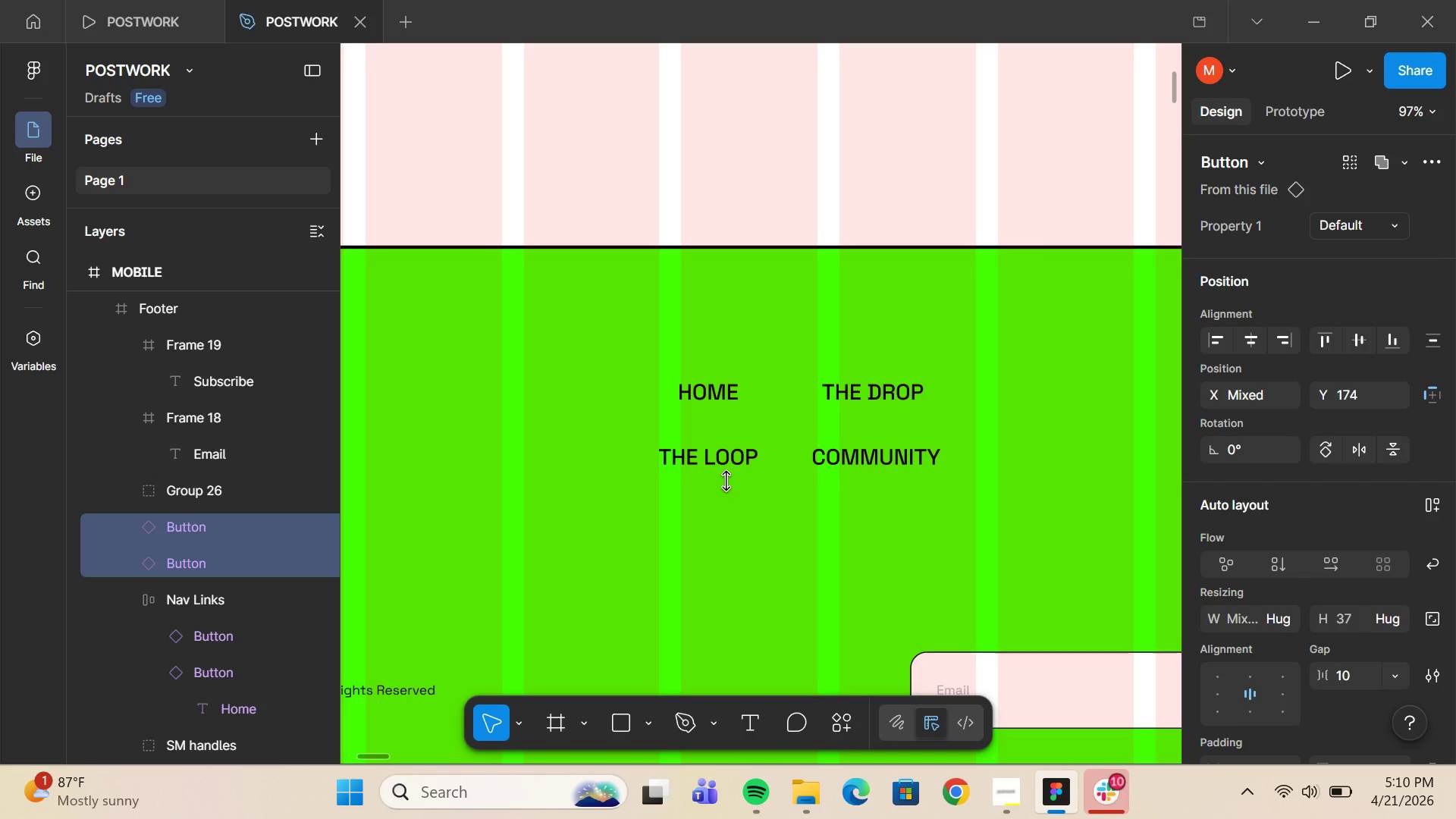 
hold_key(key=ControlLeft, duration=0.77)
scroll: coordinate [639, 472], scroll_direction: down, amount: 4.0
 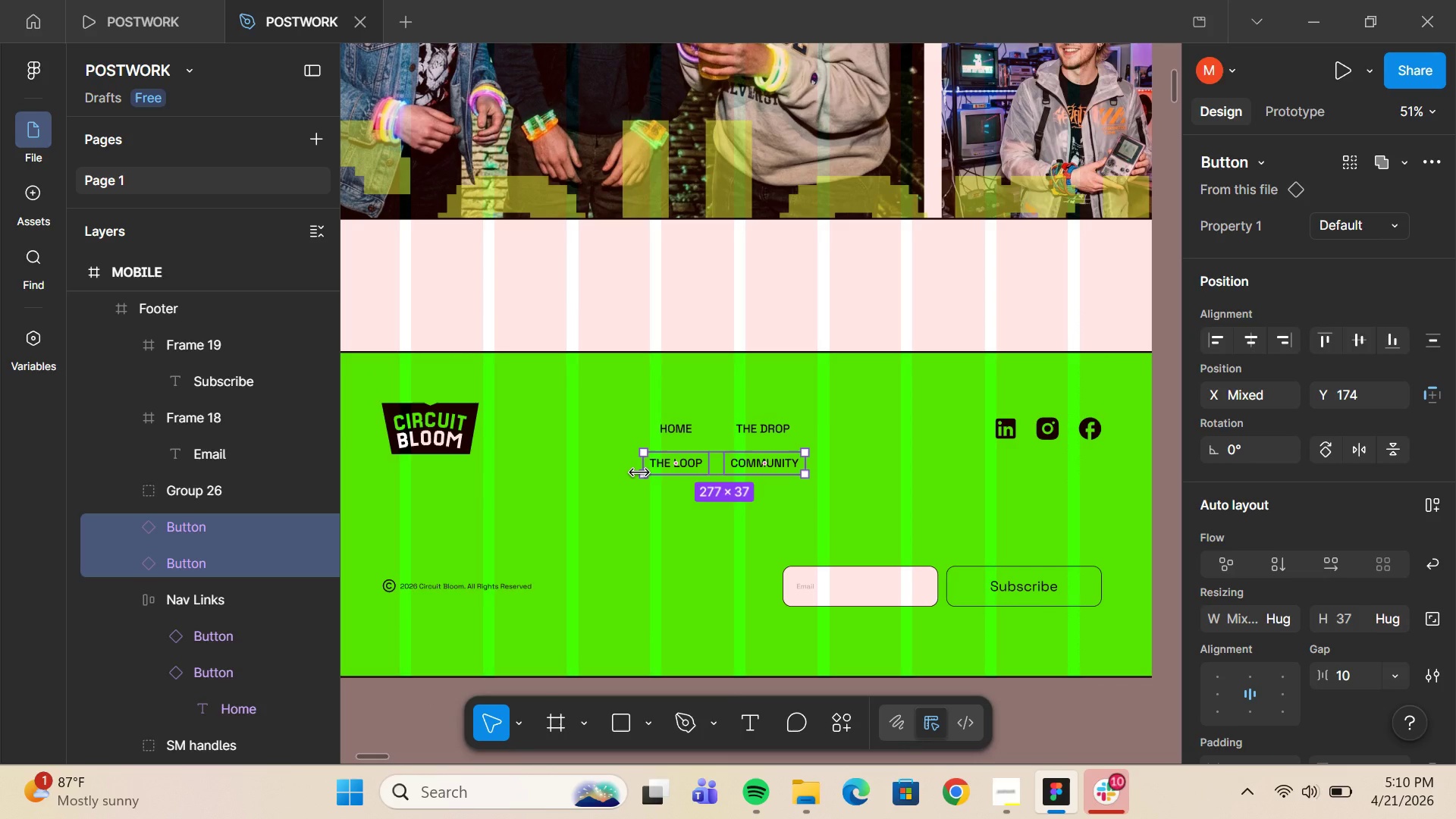 
wait(5.25)
 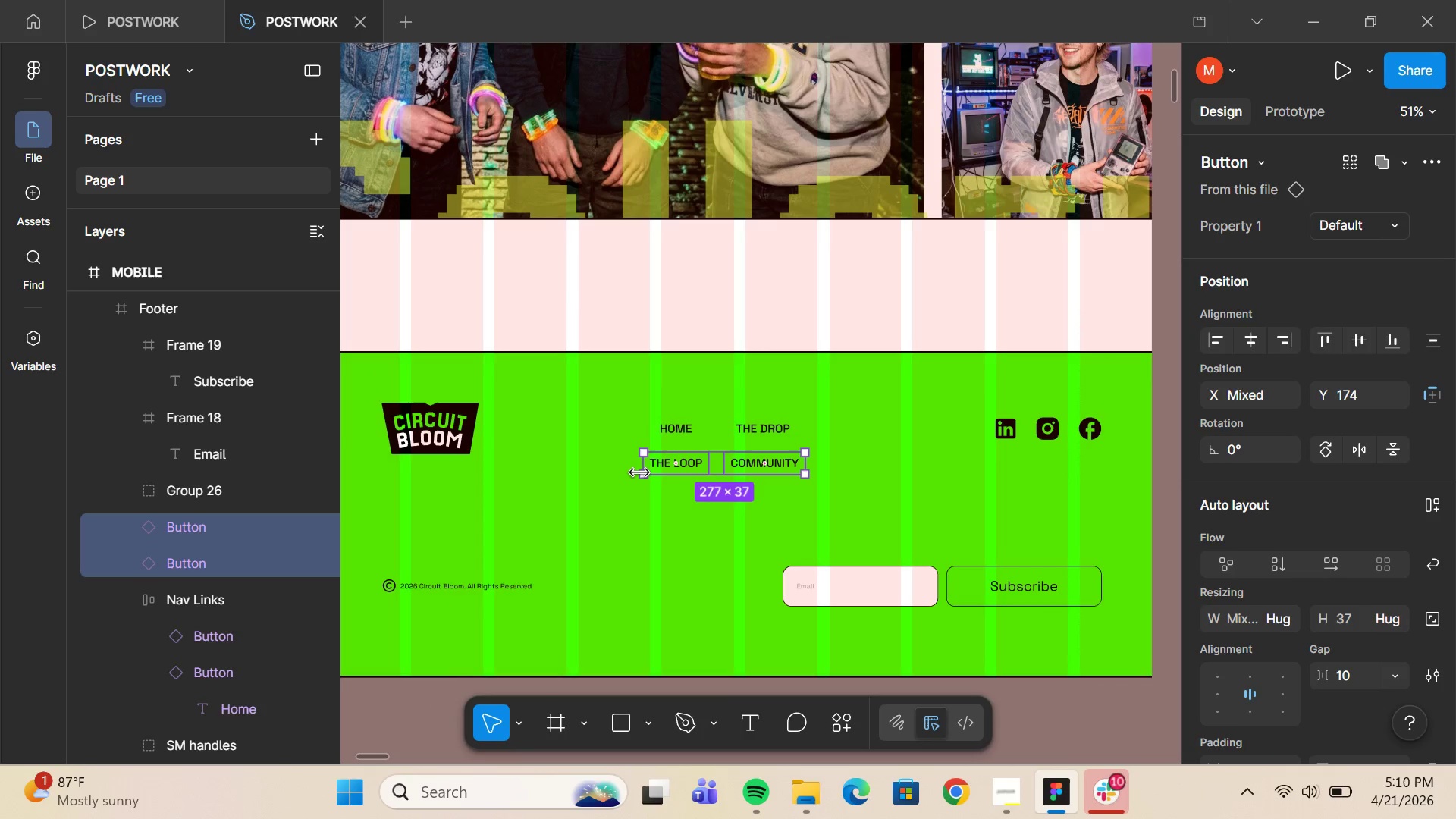 
key(Control+Z)
 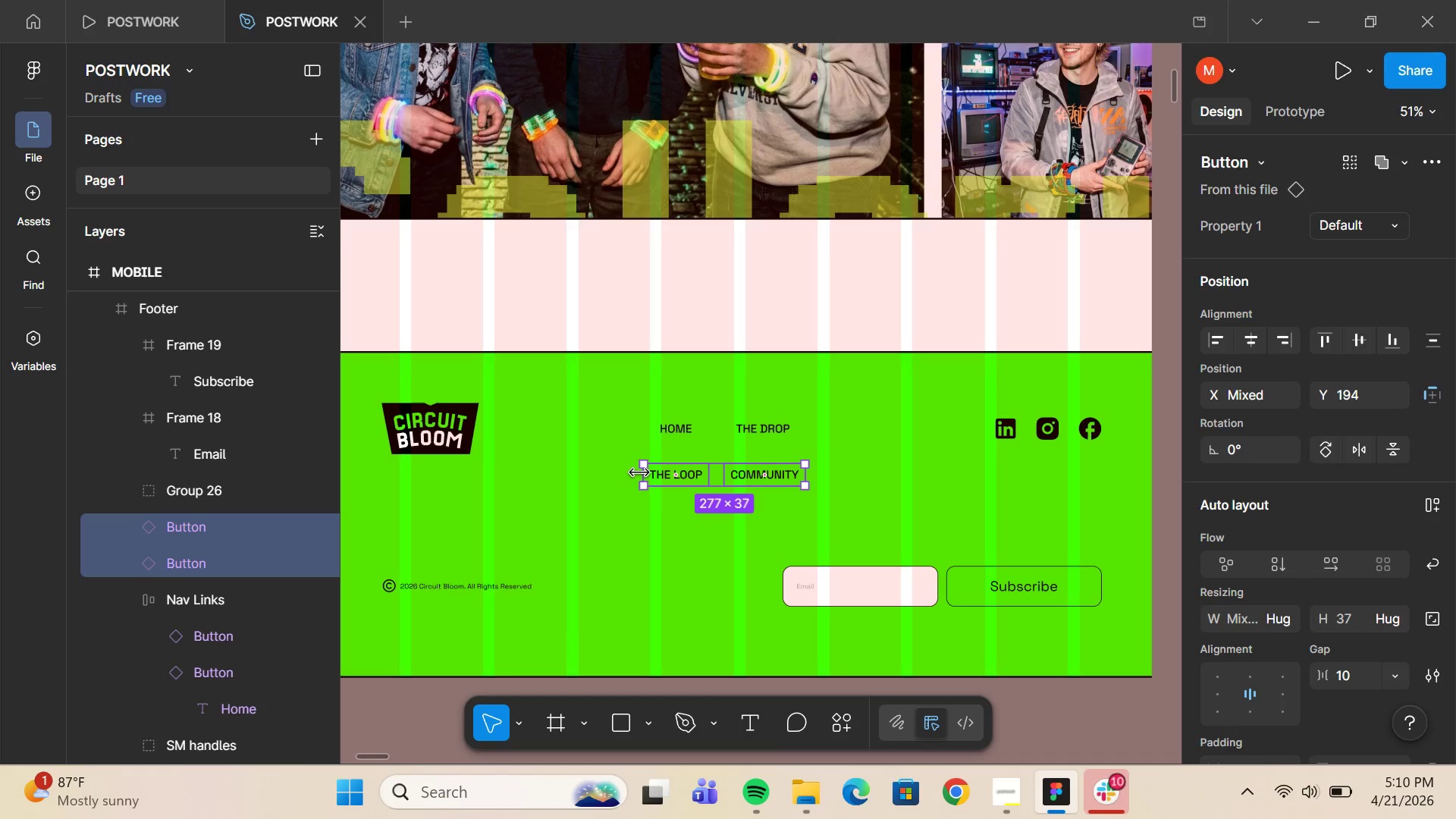 
key(Control+Z)
 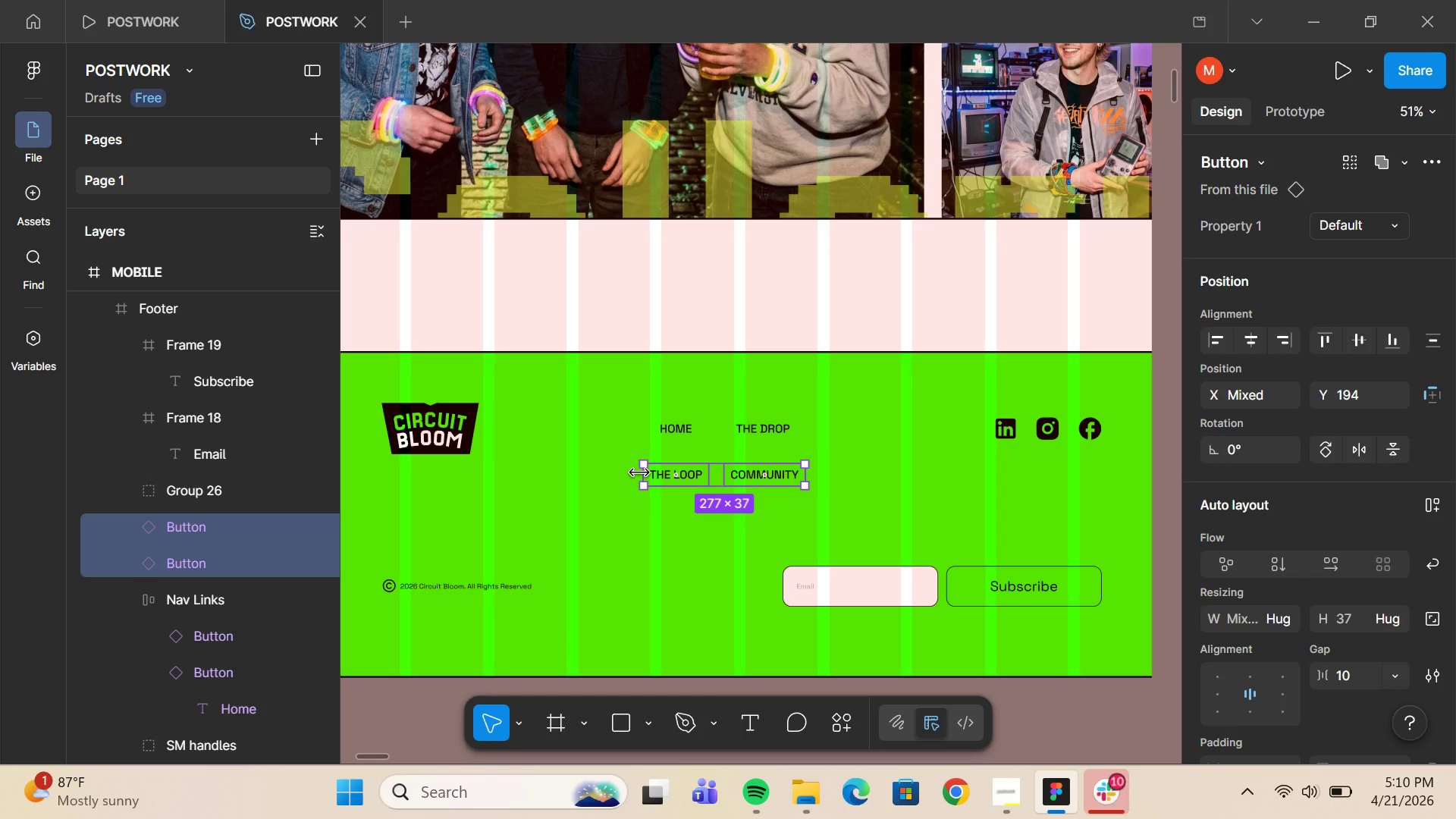 
key(Control+Z)
 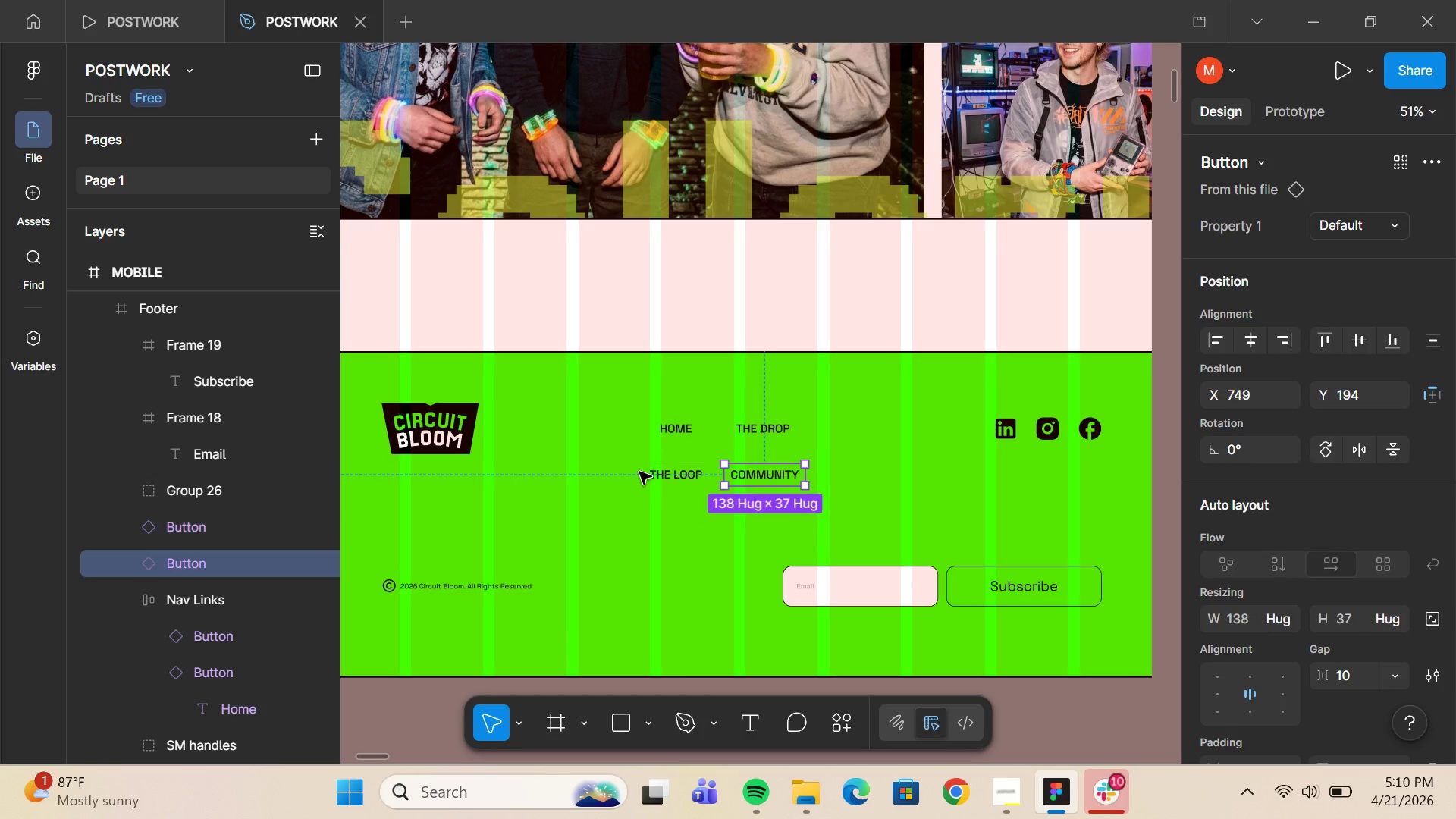 
key(Control+Z)
 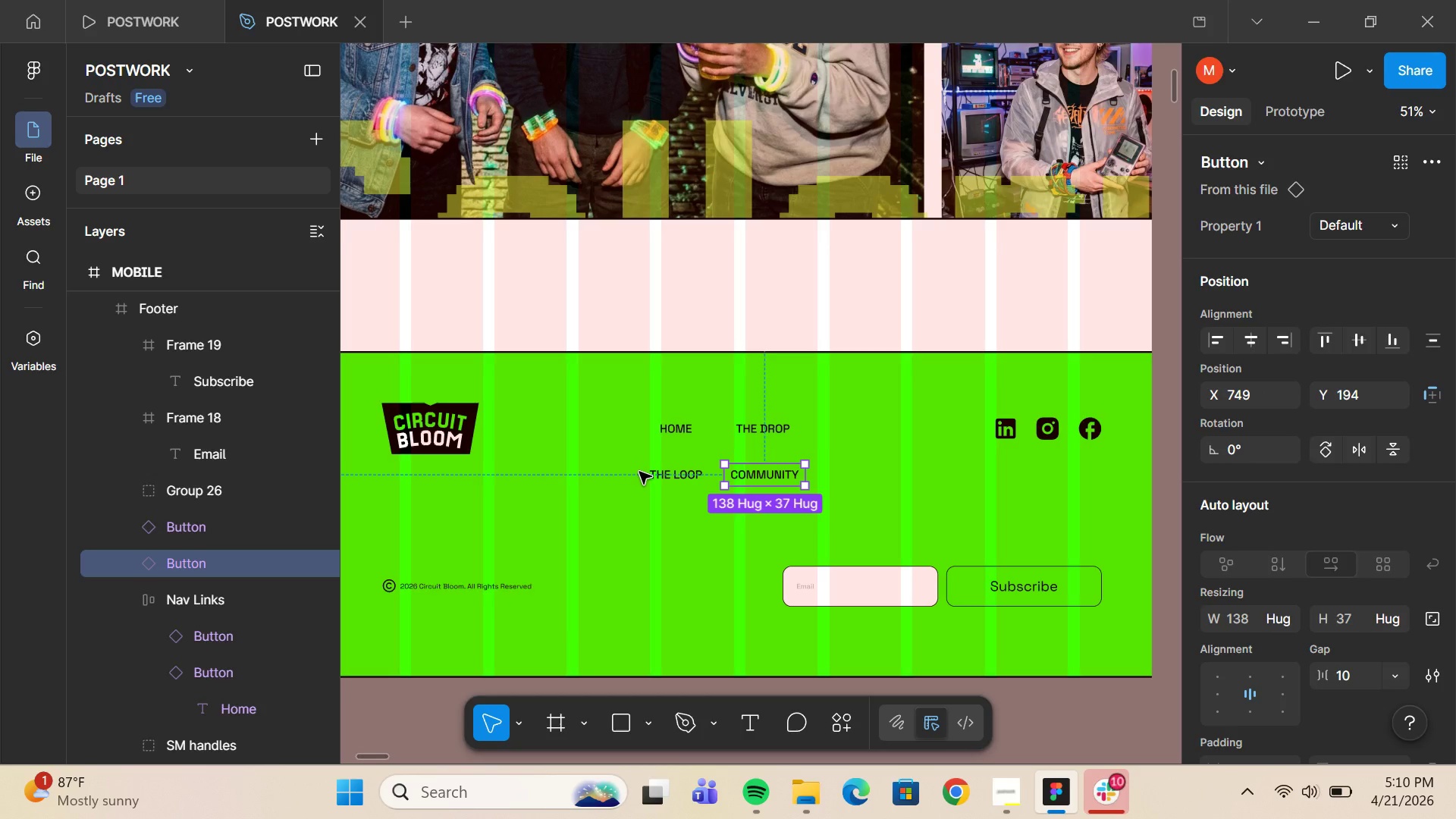 
key(Control+Z)
 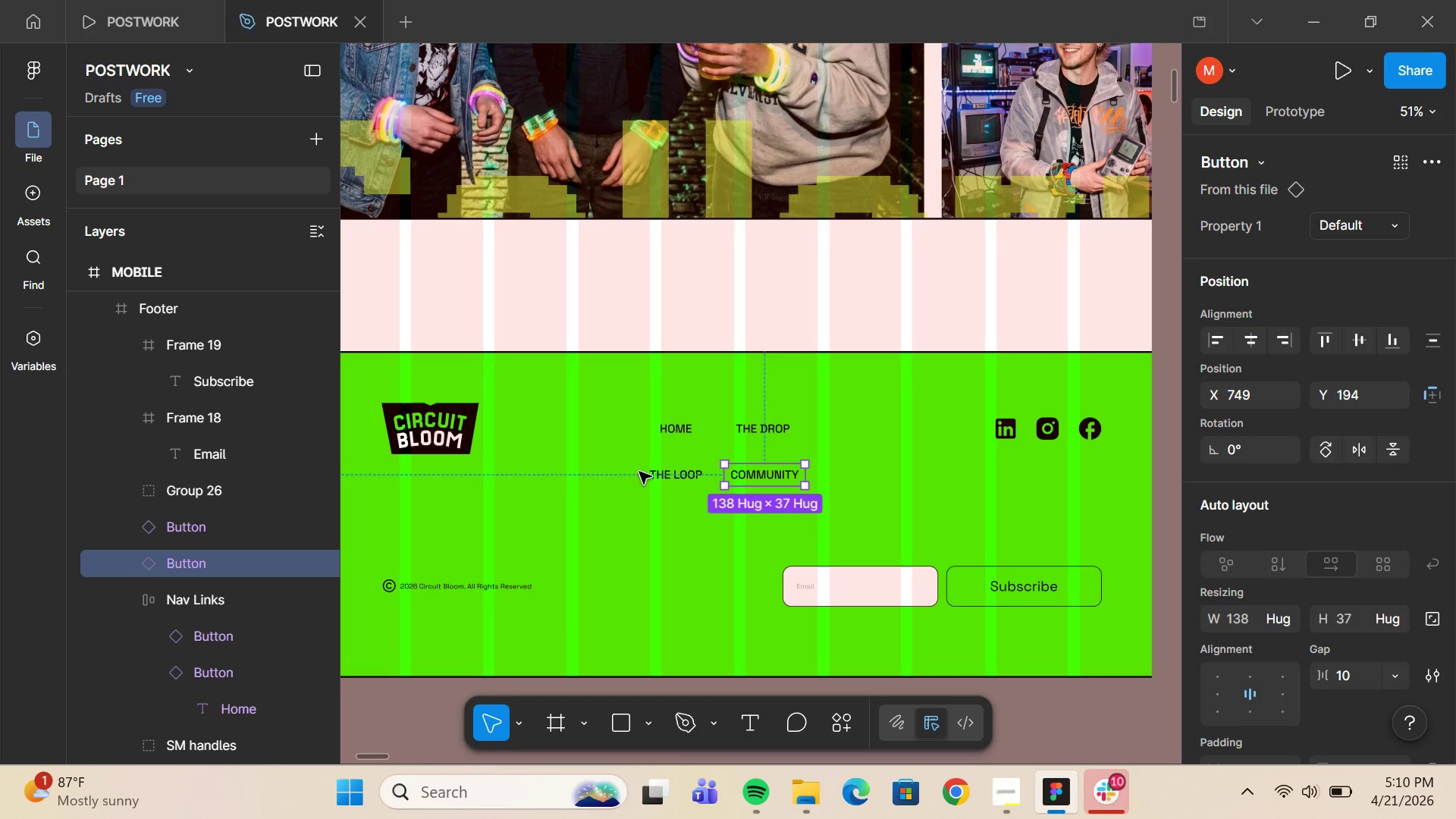 
key(Control+Z)
 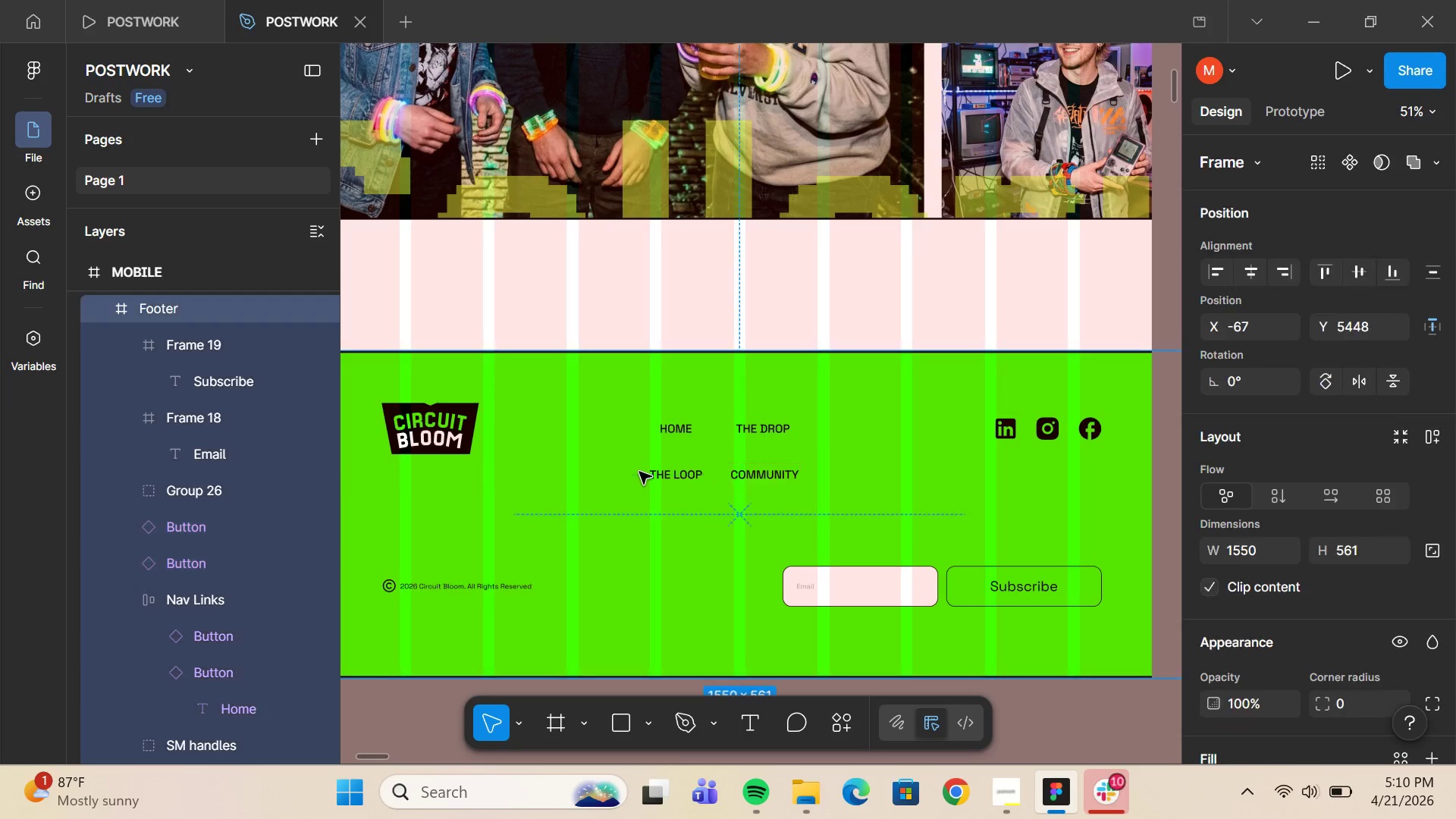 
key(Control+Z)
 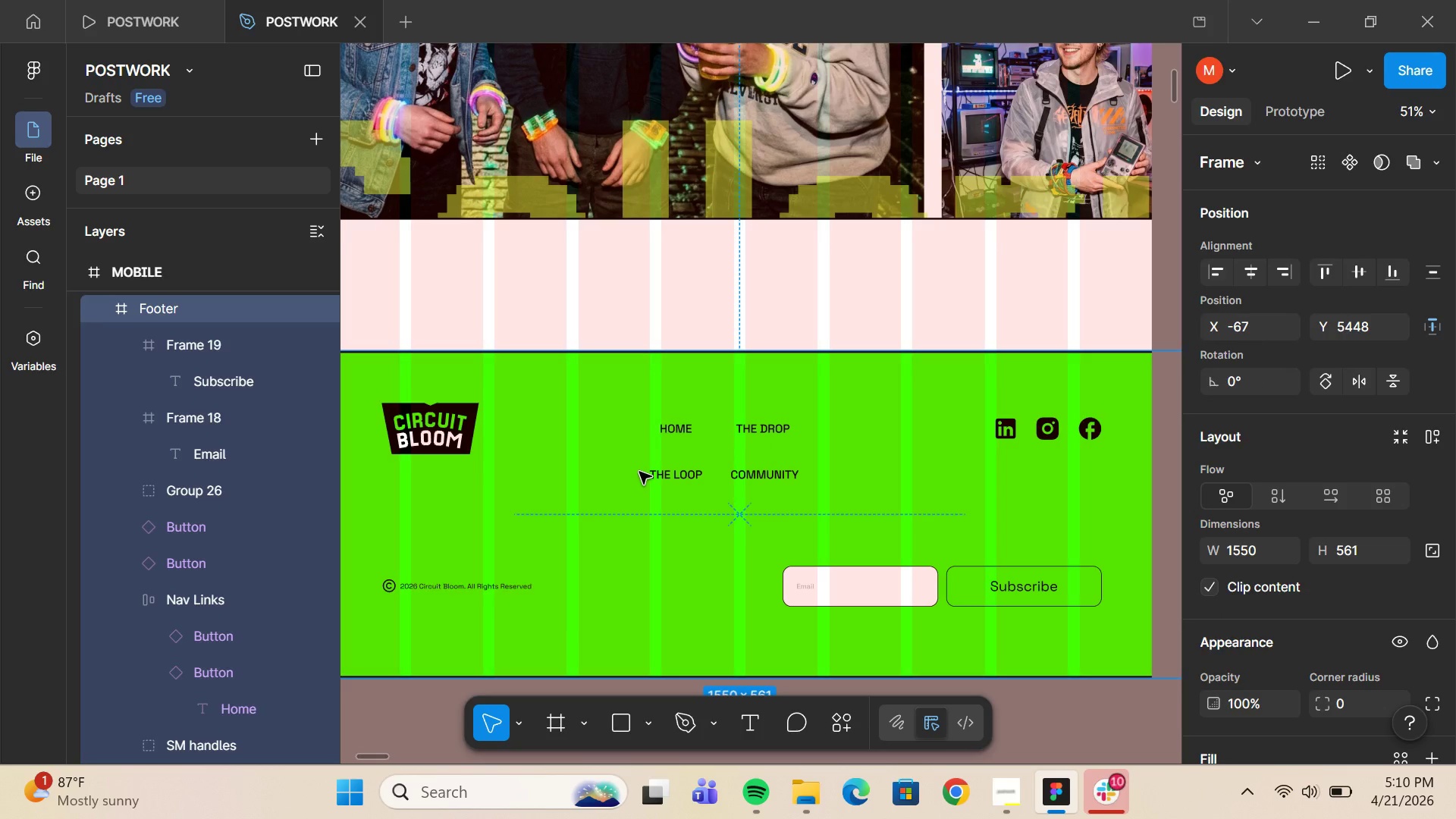 
key(Control+Z)
 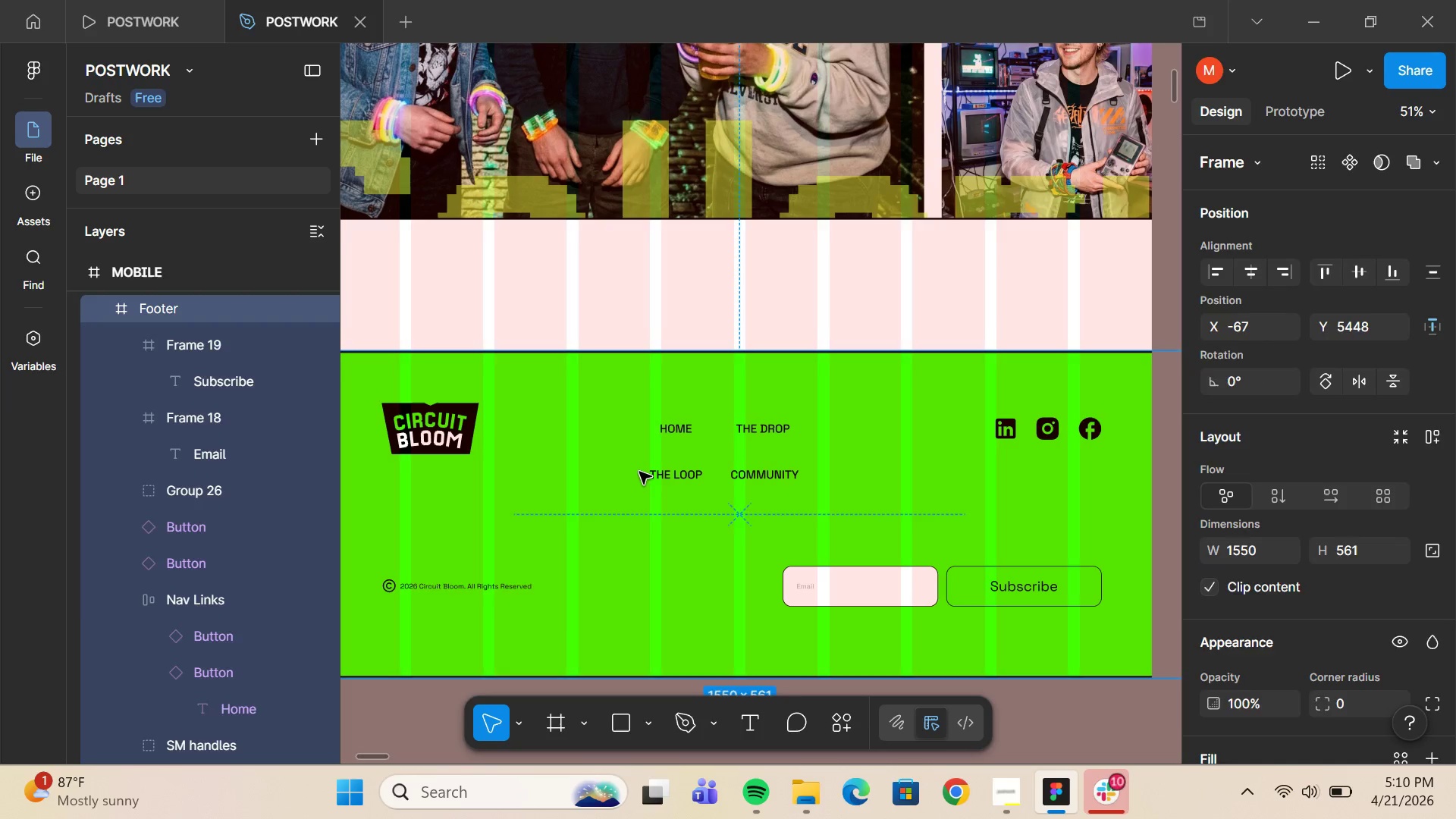 
key(Control+Z)
 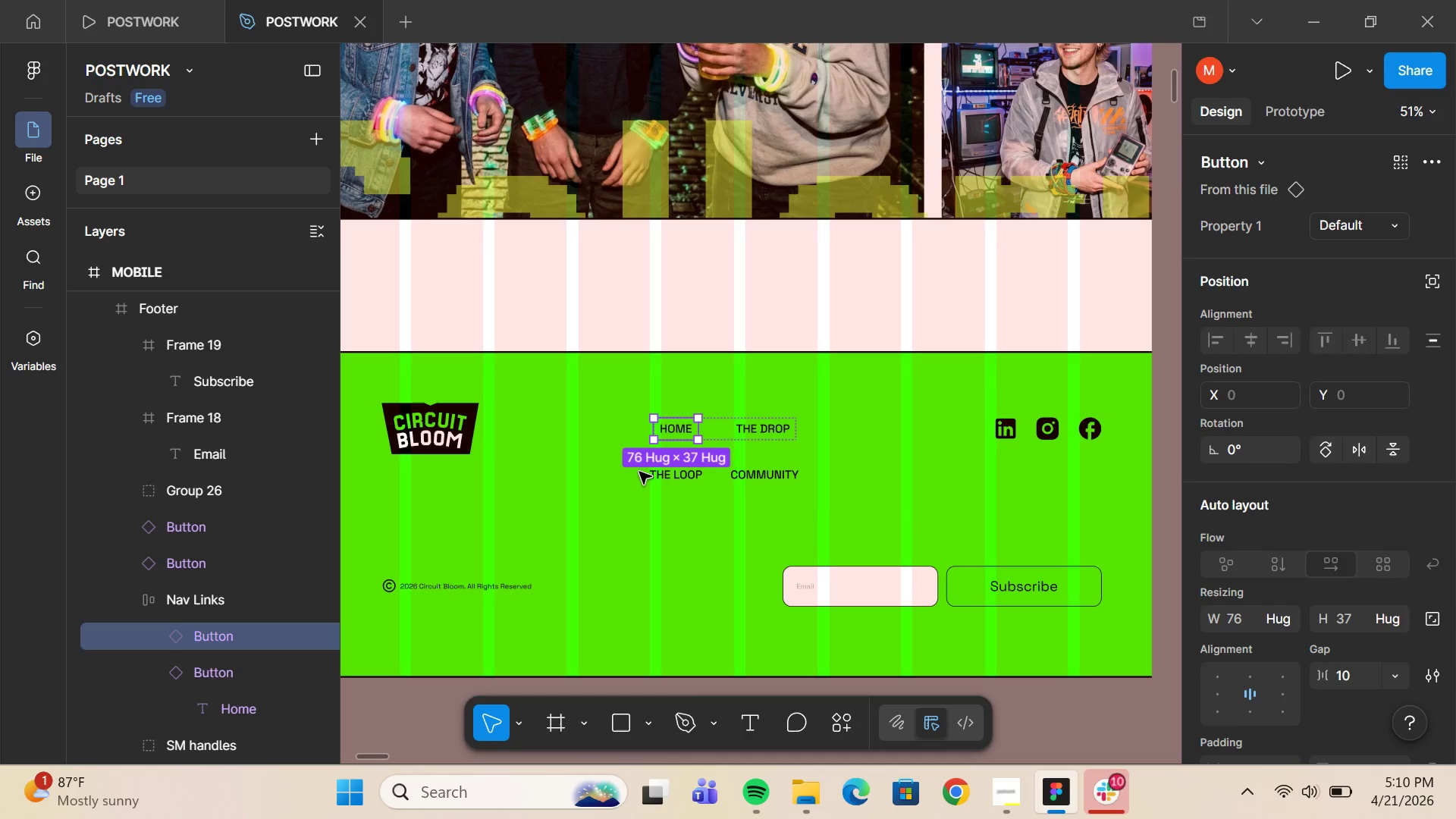 
key(Control+Z)
 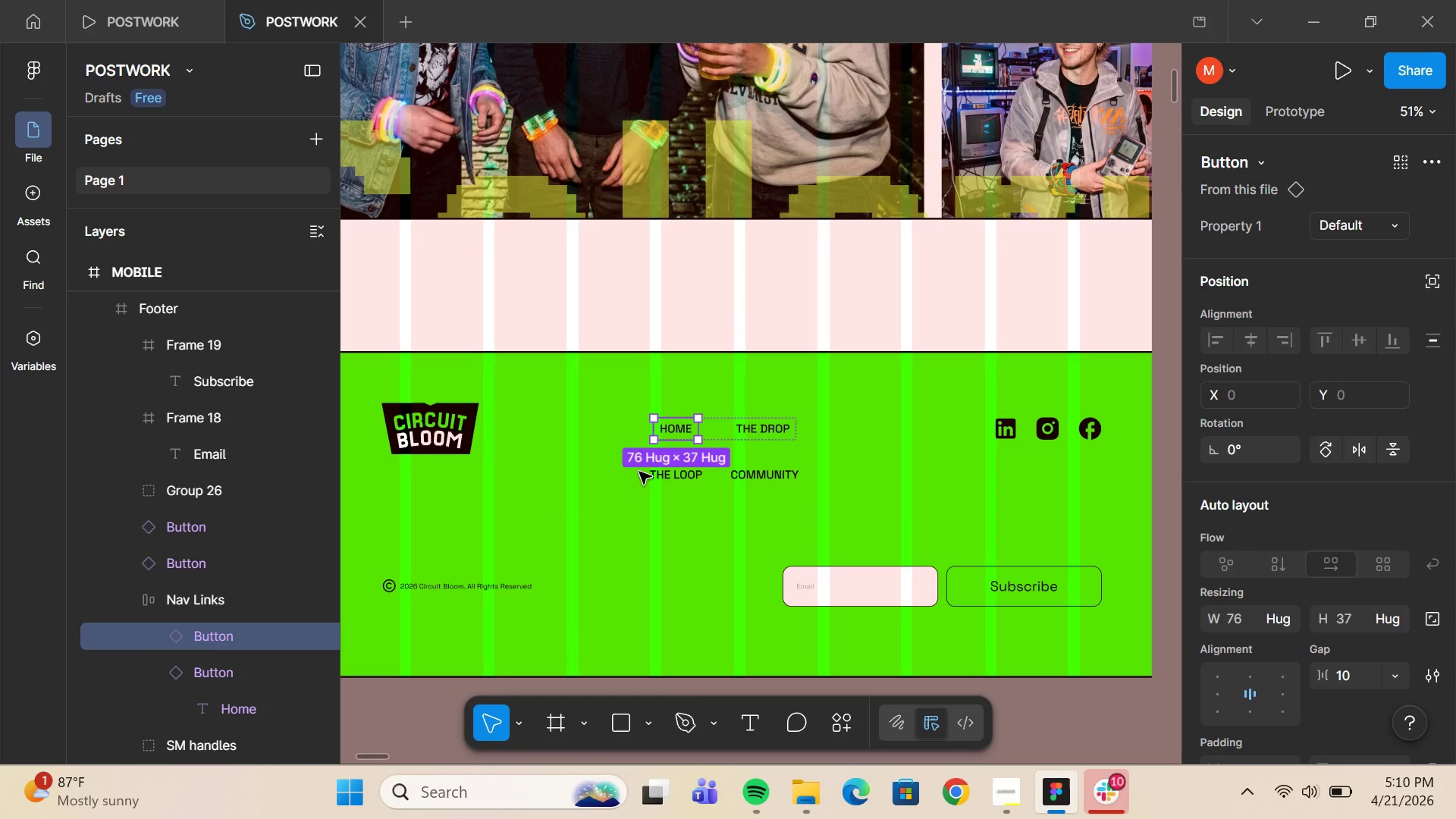 
key(Control+Z)
 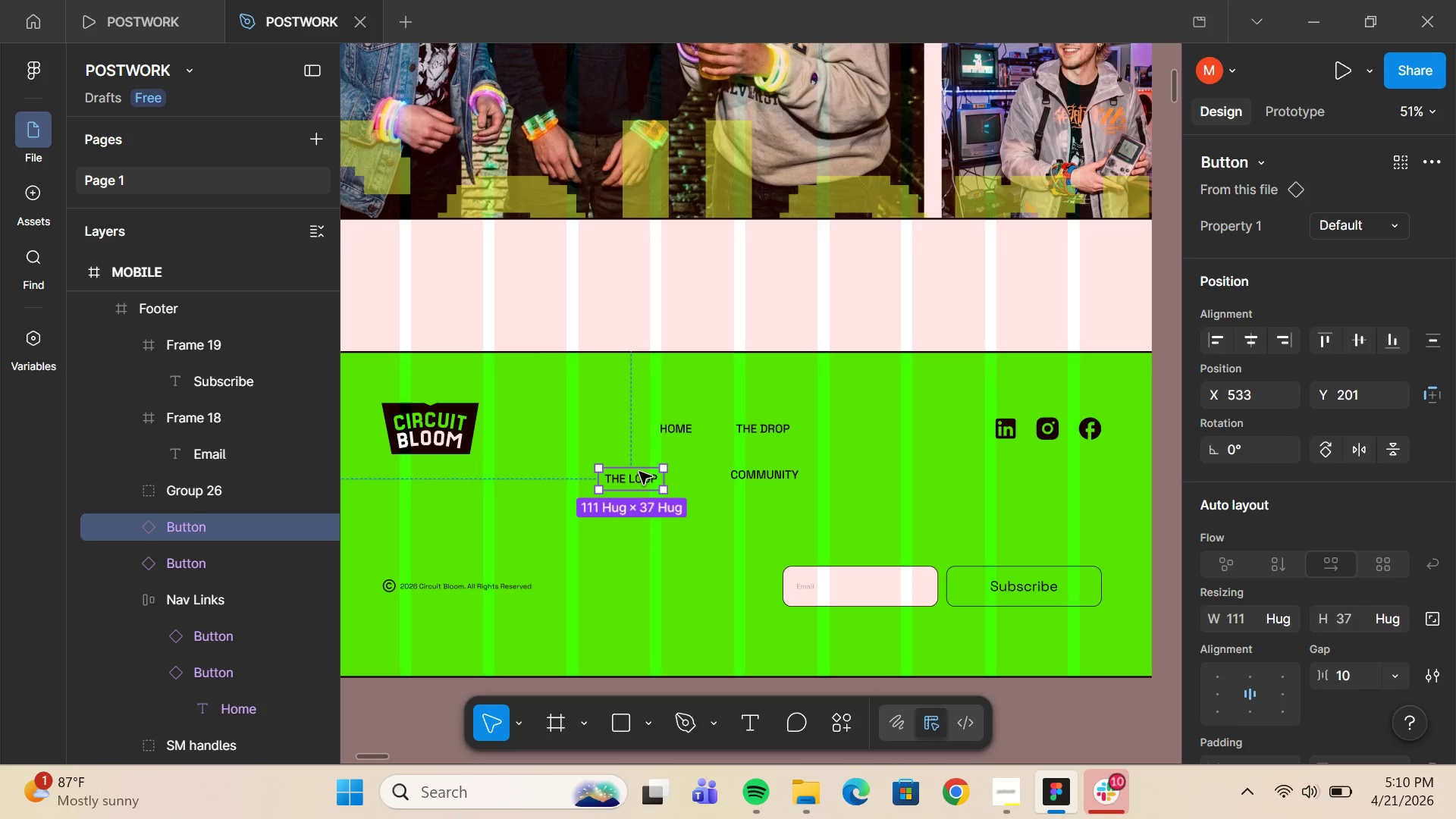 
key(Control+Z)
 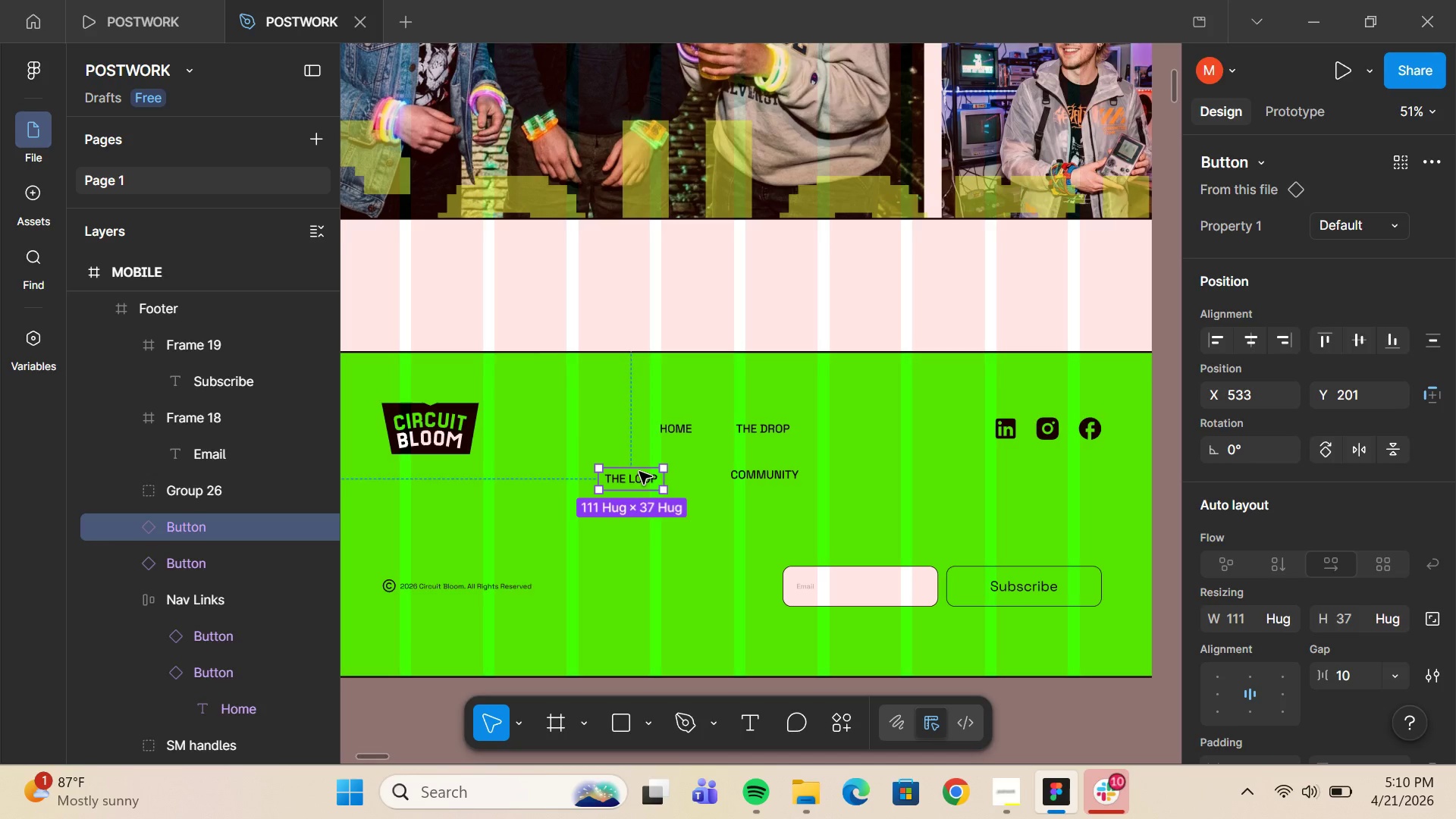 
key(Control+Z)
 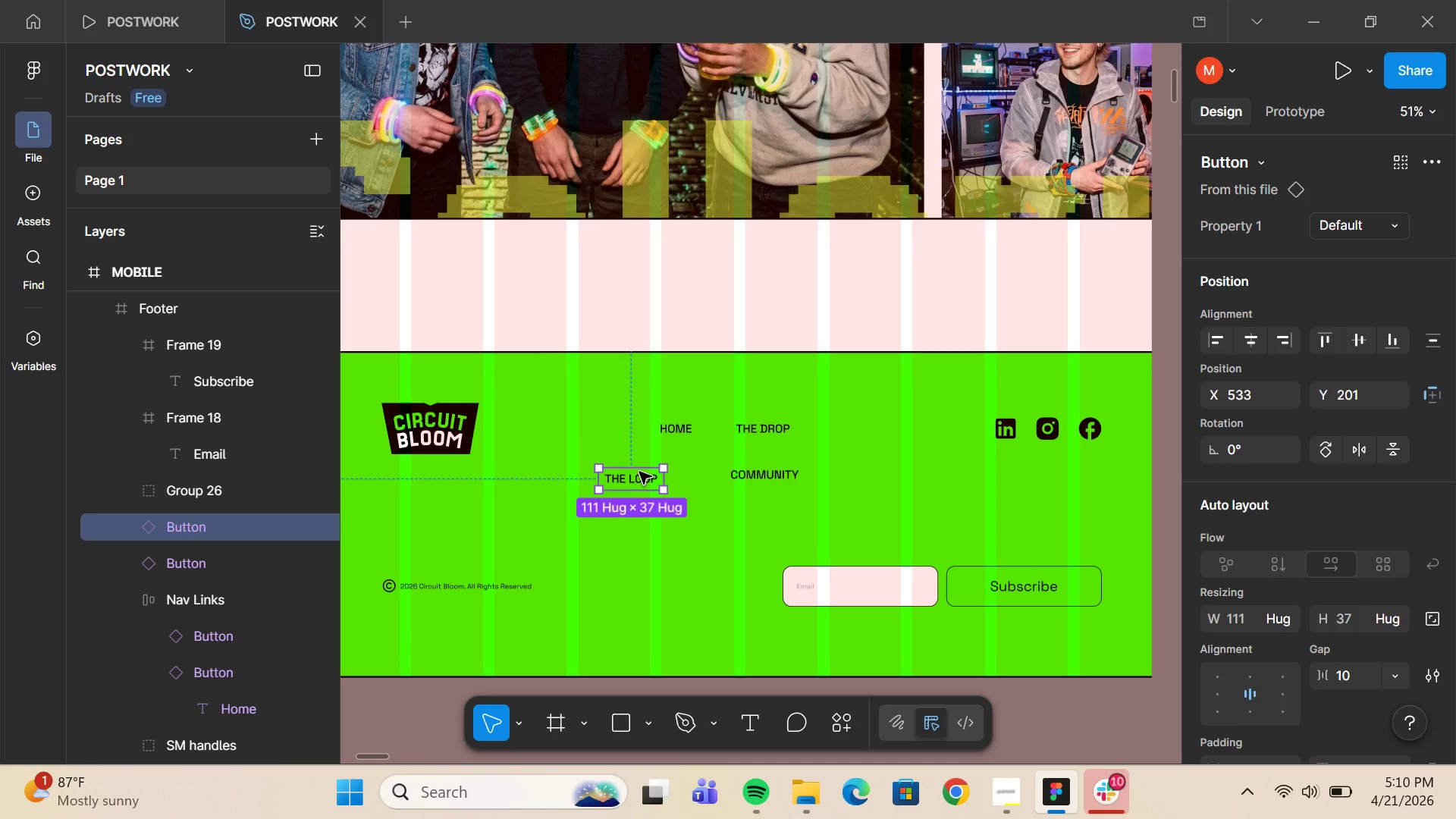 
key(Control+Z)
 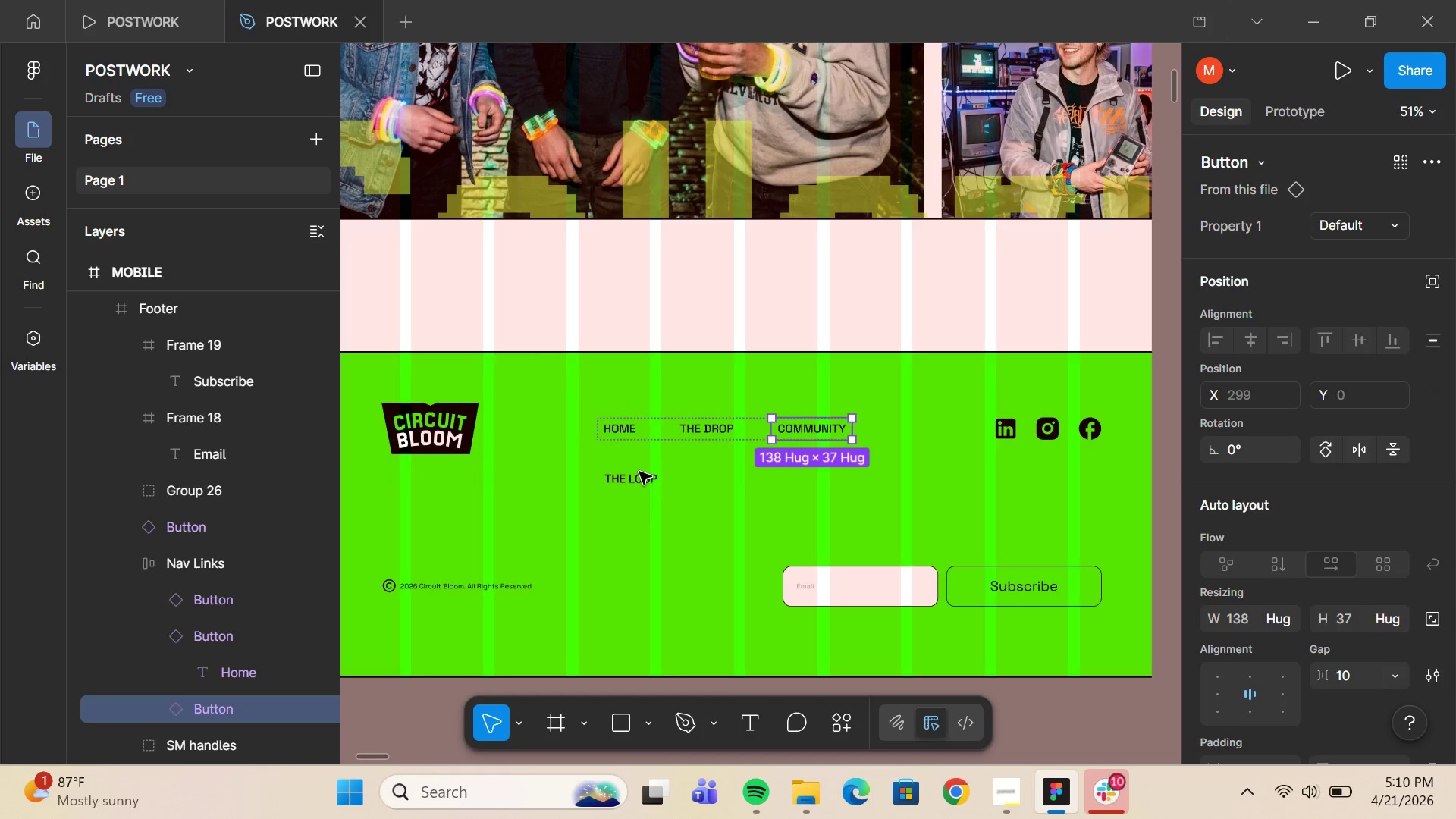 
key(Control+Z)
 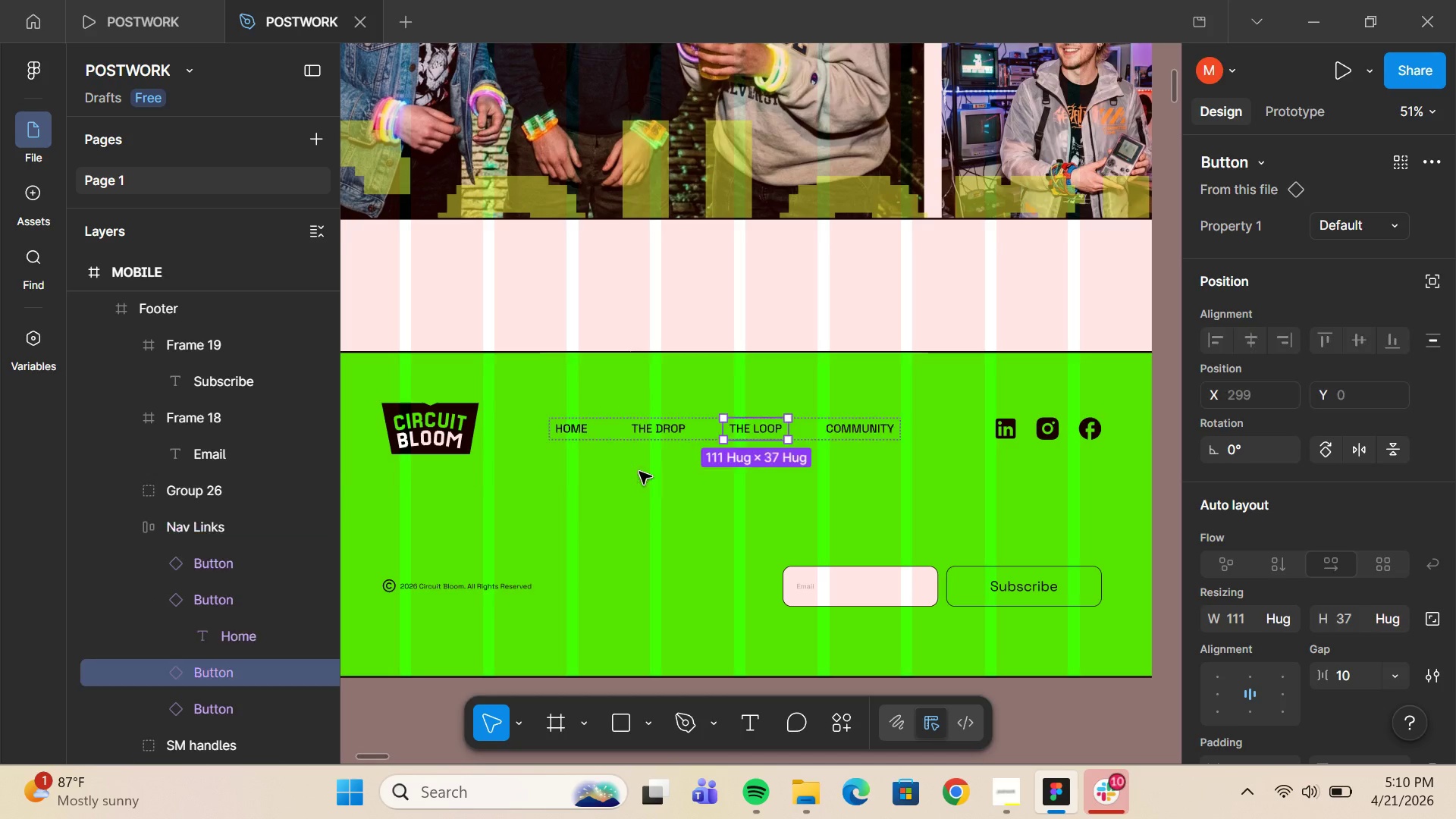 
key(Control+Z)
 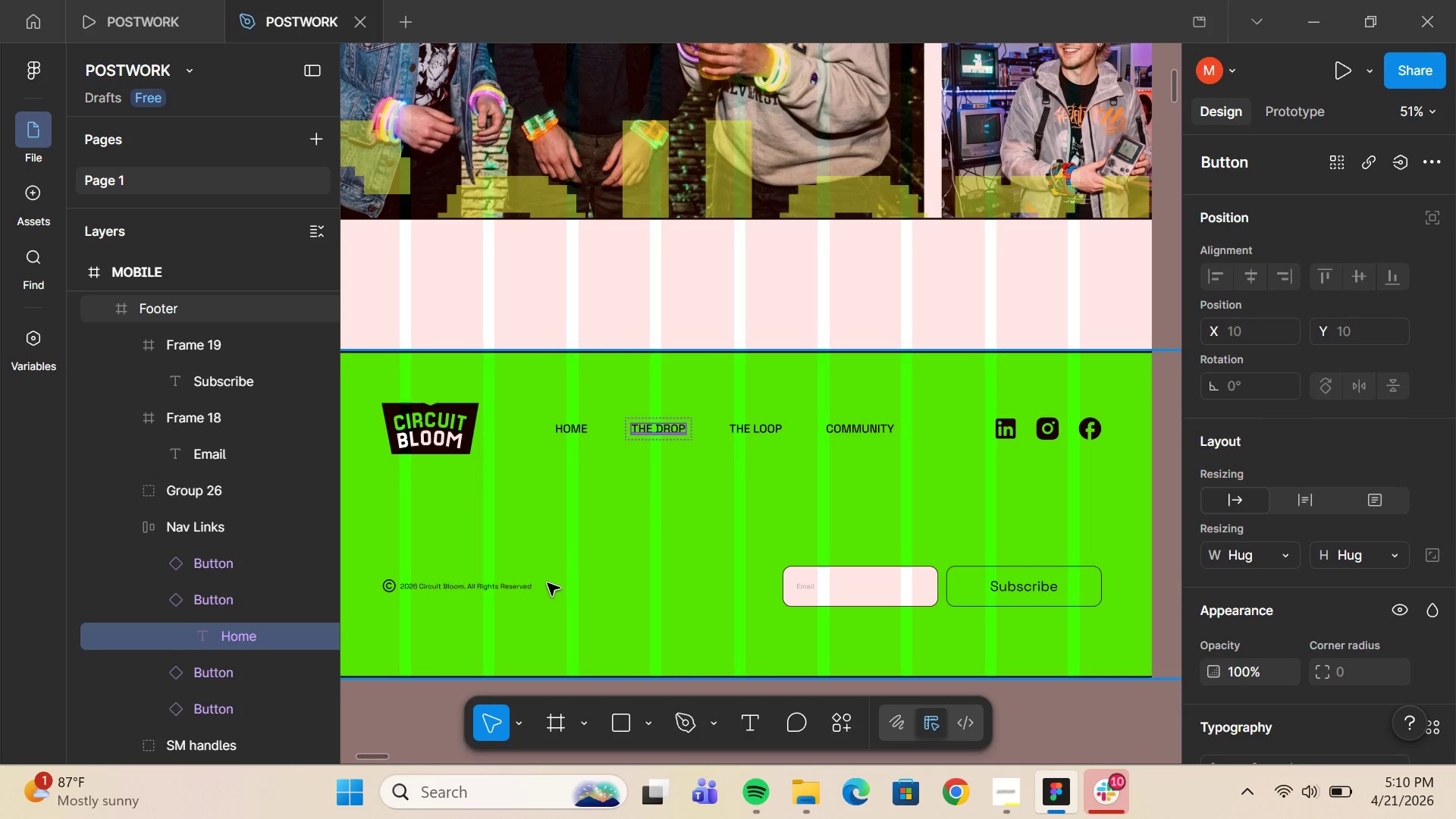 
left_click([765, 323])
 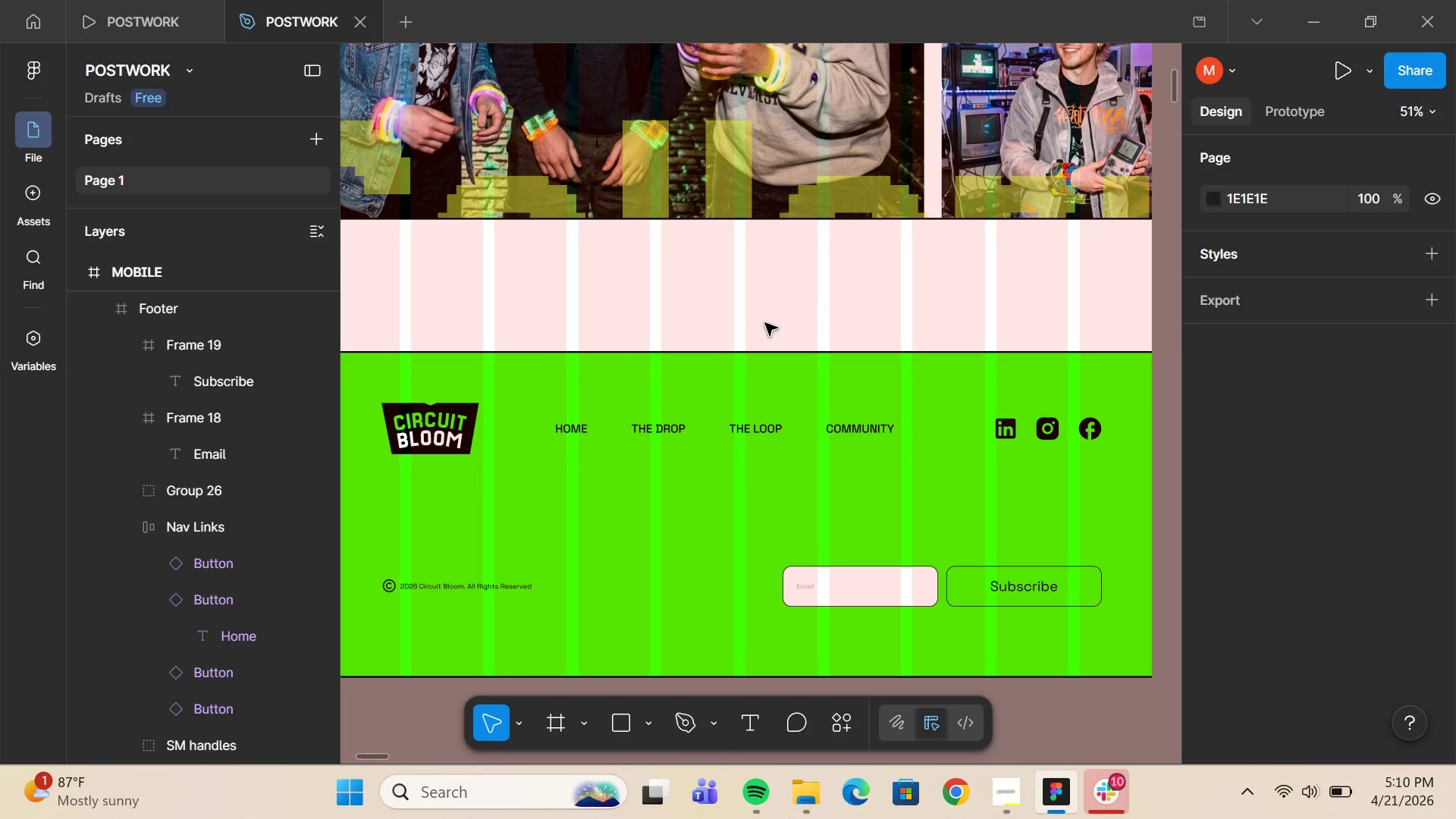 
scroll: coordinate [765, 323], scroll_direction: up, amount: 2.0
 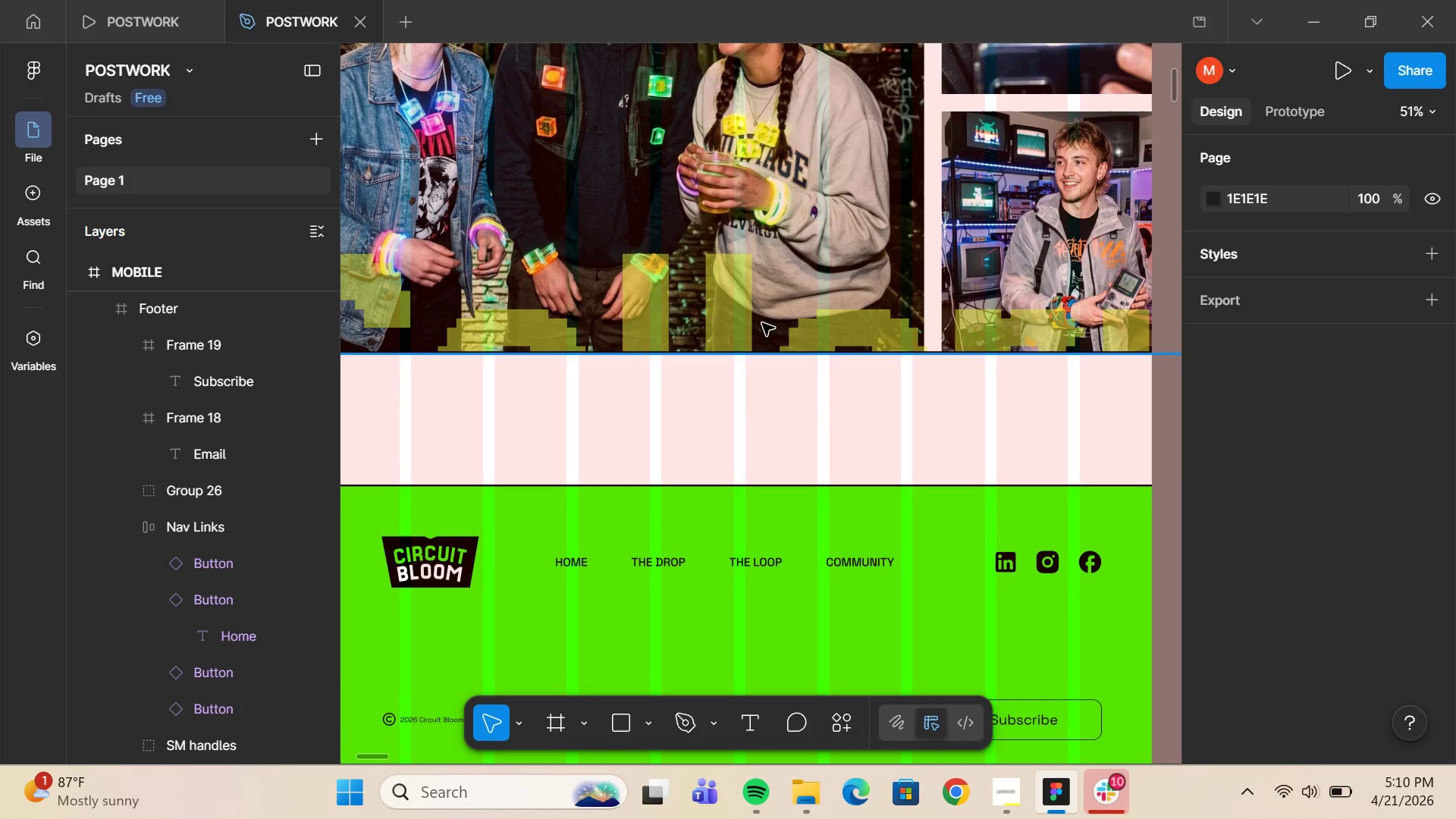 
hold_key(key=ControlLeft, duration=0.42)
scroll: coordinate [762, 326], scroll_direction: up, amount: 12.0
 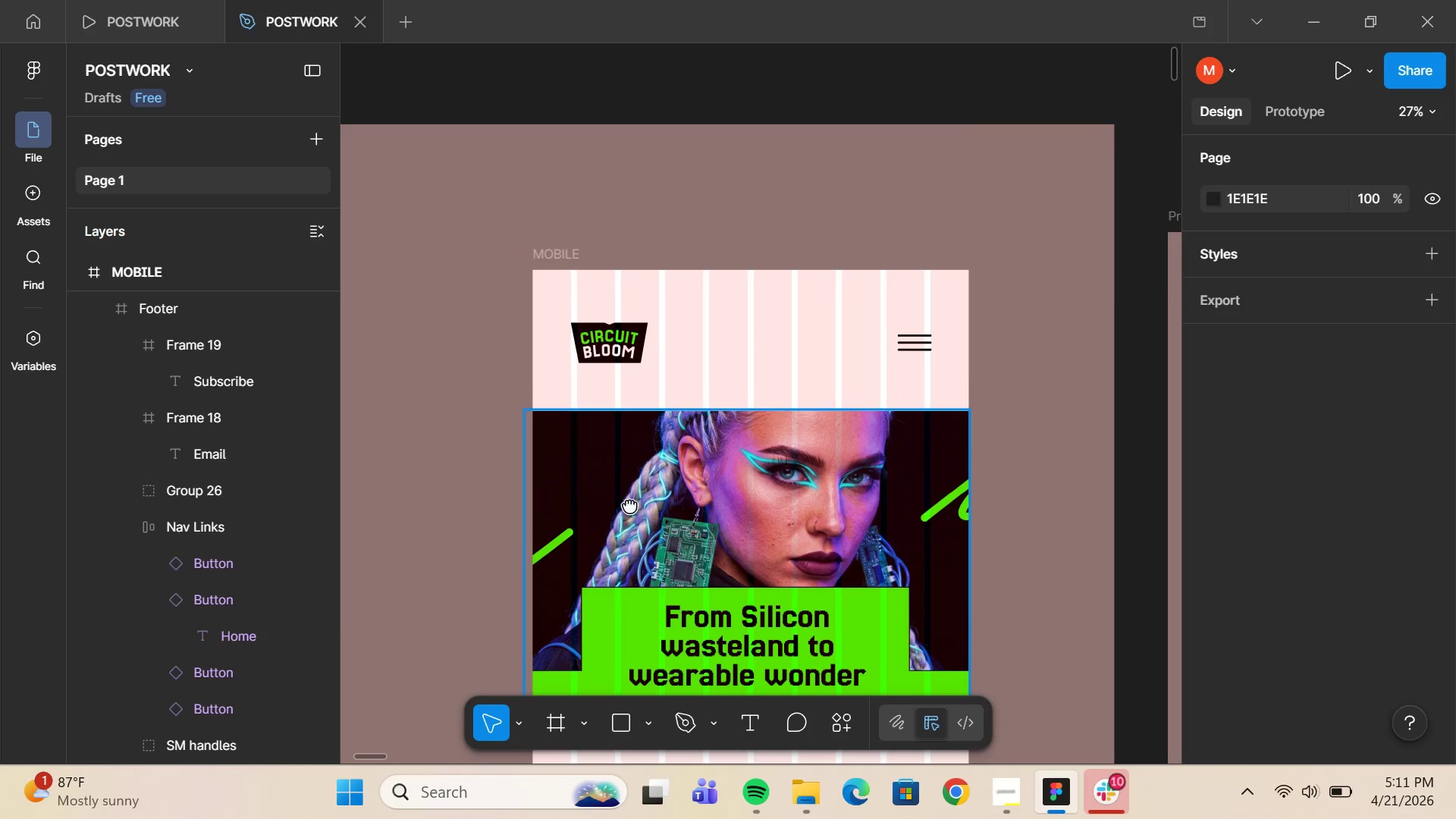 
hold_key(key=ControlLeft, duration=0.52)
scroll: coordinate [690, 364], scroll_direction: down, amount: 3.0
 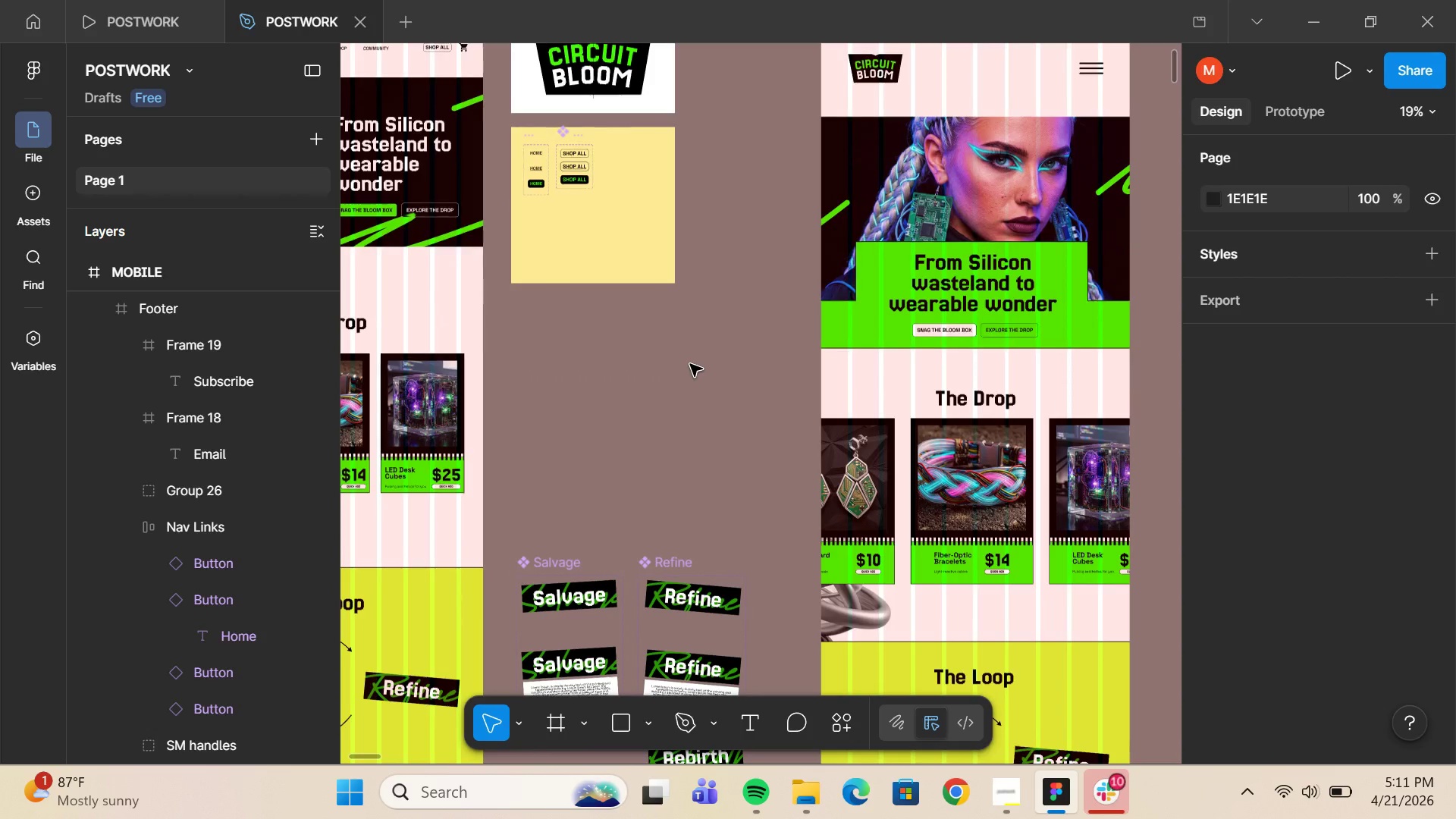 
hold_key(key=ControlLeft, duration=0.84)
 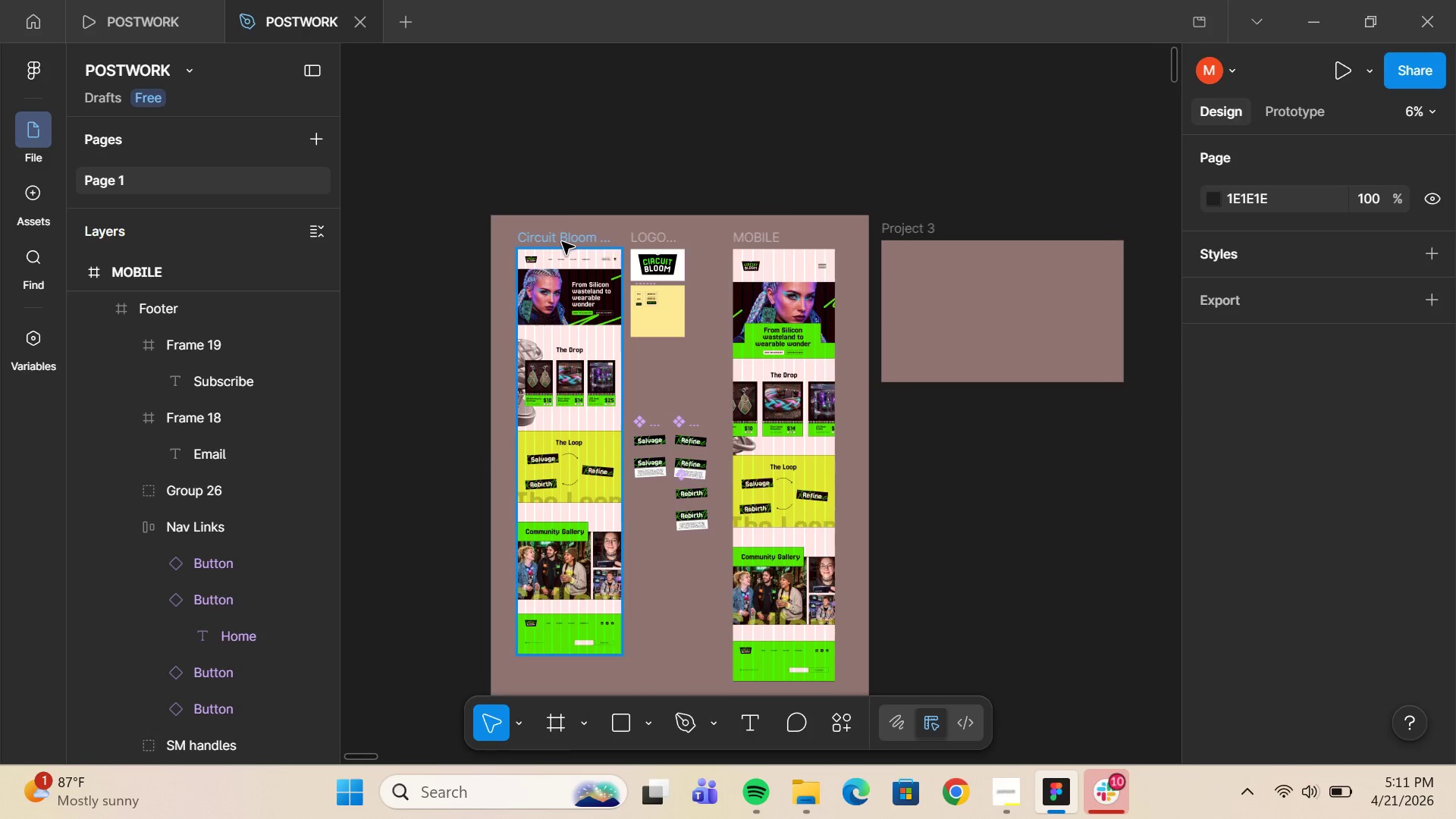 
left_click([910, 223])
 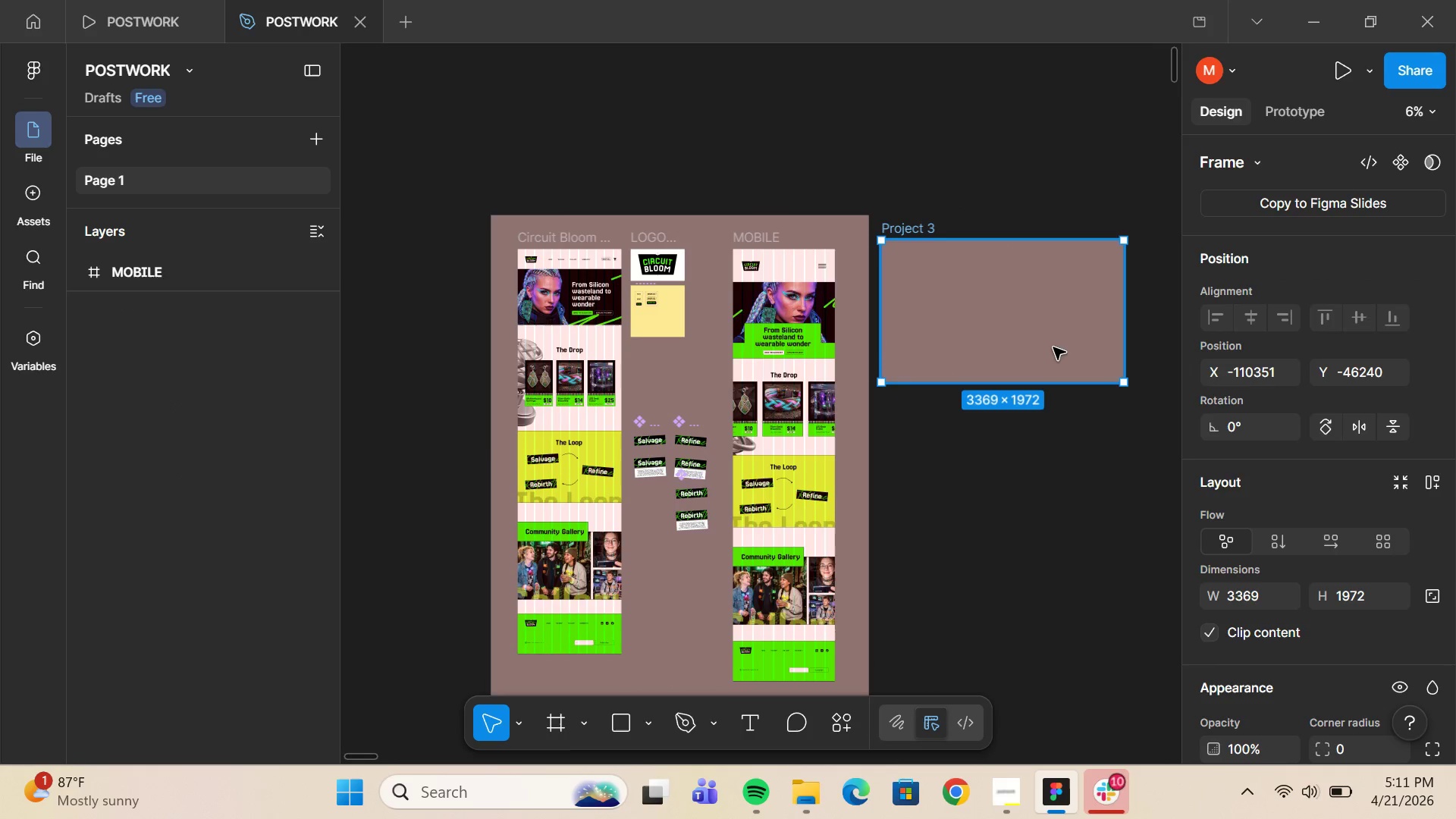 
left_click_drag(start_coordinate=[1053, 347], to_coordinate=[1065, 322])
 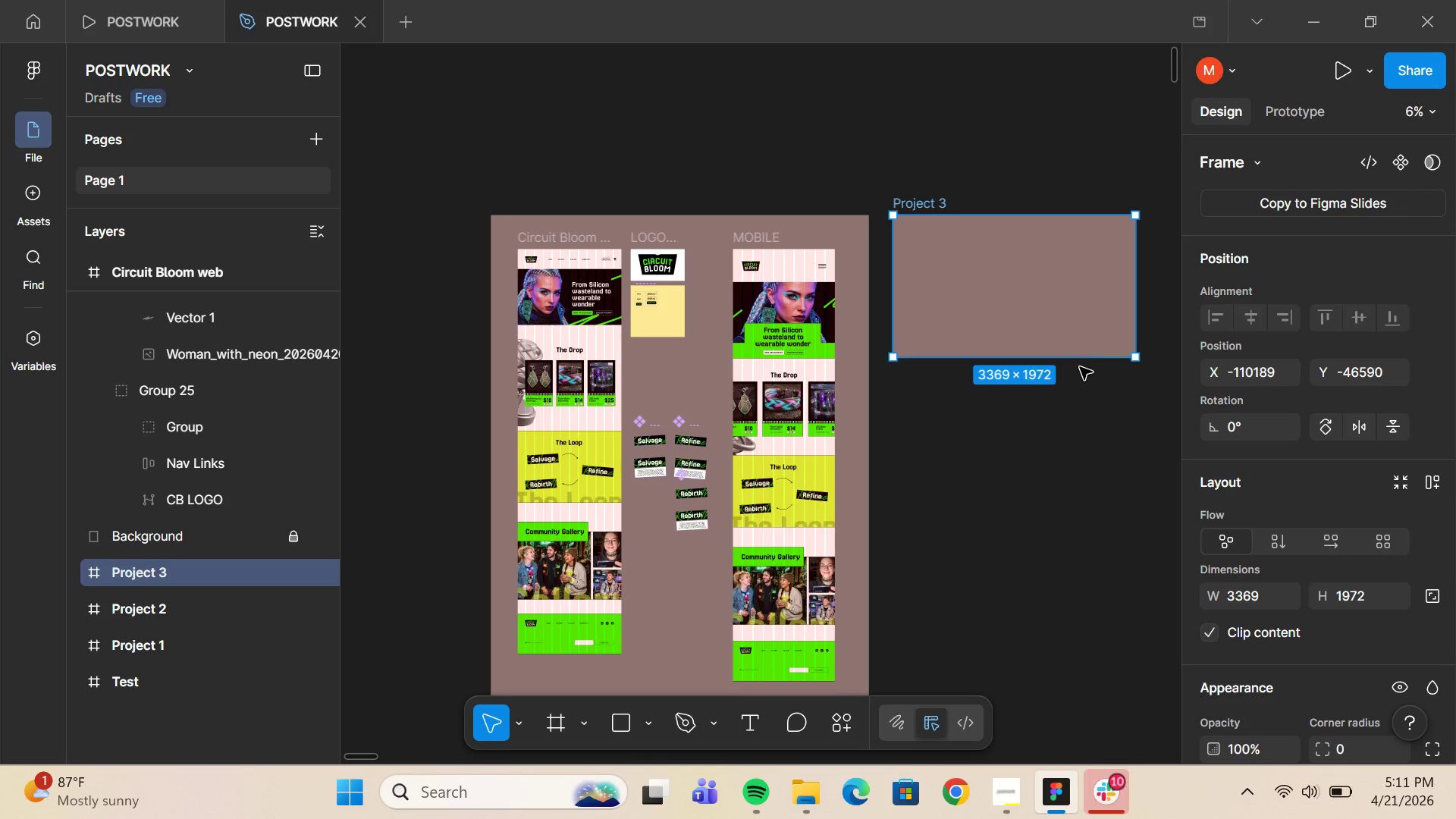 
left_click_drag(start_coordinate=[1083, 362], to_coordinate=[1089, 695])
 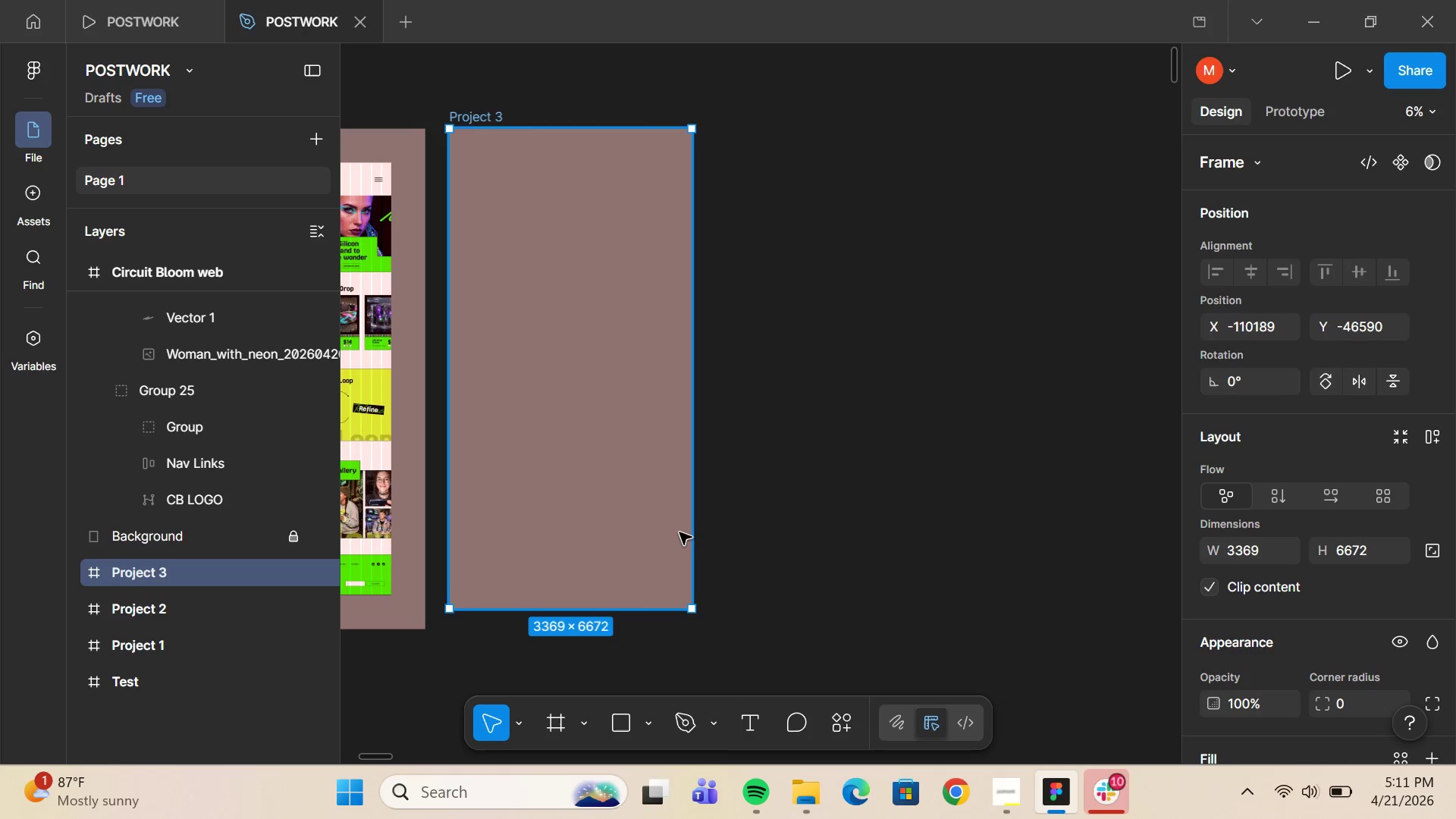 
left_click_drag(start_coordinate=[700, 531], to_coordinate=[868, 542])
 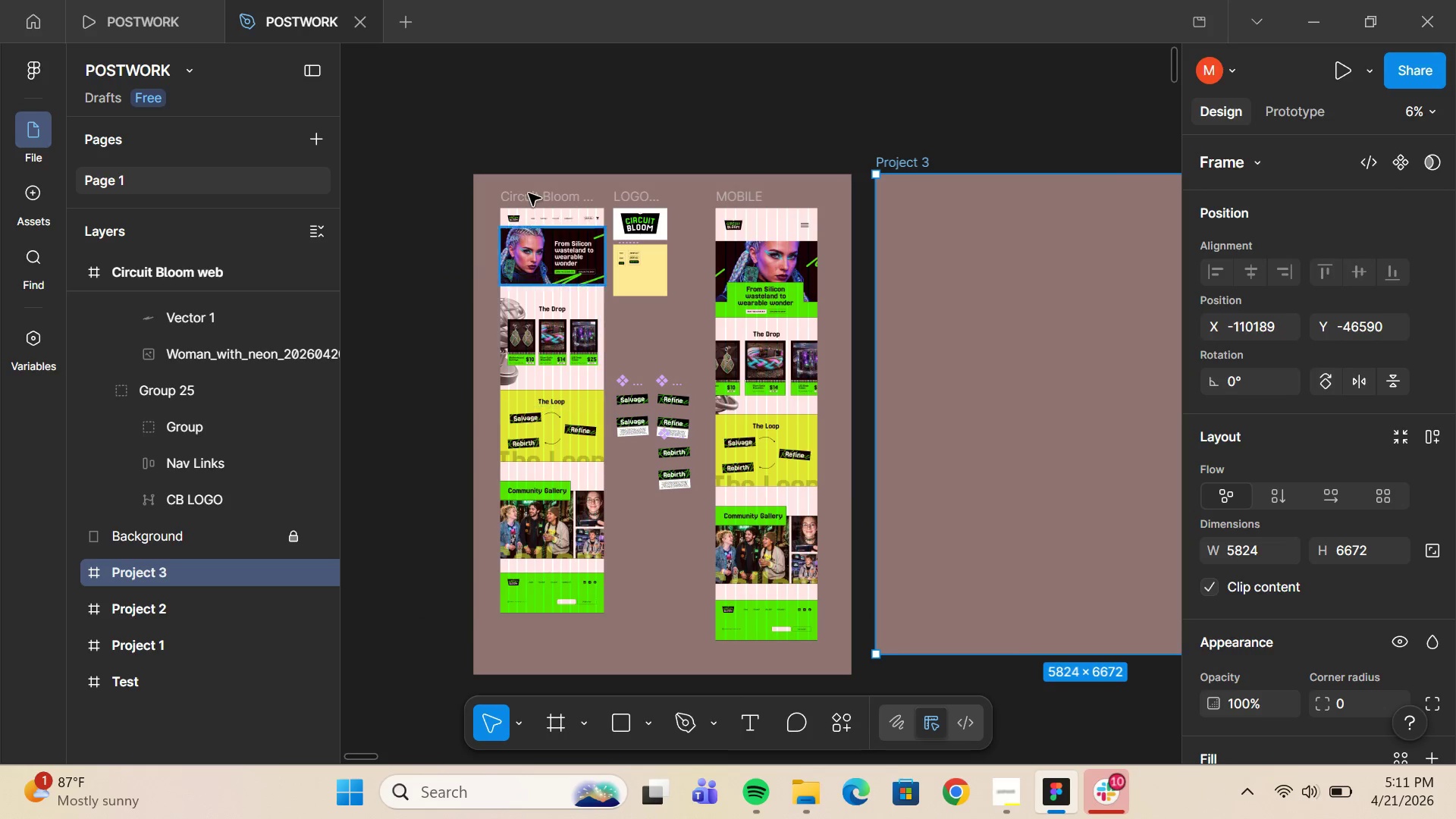 
left_click([512, 191])
 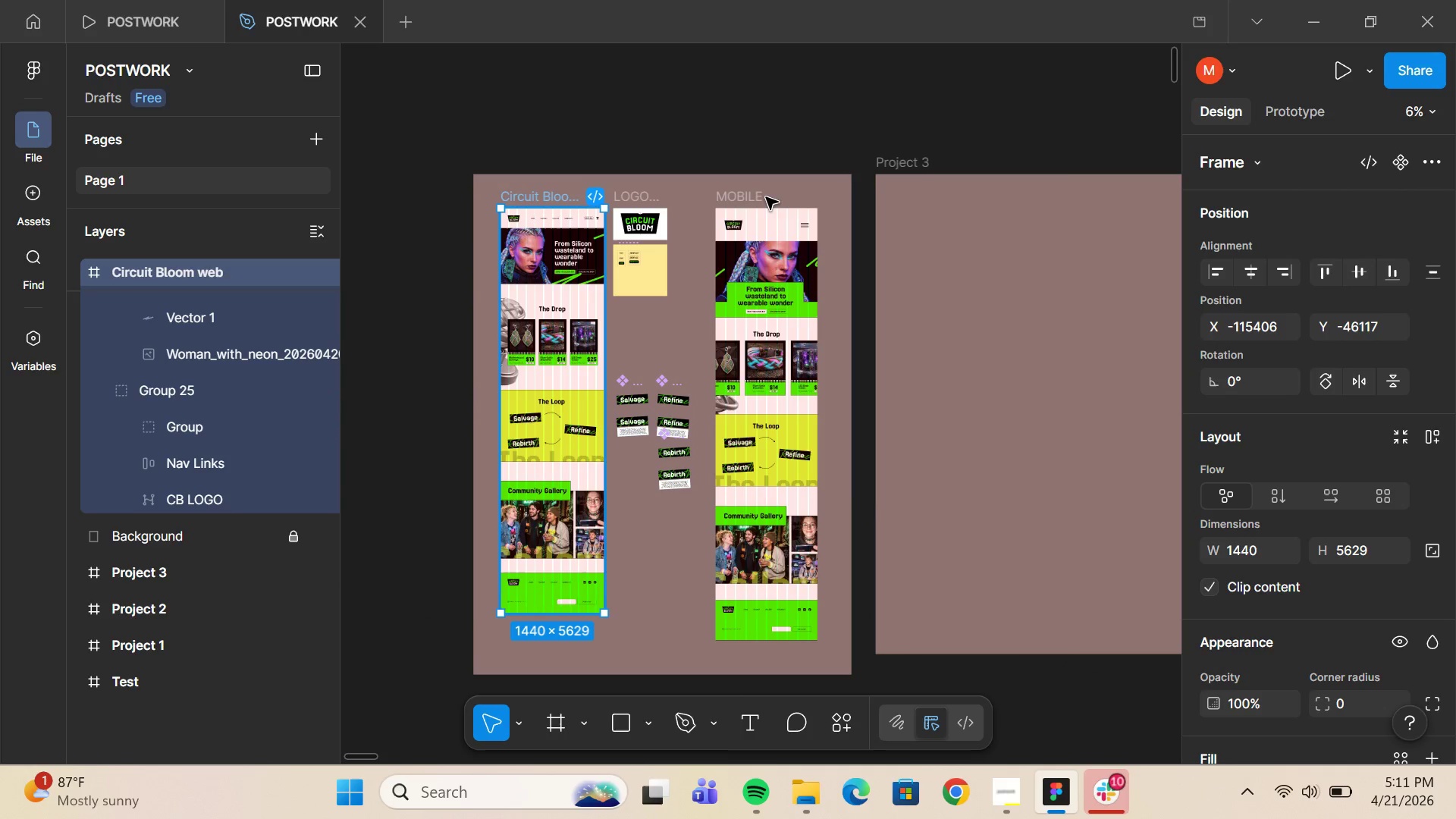 
hold_key(key=ShiftLeft, duration=0.84)
left_click([745, 190])
 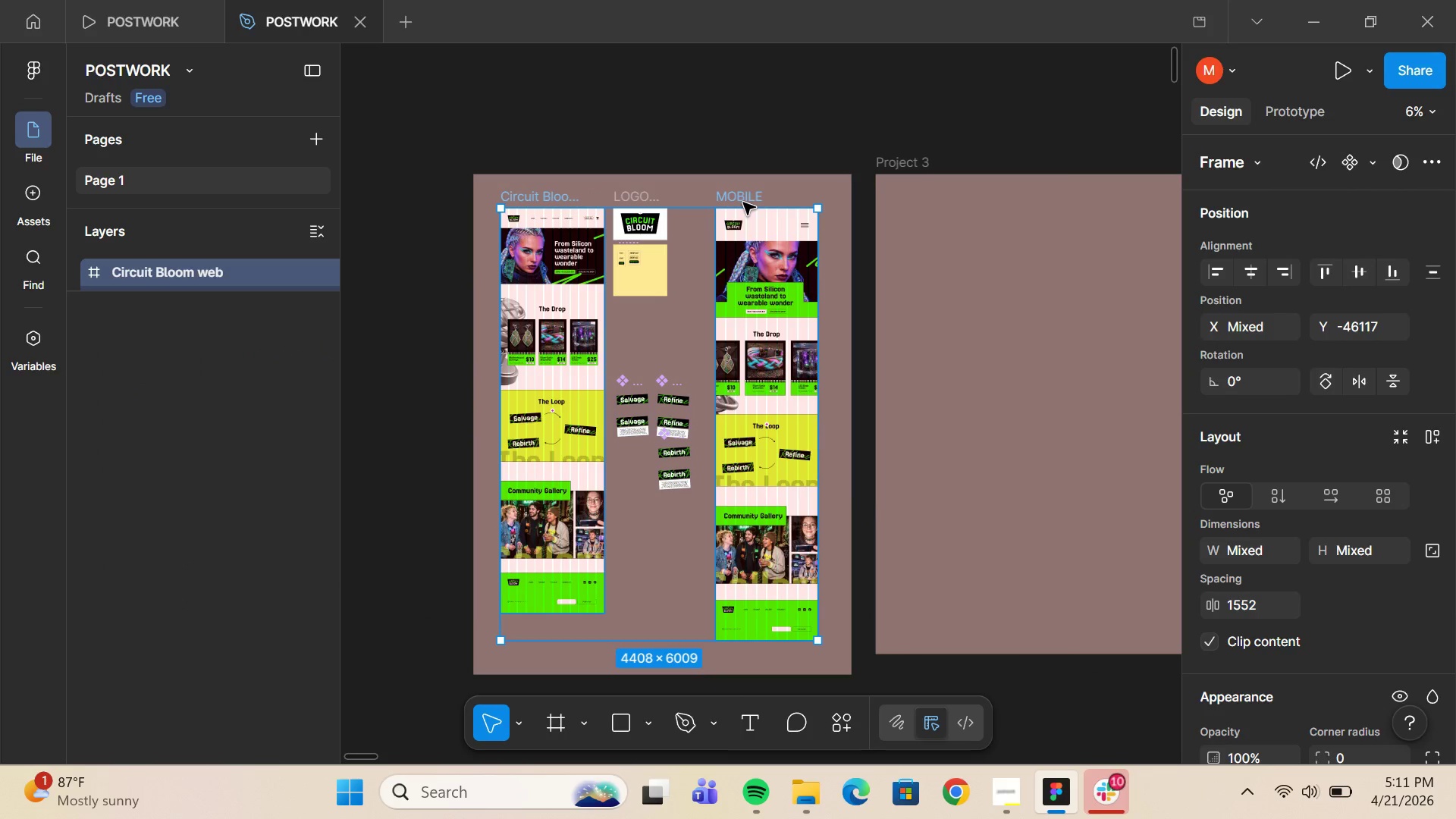 
key(Control+X)
 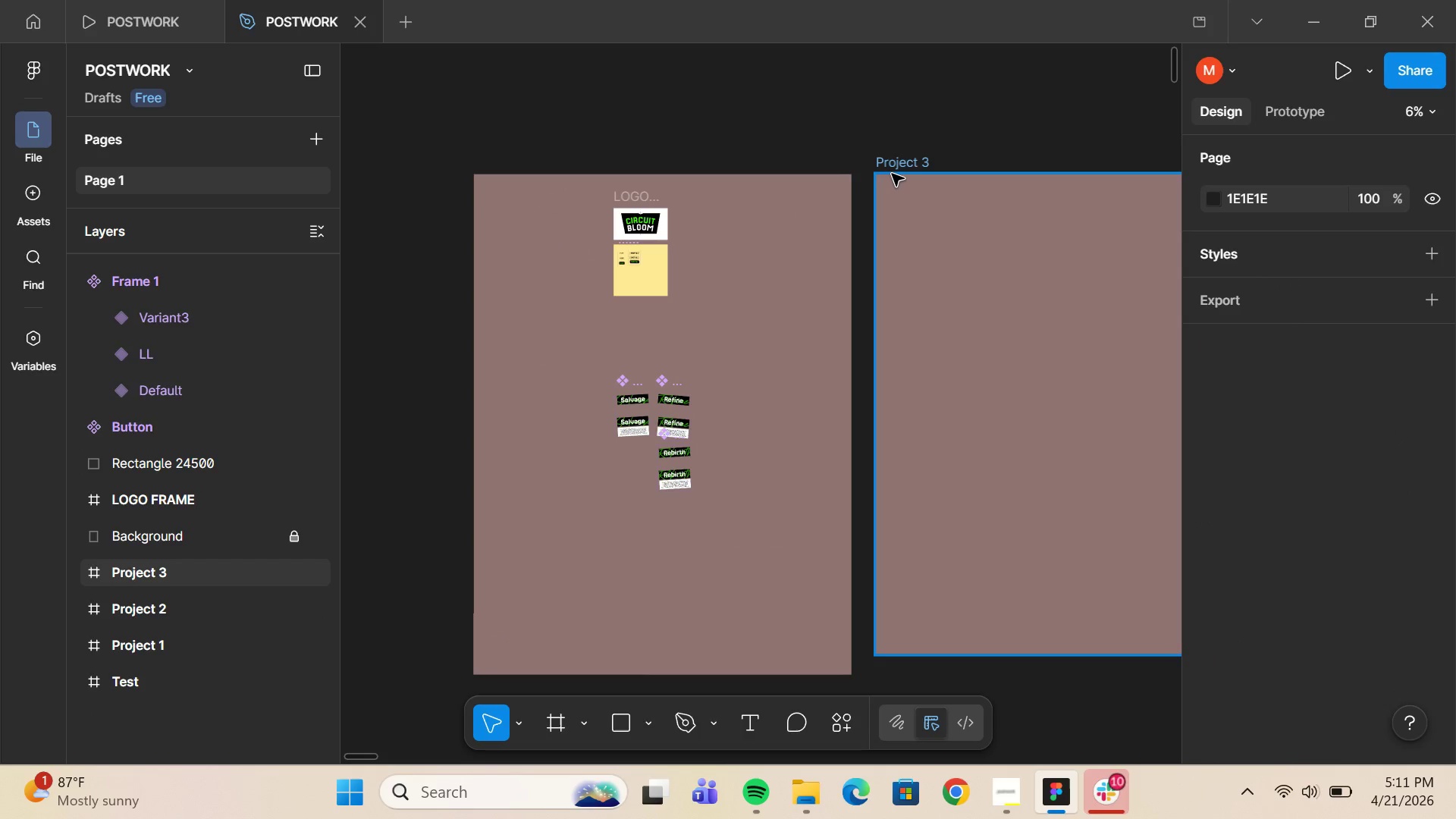 
key(Control+V)
 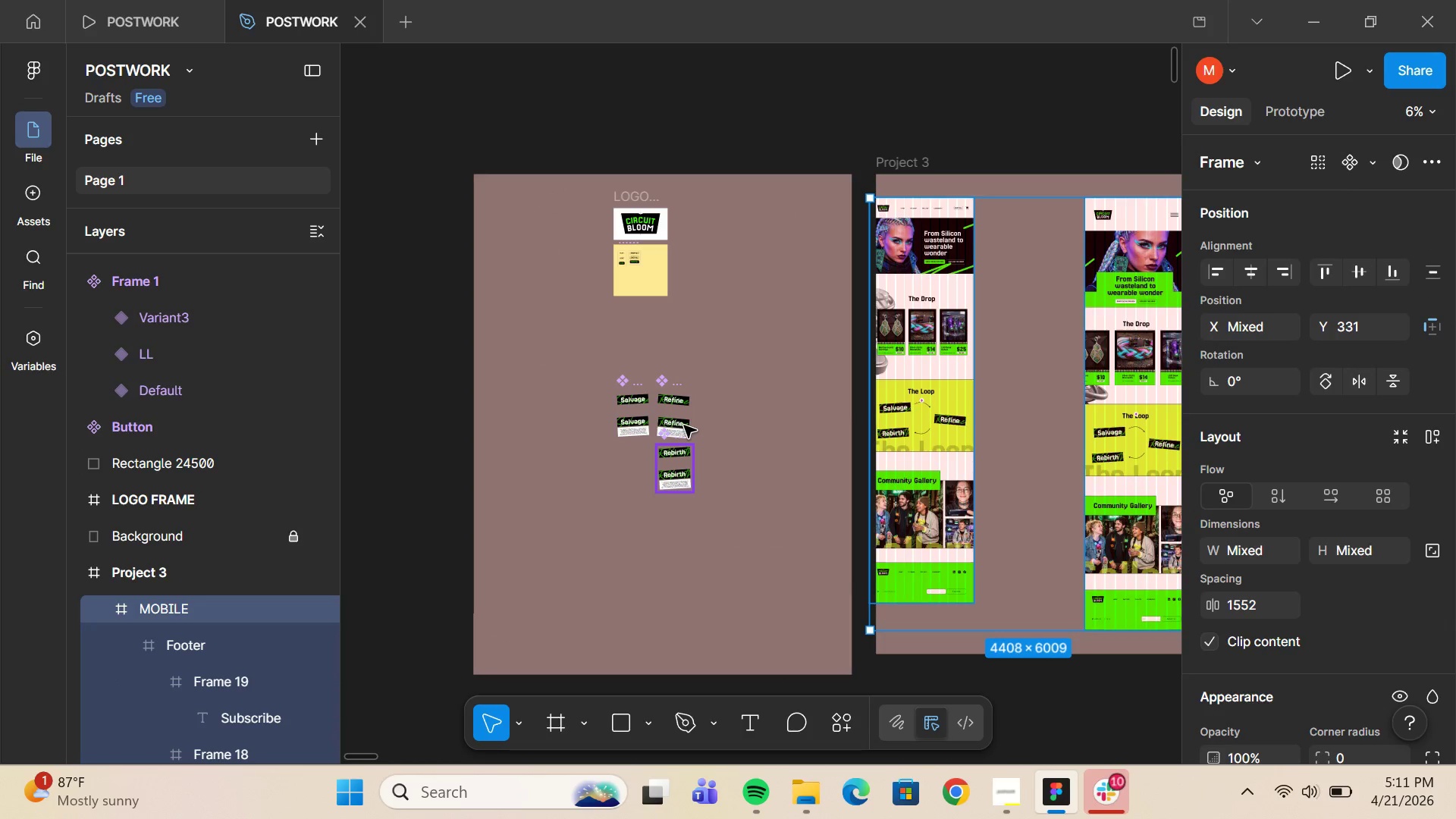 
left_click_drag(start_coordinate=[956, 334], to_coordinate=[1015, 331])
 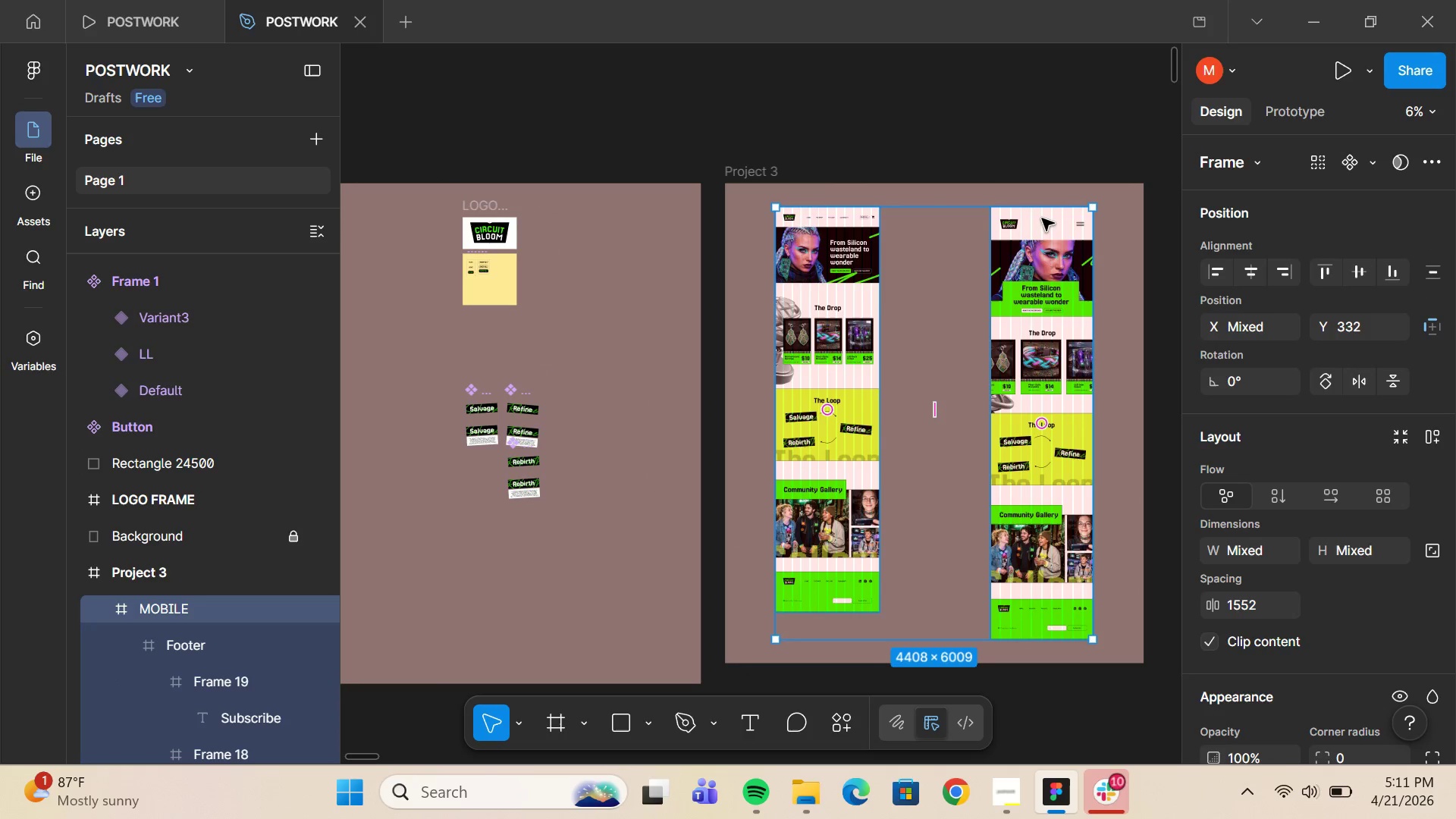 
left_click([1040, 187])
 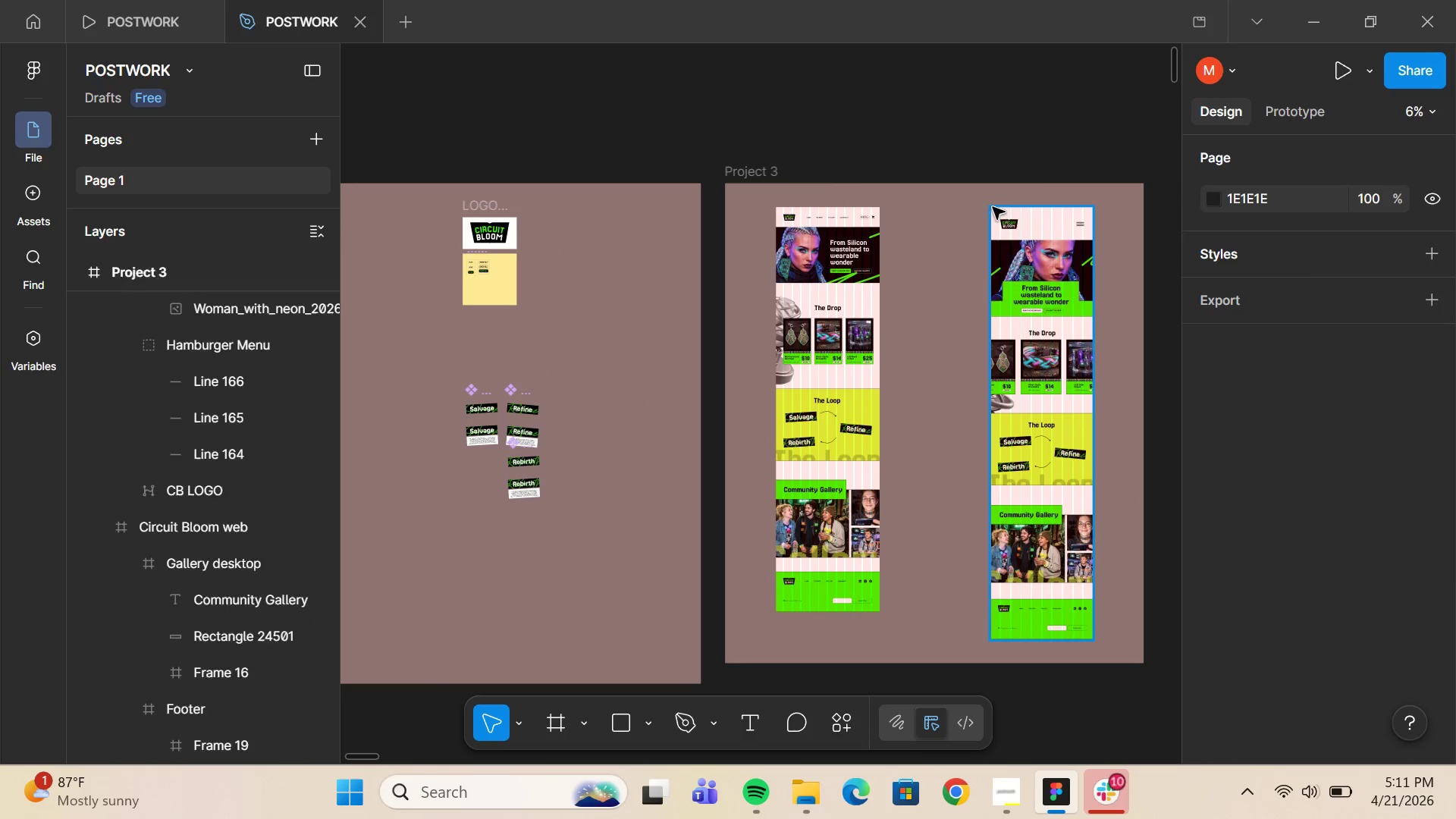 
left_click([993, 207])
 